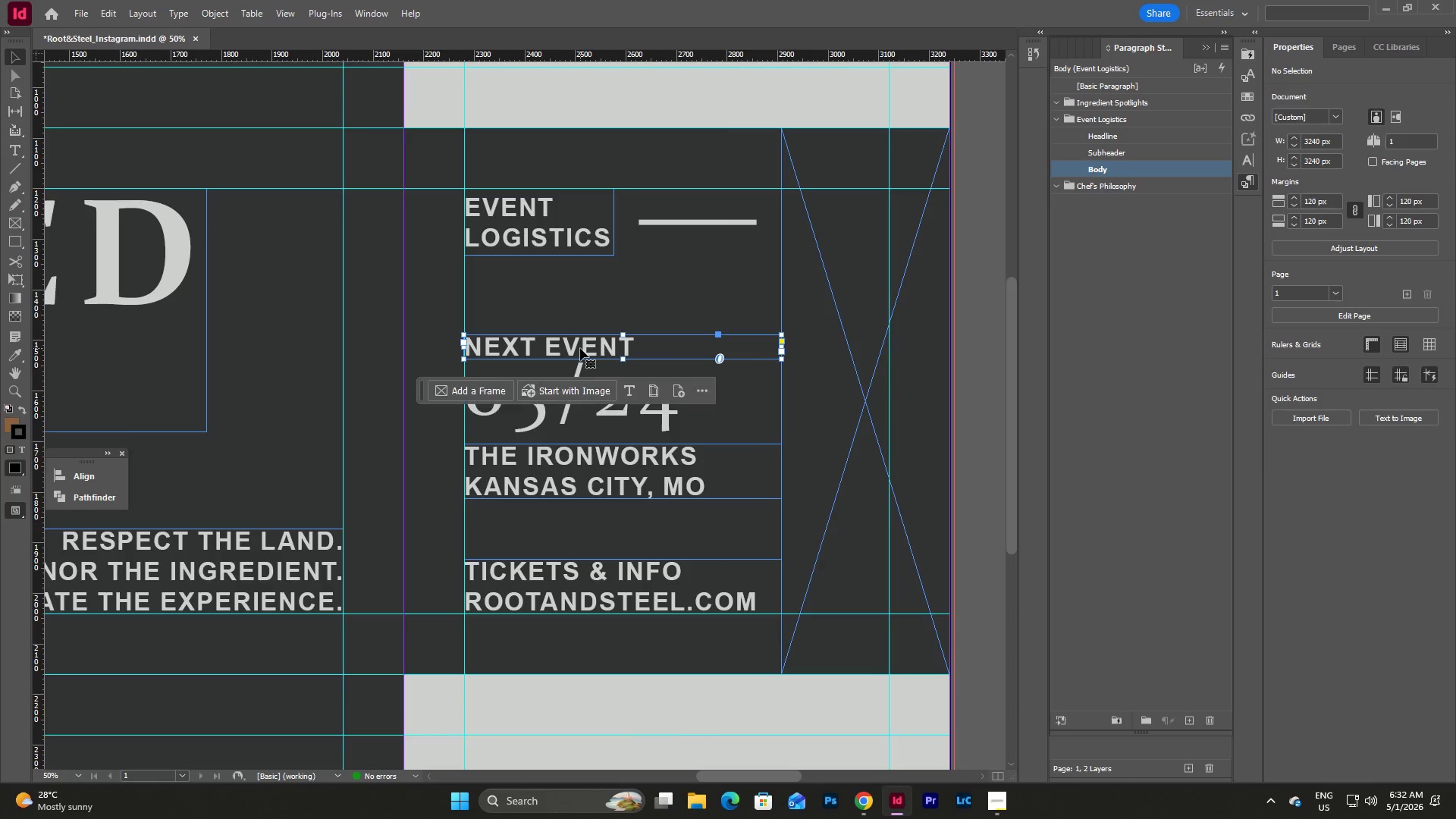 
key(Shift+ArrowUp)
 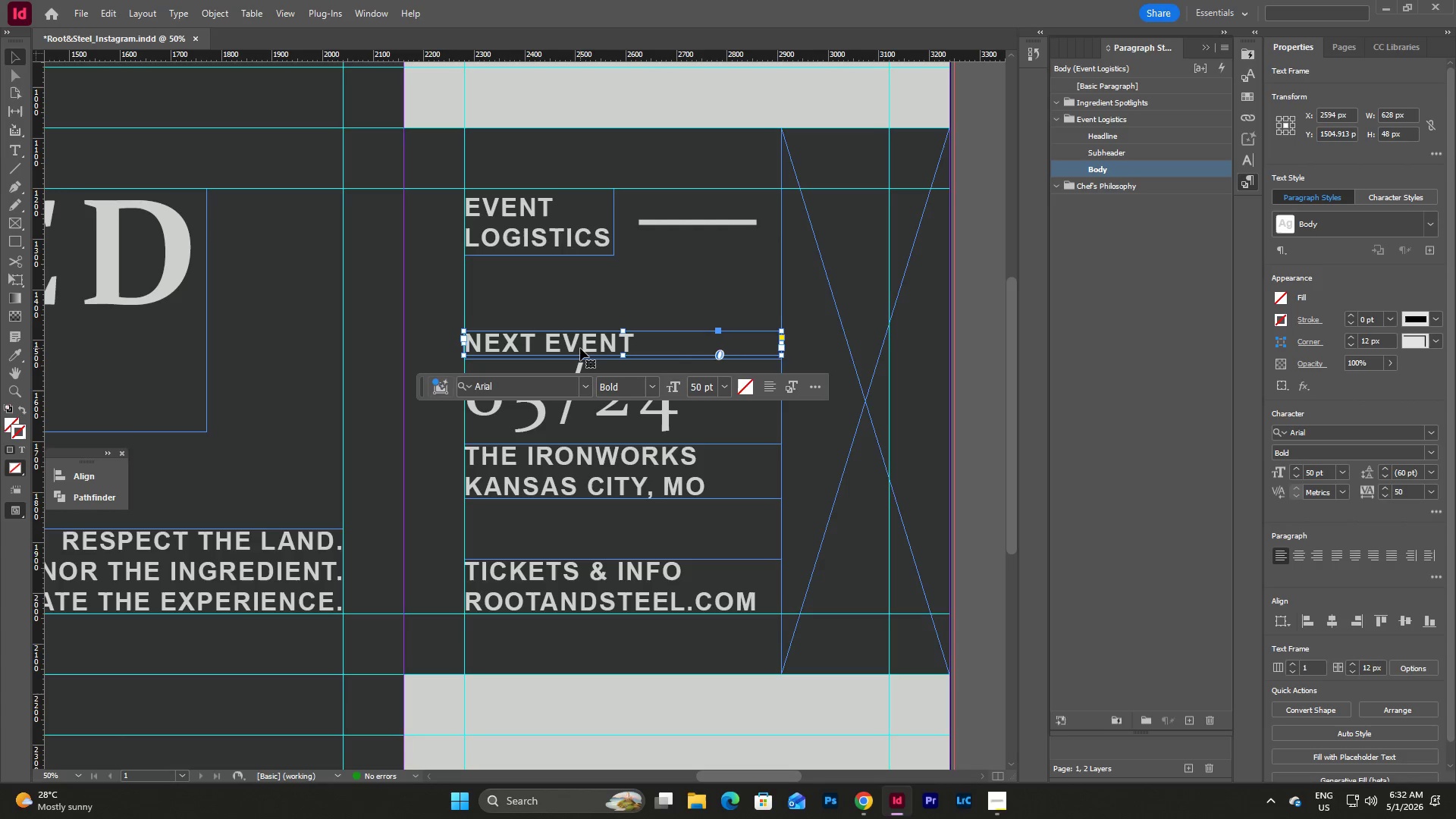 
key(Shift+ArrowUp)
 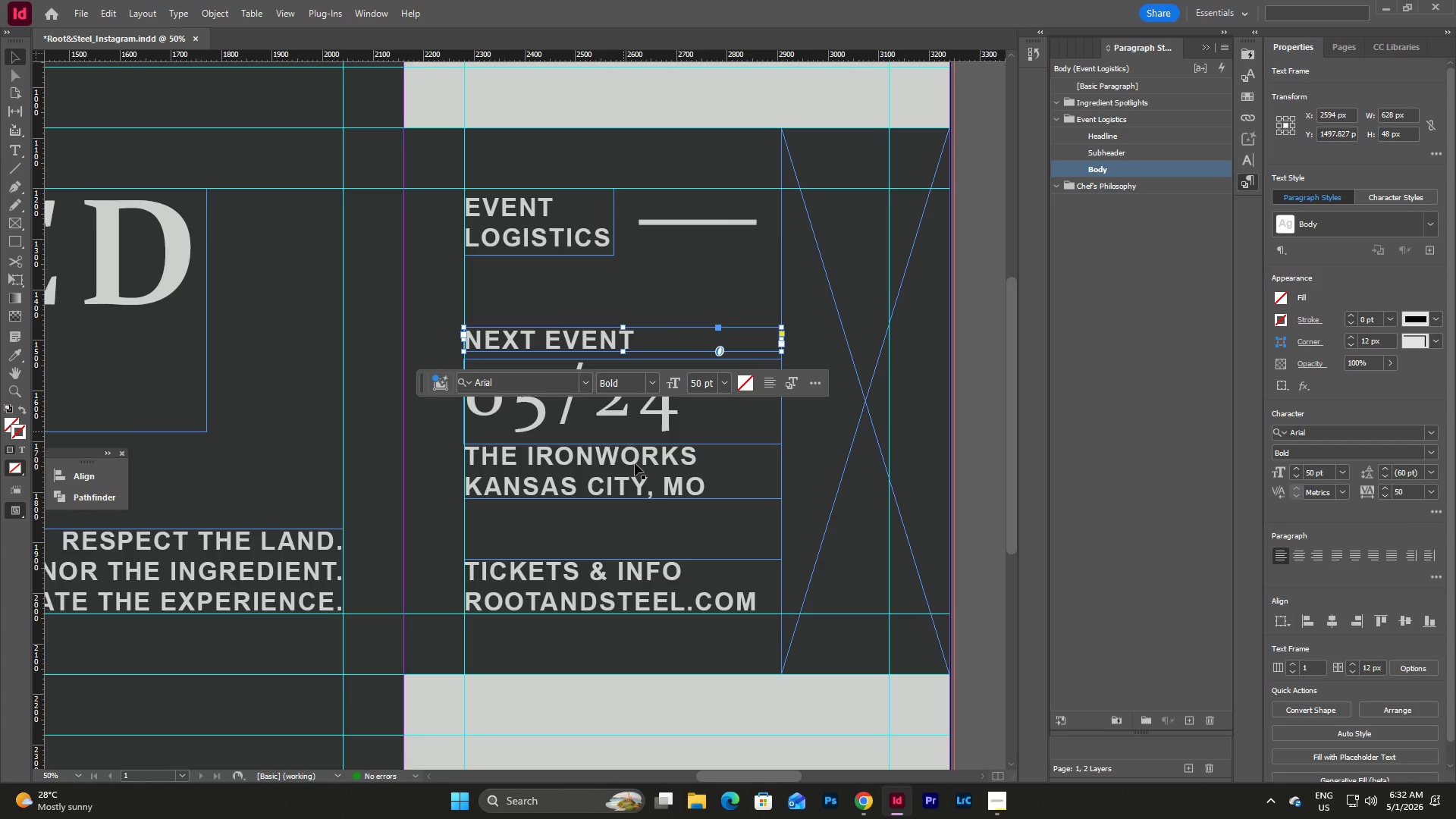 
left_click([635, 477])
 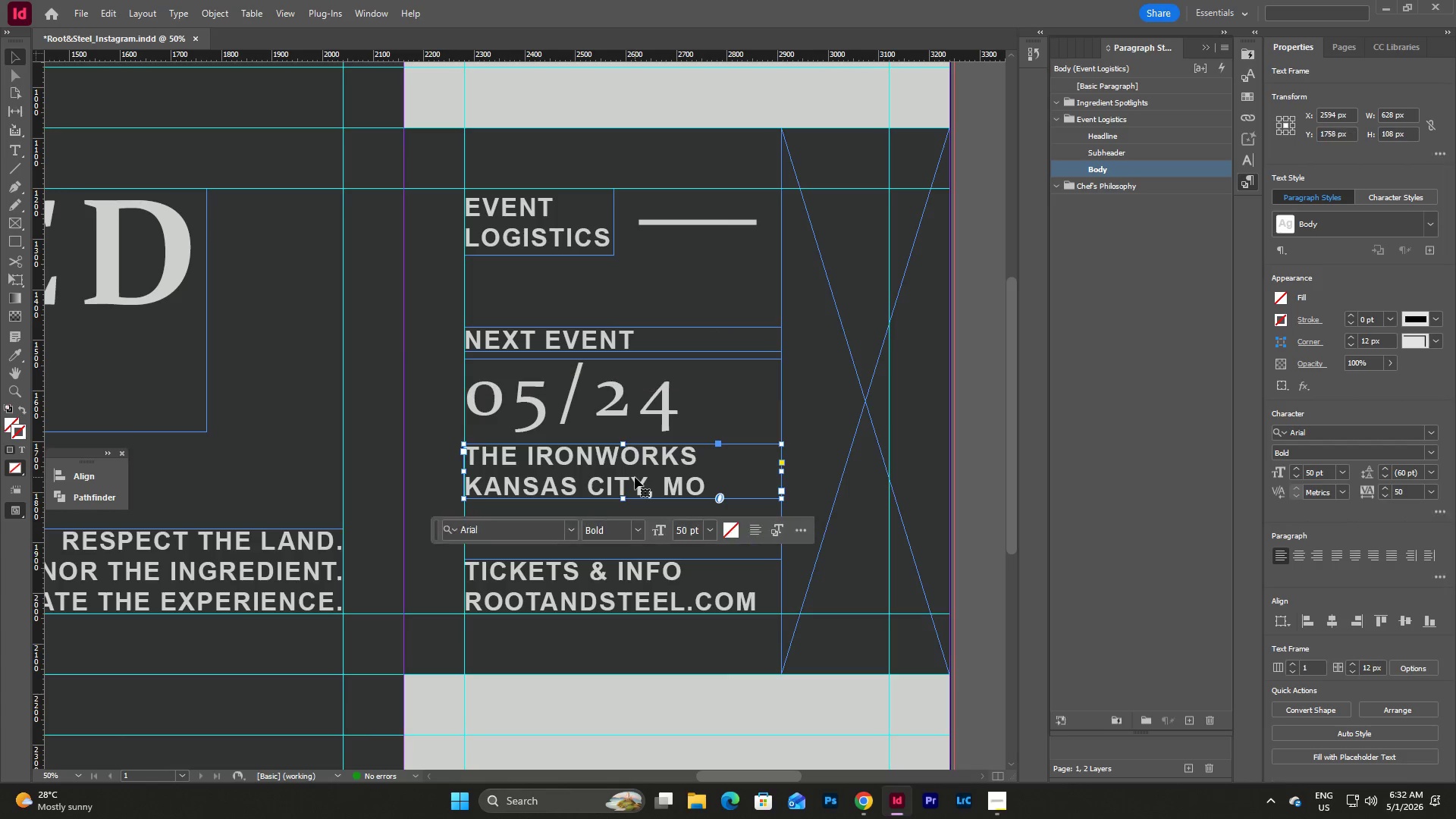 
key(Shift+ArrowDown)
 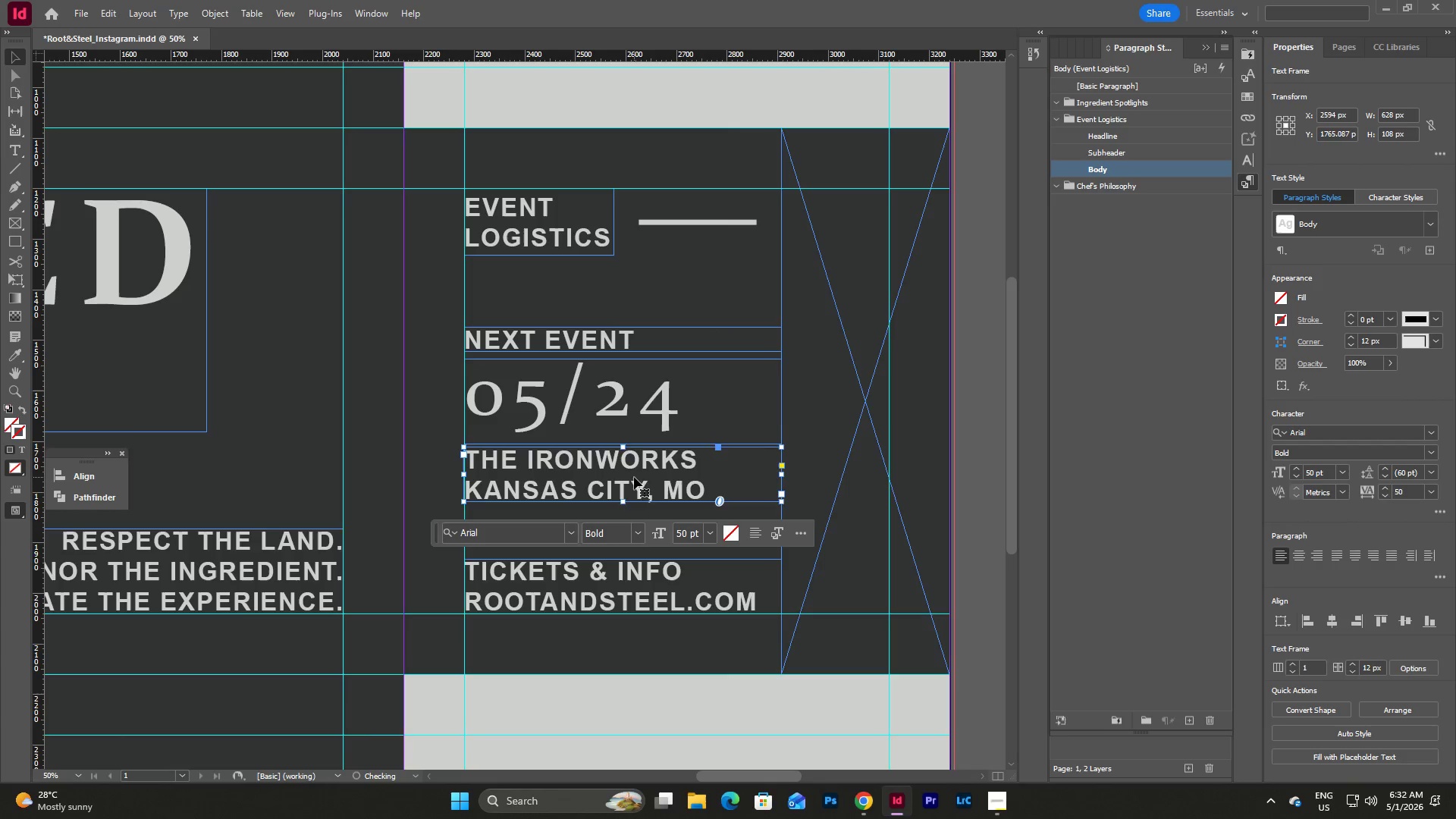 
key(Shift+ArrowDown)
 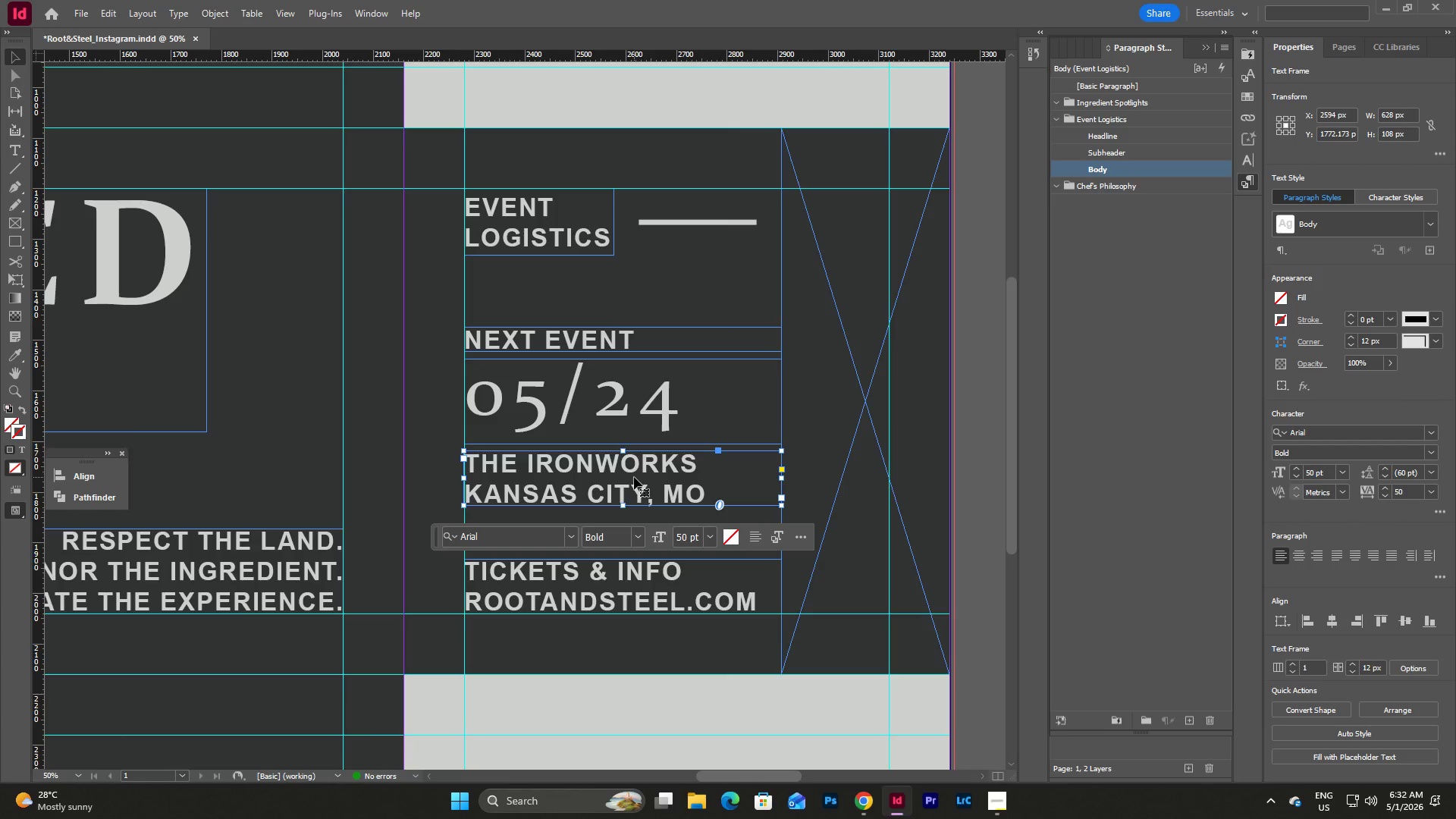 
key(Escape)
 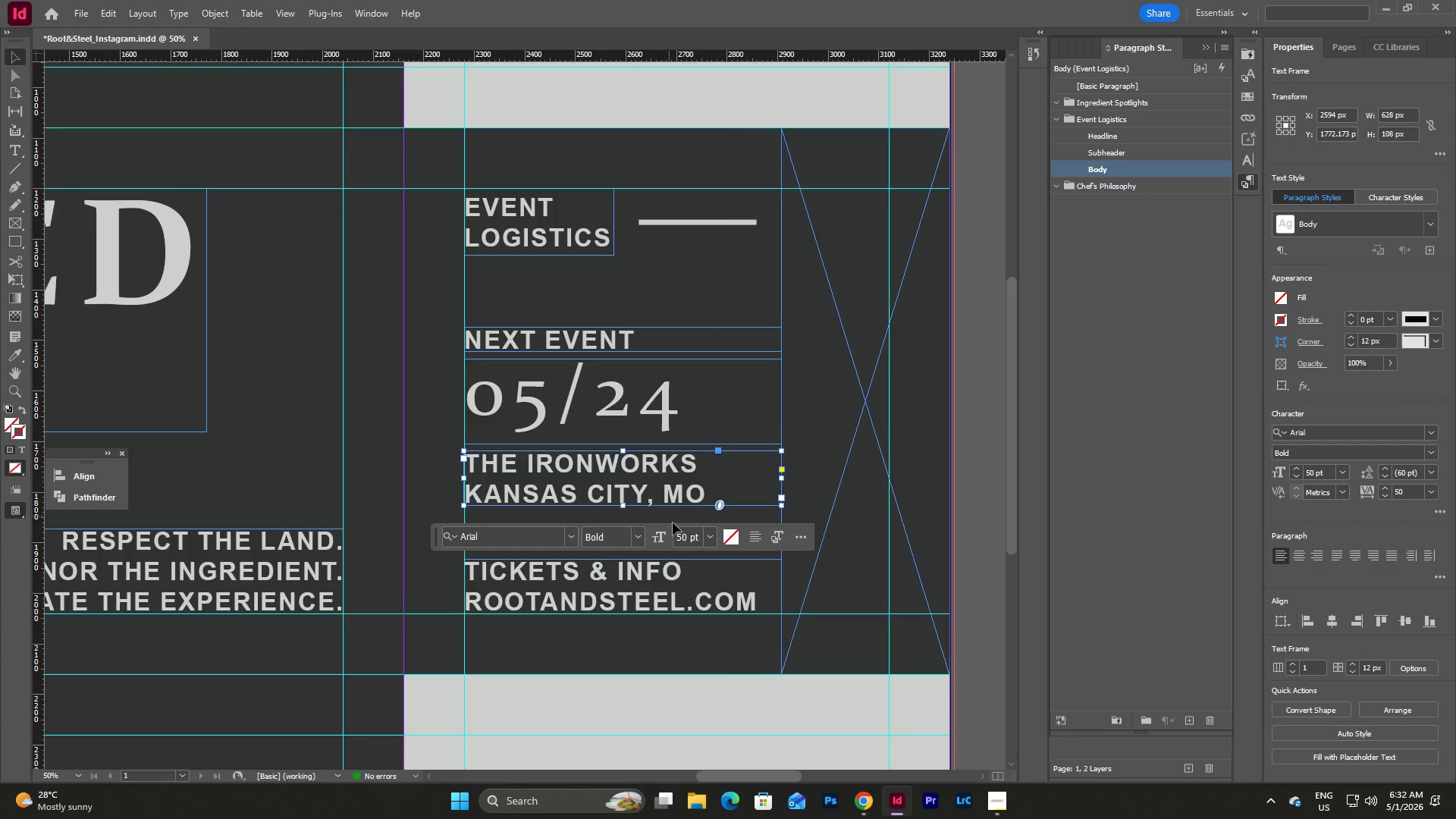 
key(Escape)
 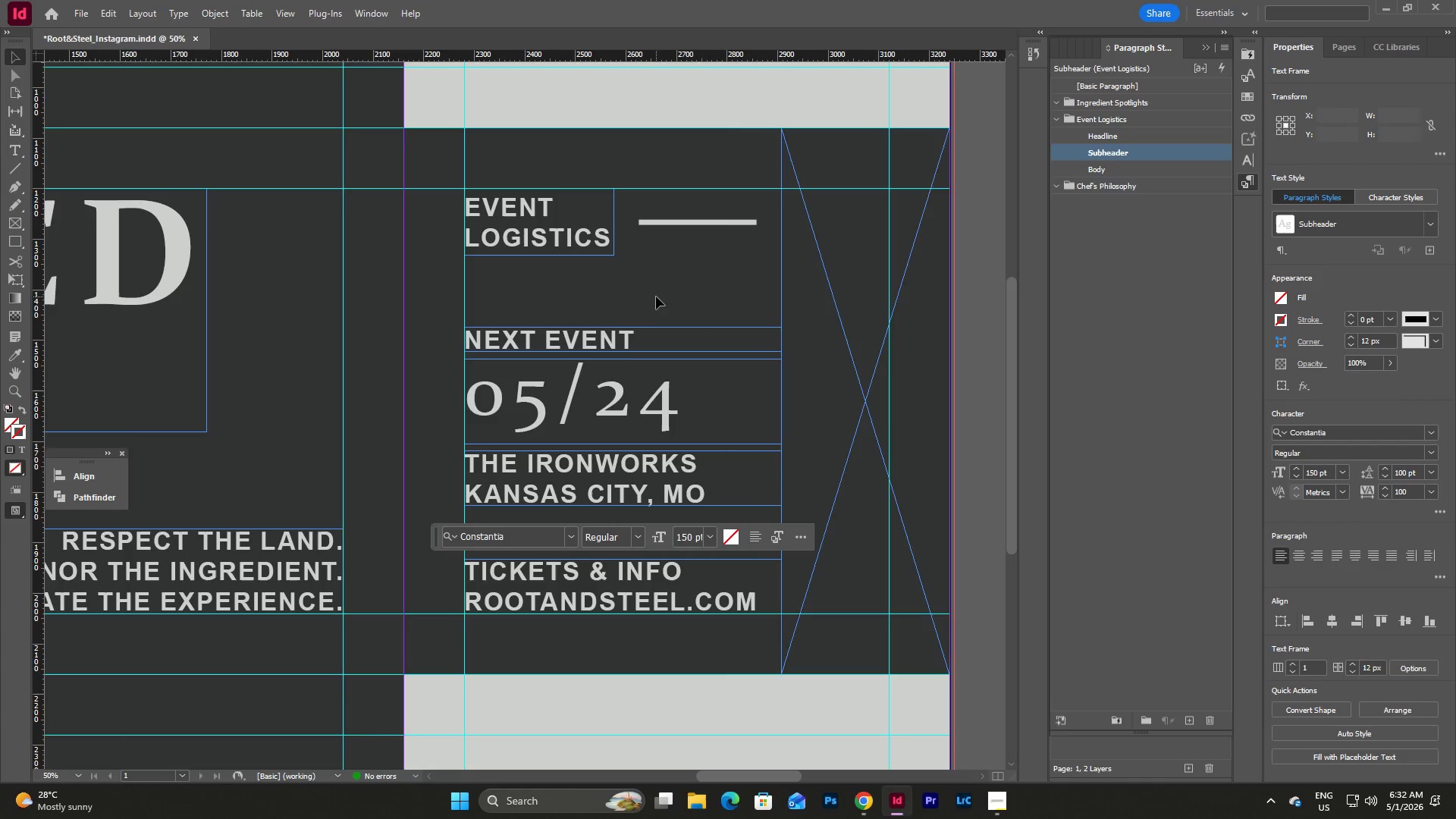 
left_click([617, 344])
 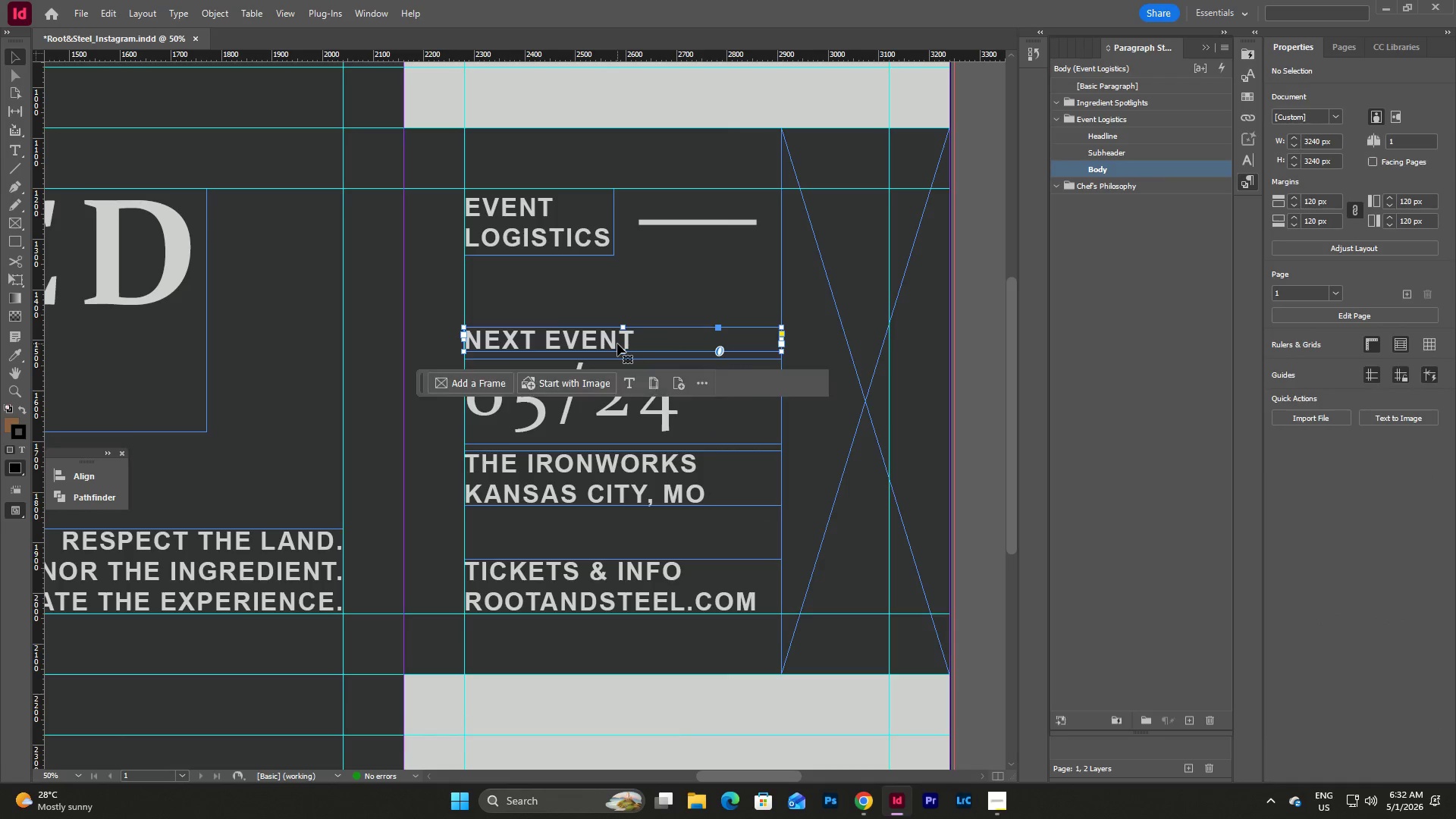 
key(Shift+ArrowUp)
 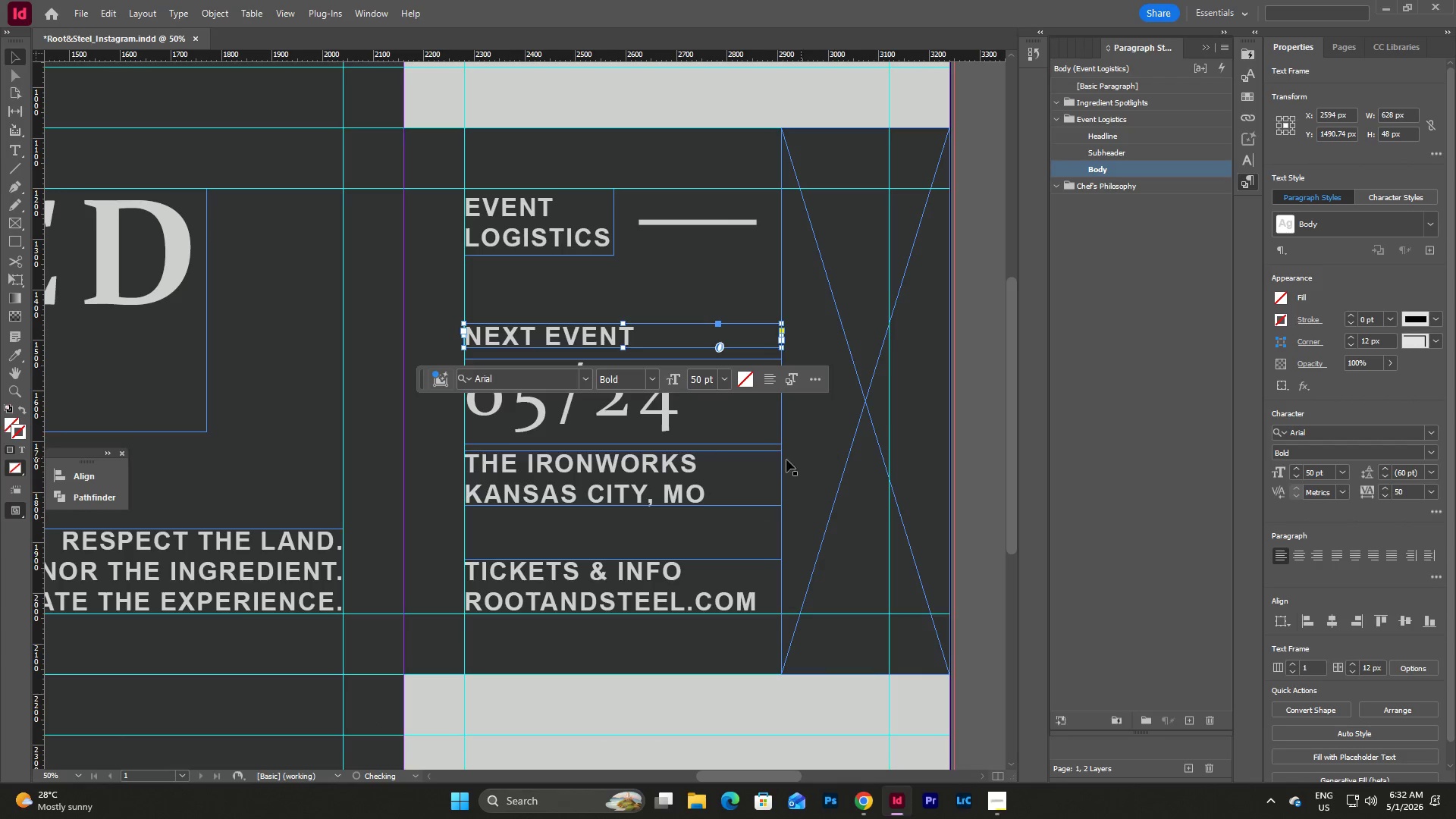 
left_click([695, 476])
 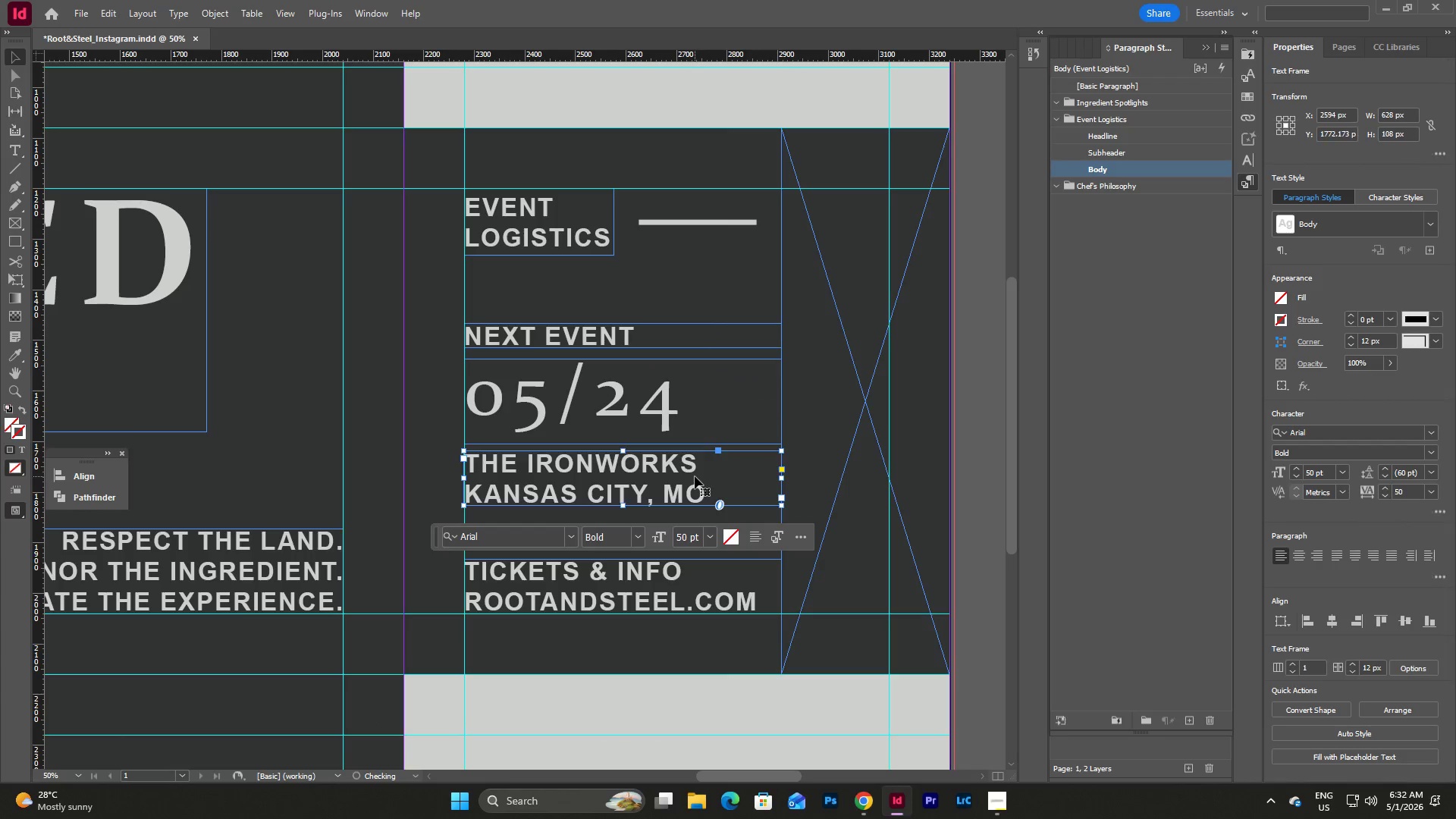 
key(Shift+ArrowDown)
 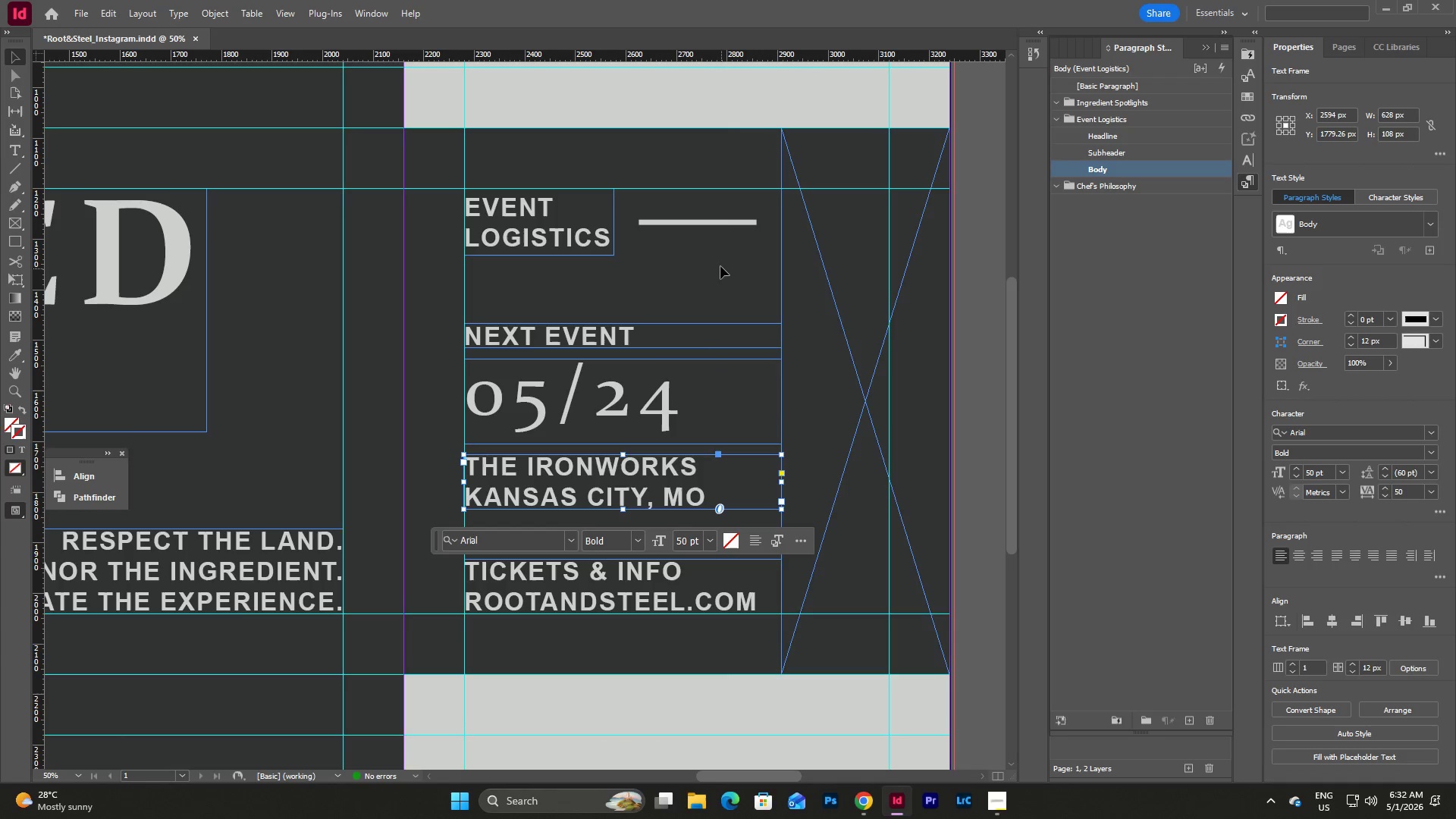 
left_click([688, 303])
 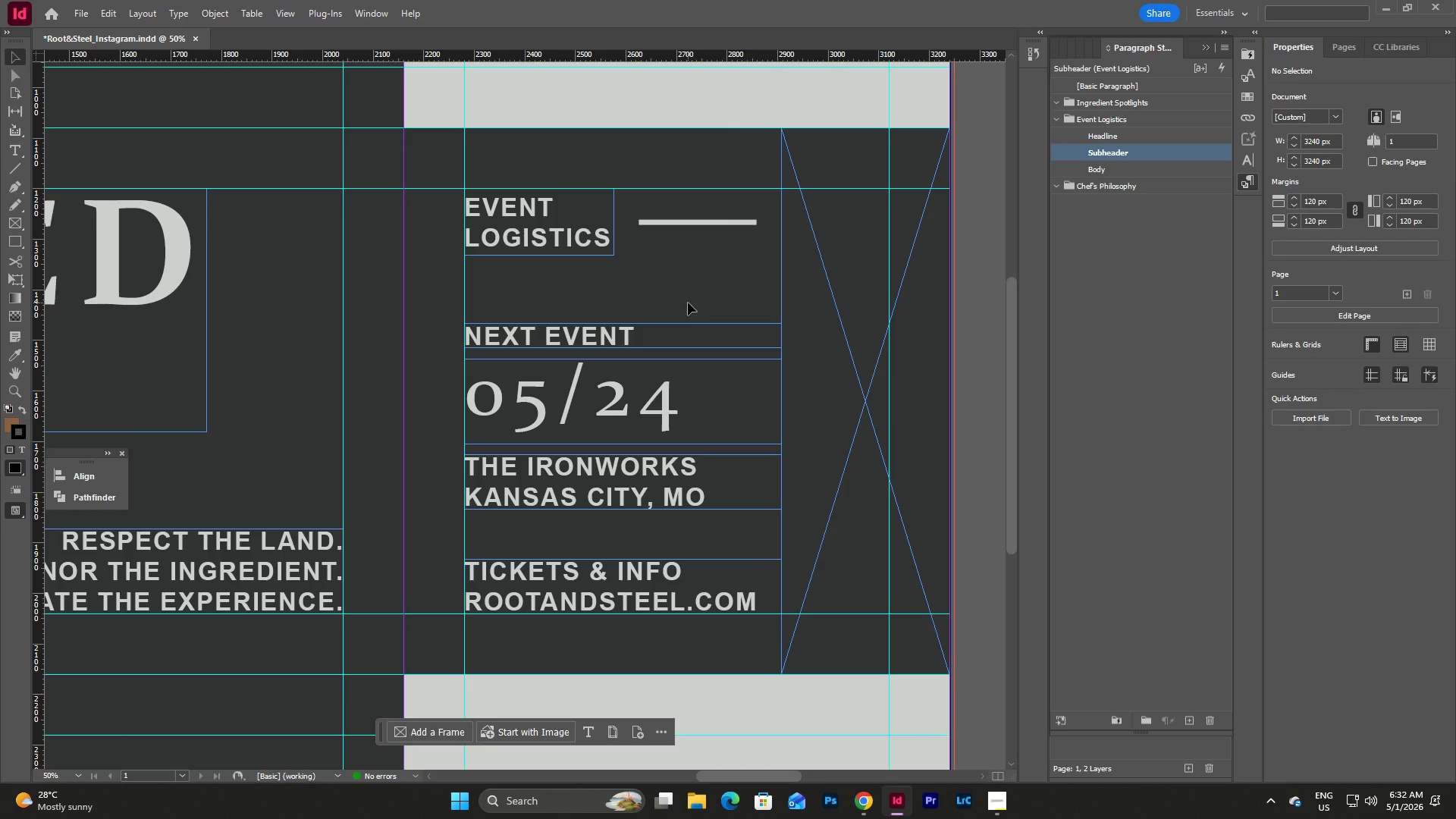 
key(W)
 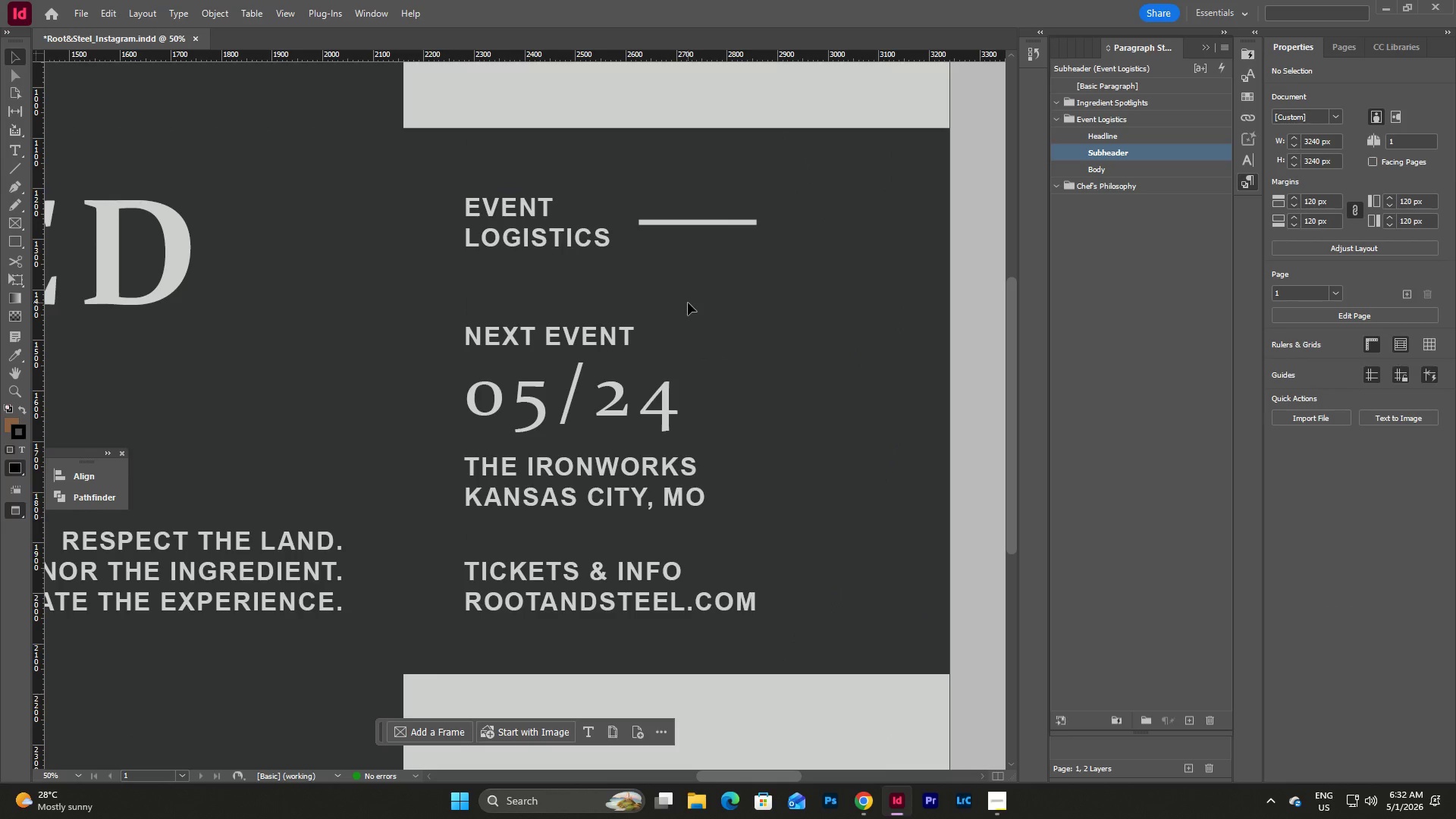 
scroll: coordinate [688, 303], scroll_direction: up, amount: 2.0
 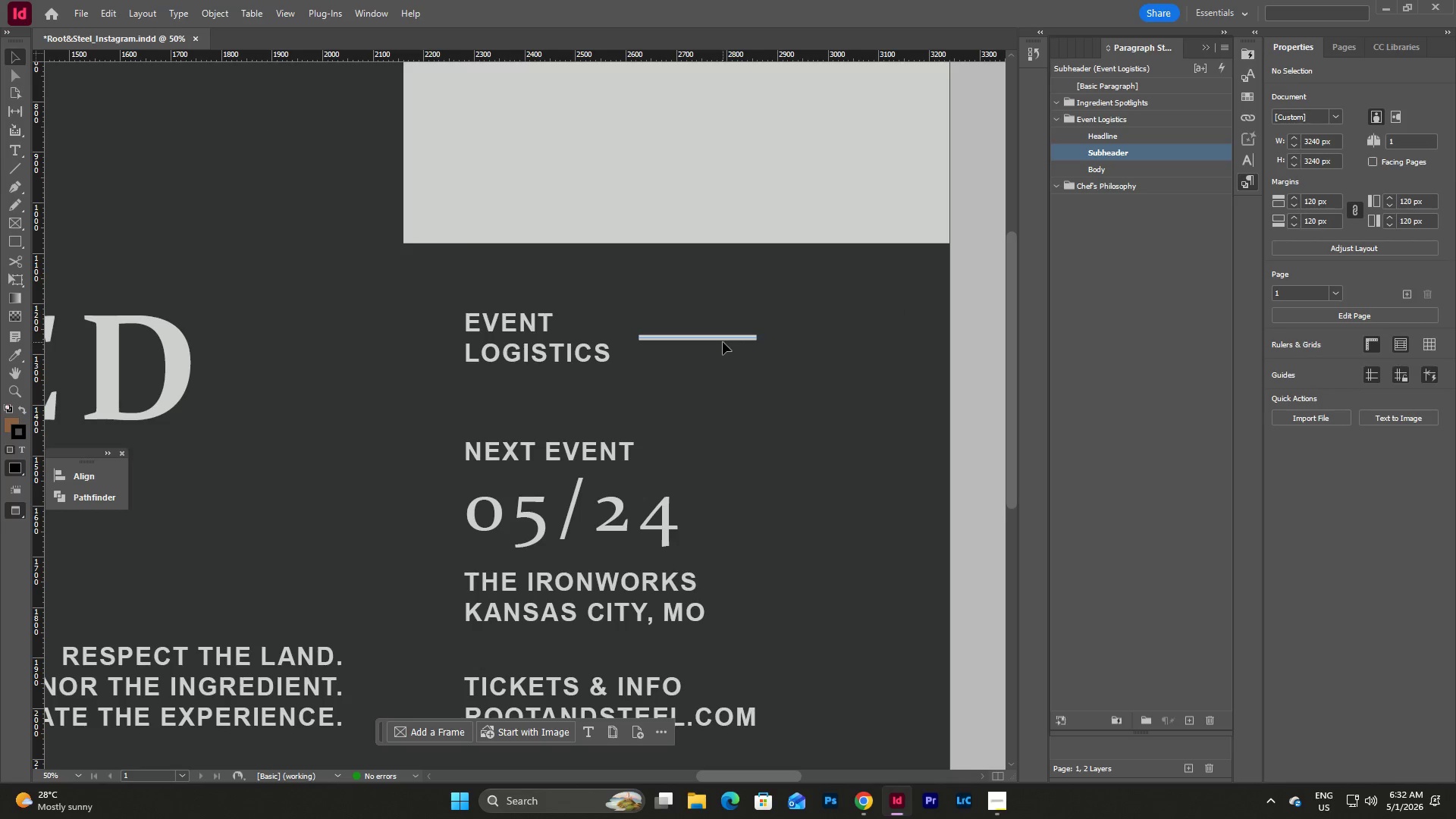 
scroll: coordinate [723, 342], scroll_direction: down, amount: 1.0
 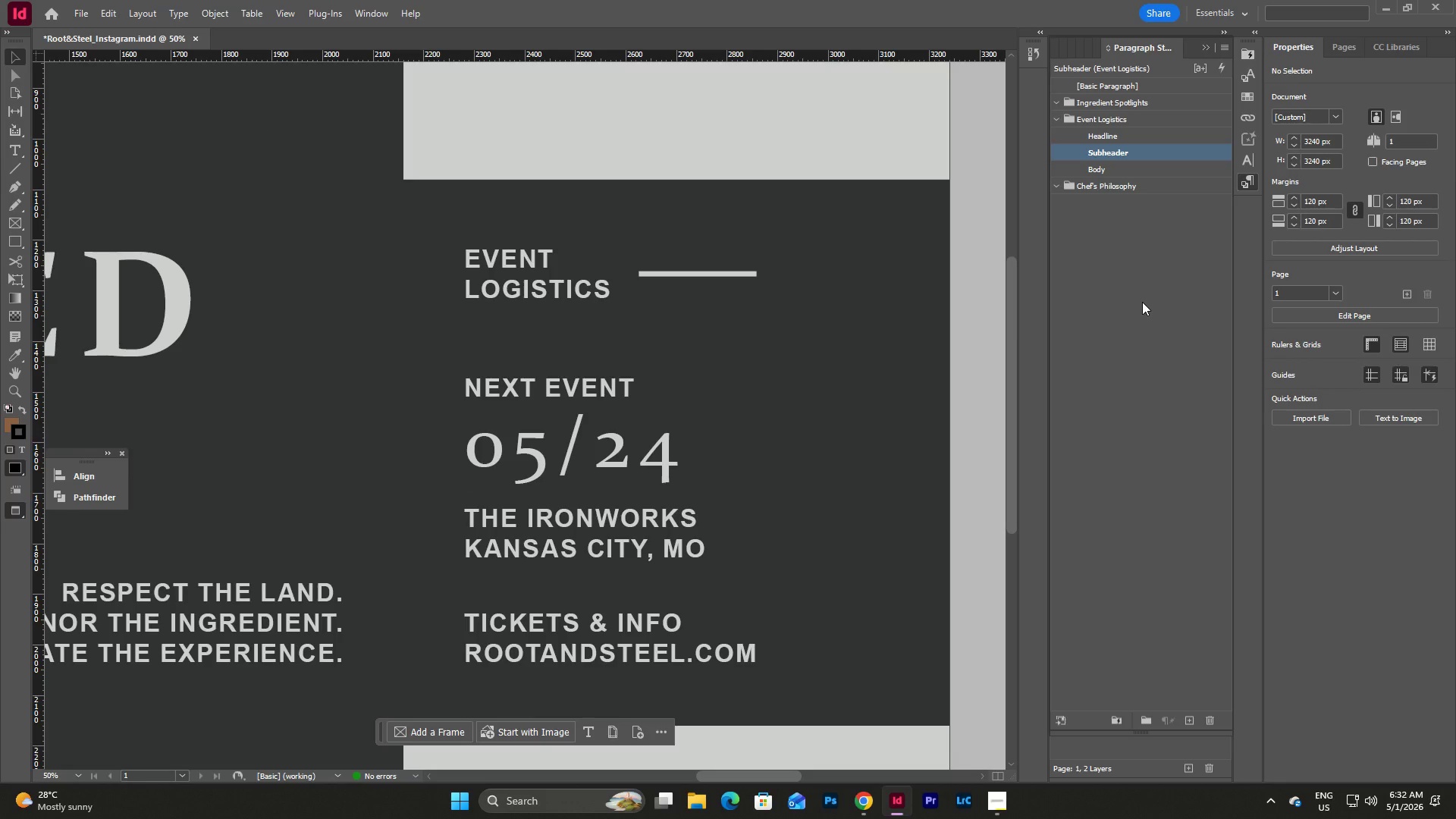 
wait(6.76)
 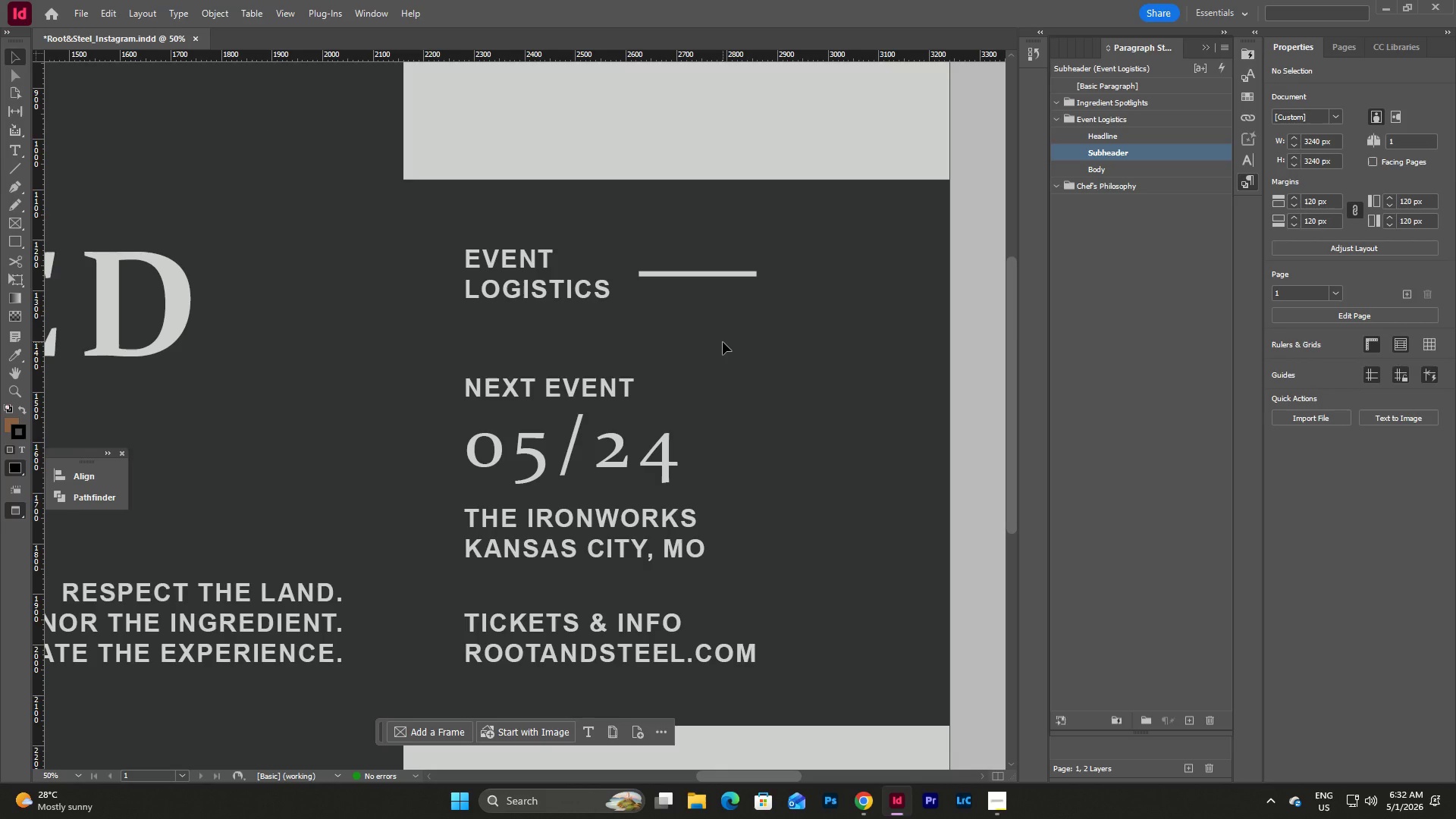 
double_click([1122, 154])
 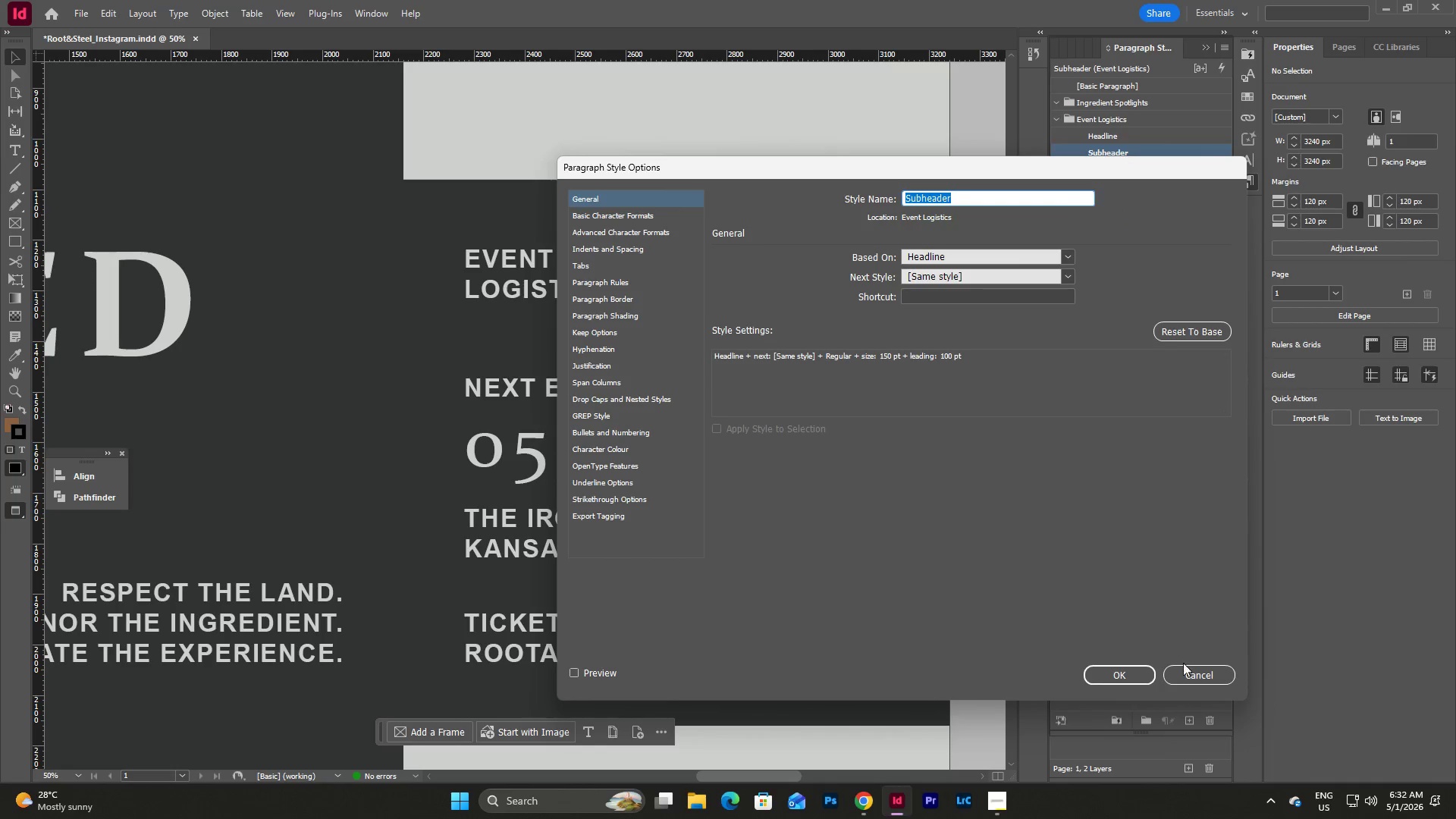 
left_click([1211, 681])
 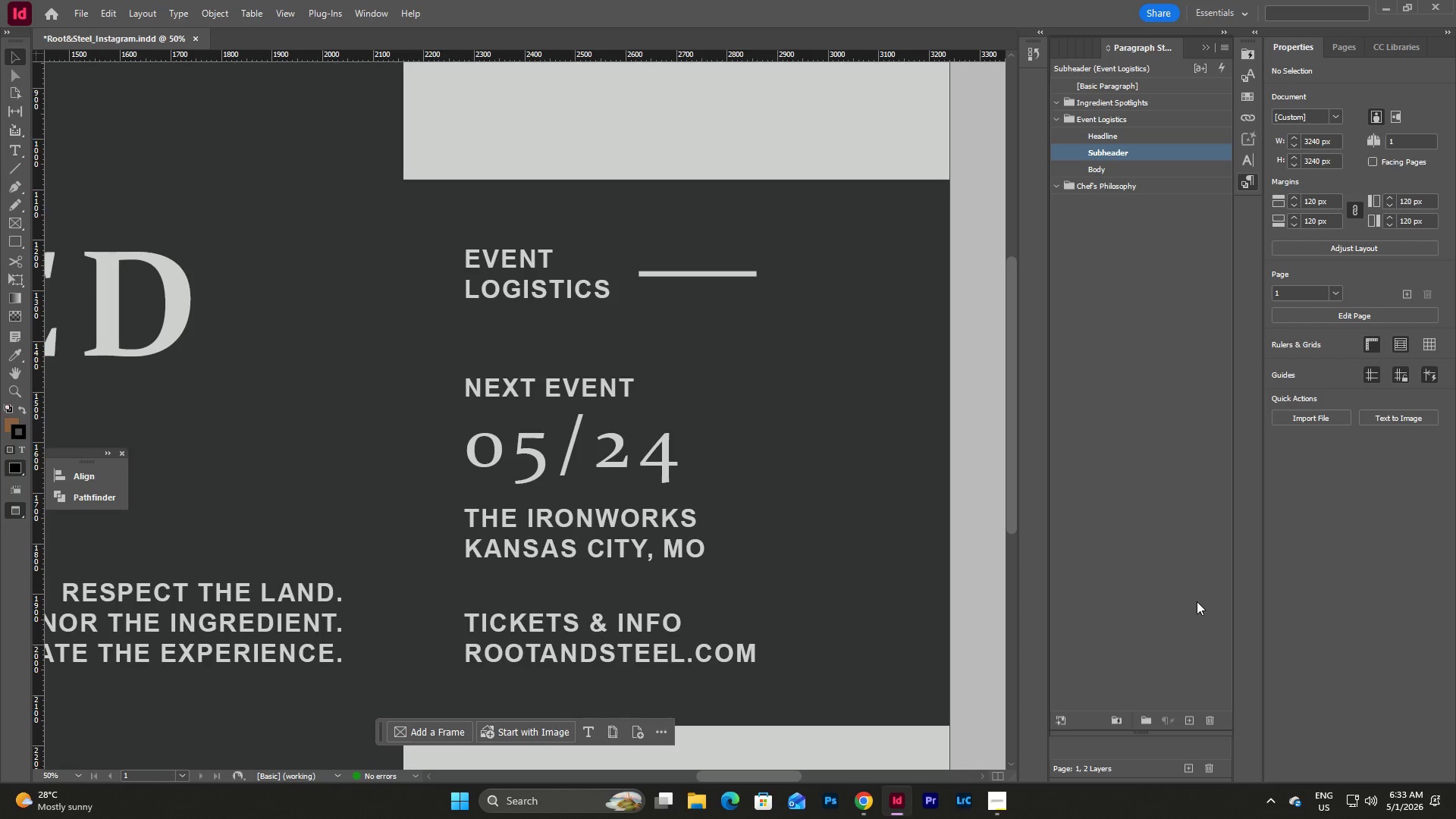 
wait(48.75)
 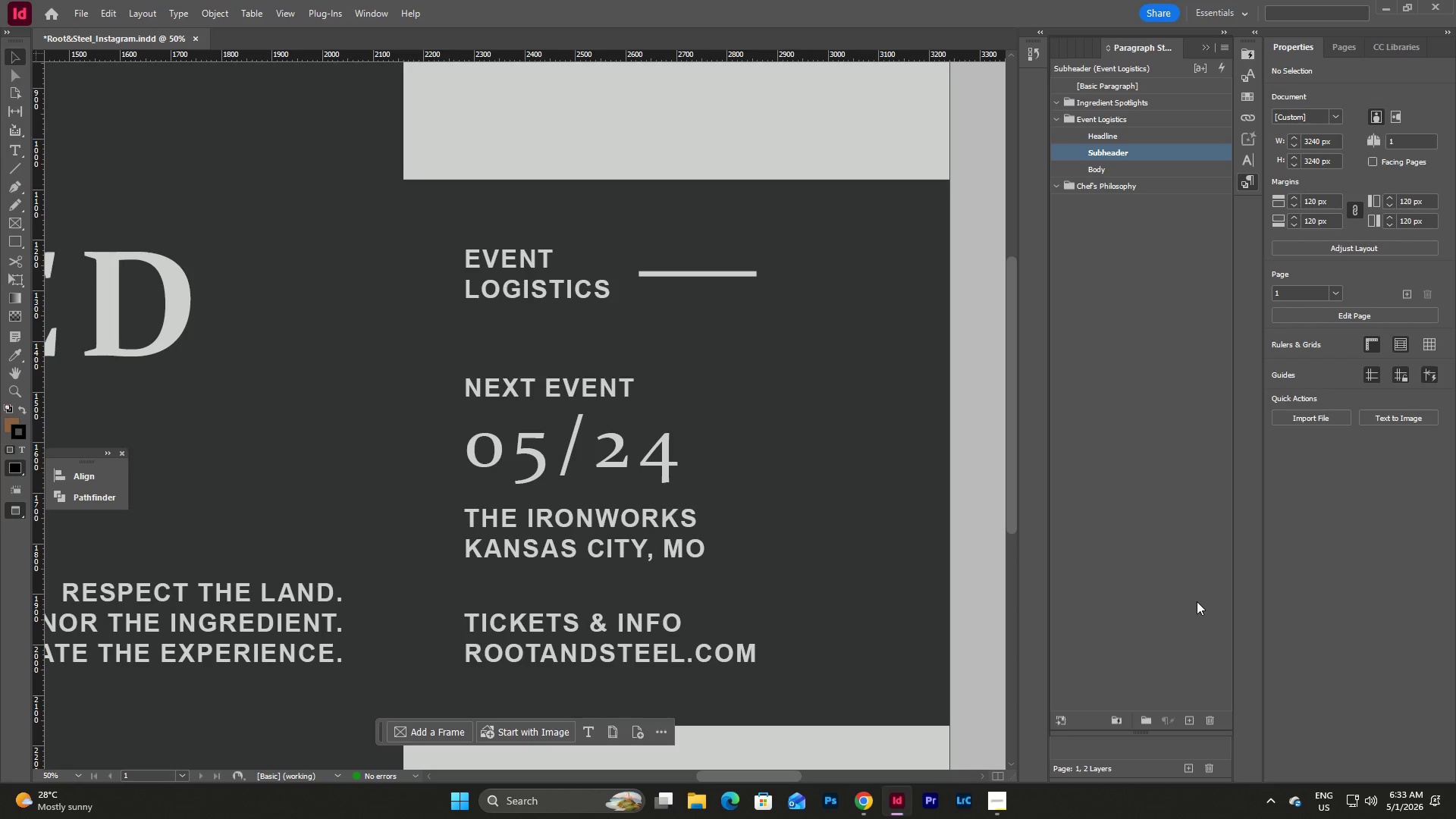 
double_click([1138, 171])
 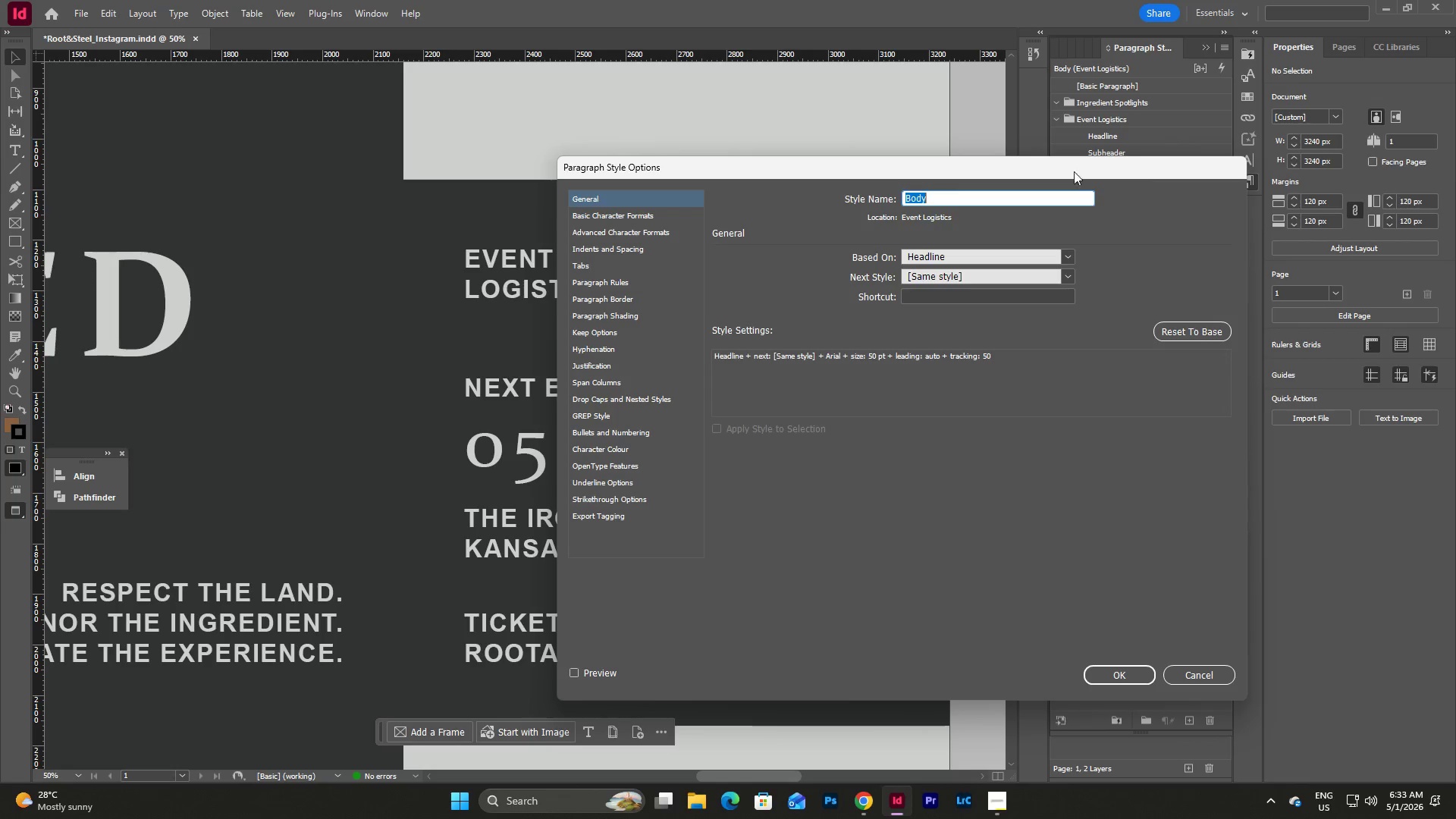 
left_click([635, 207])
 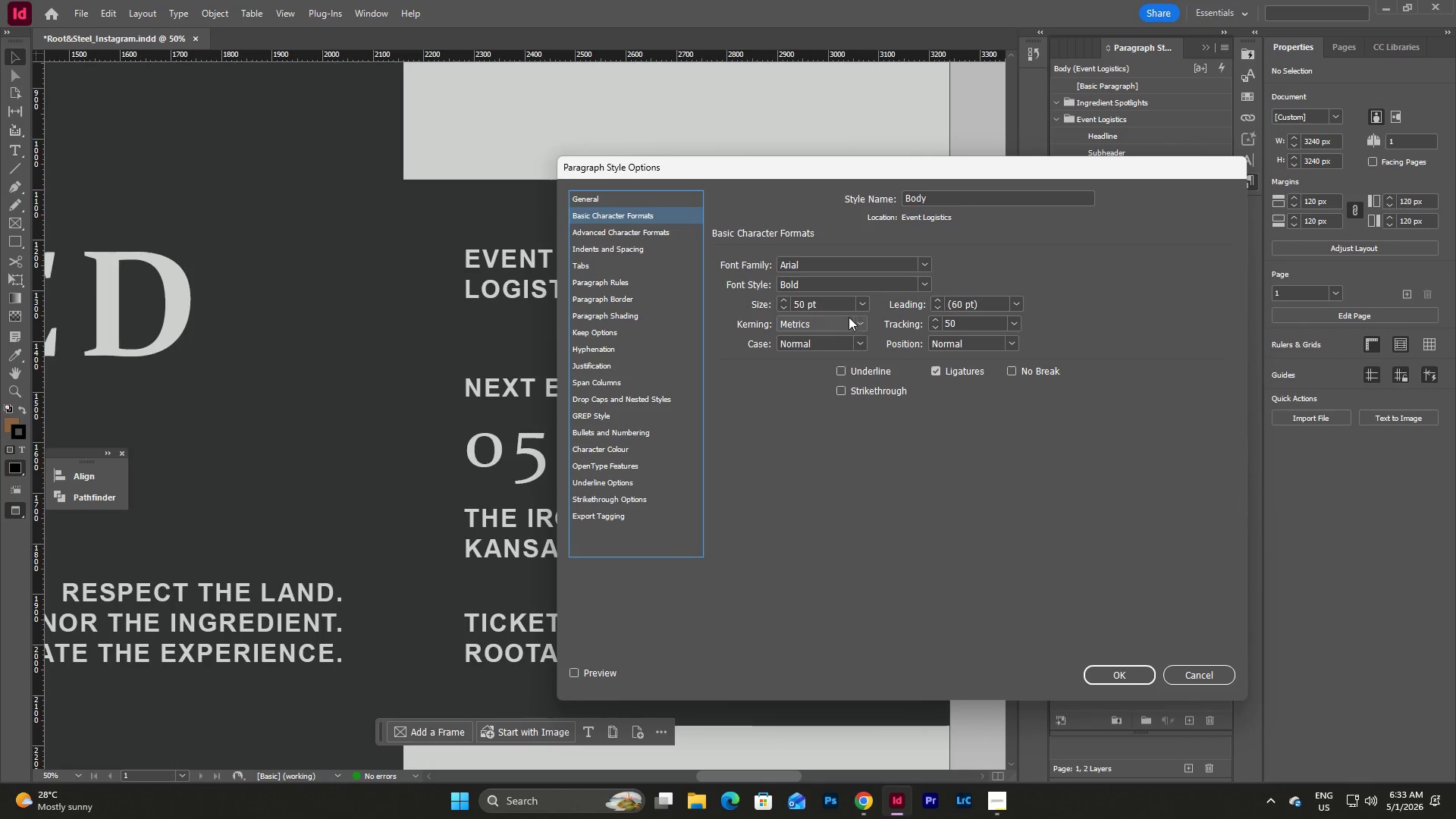 
double_click([825, 300])
 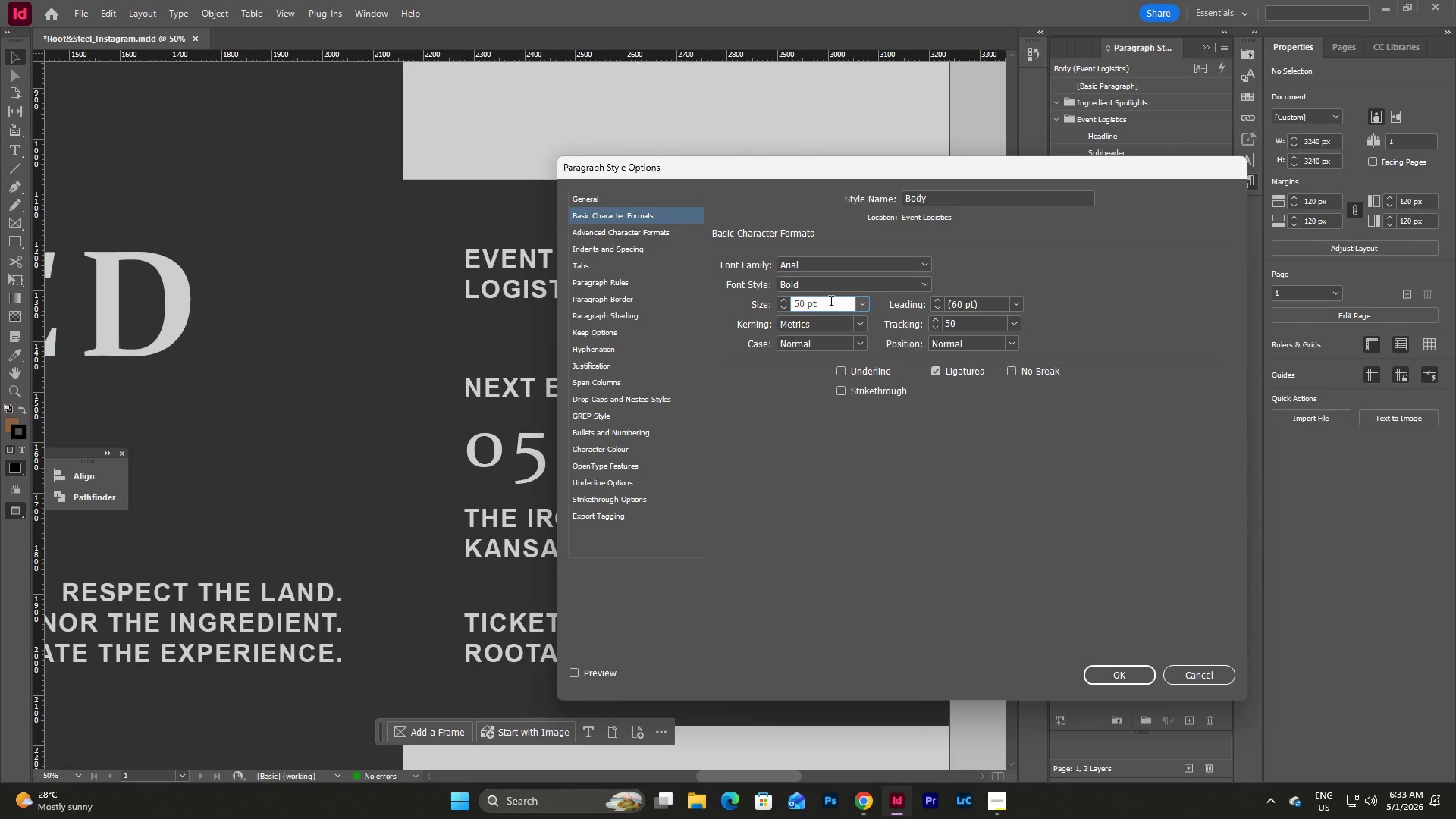 
left_click_drag(start_coordinate=[831, 303], to_coordinate=[753, 302])
 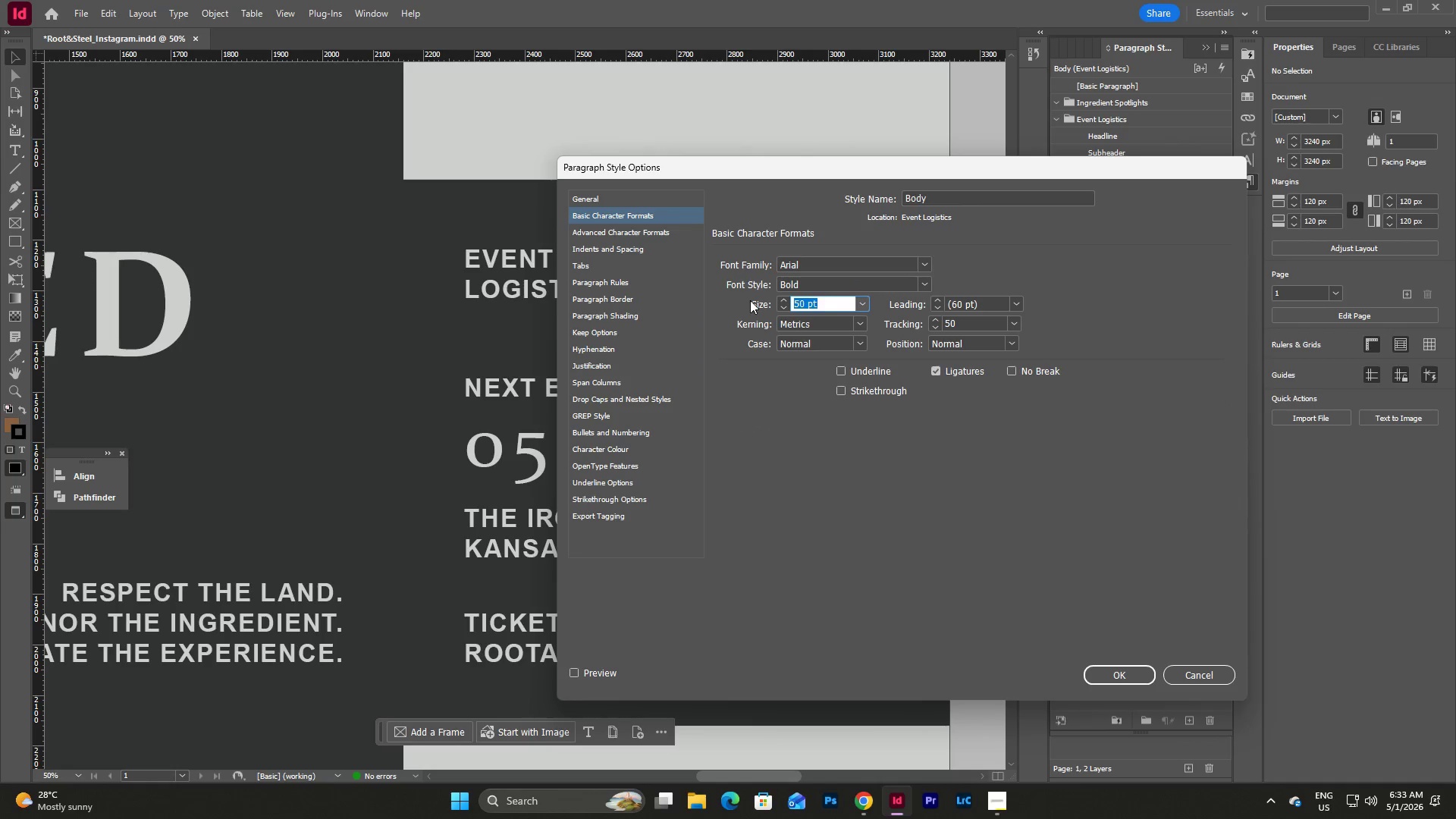 
key(Numpad4)
 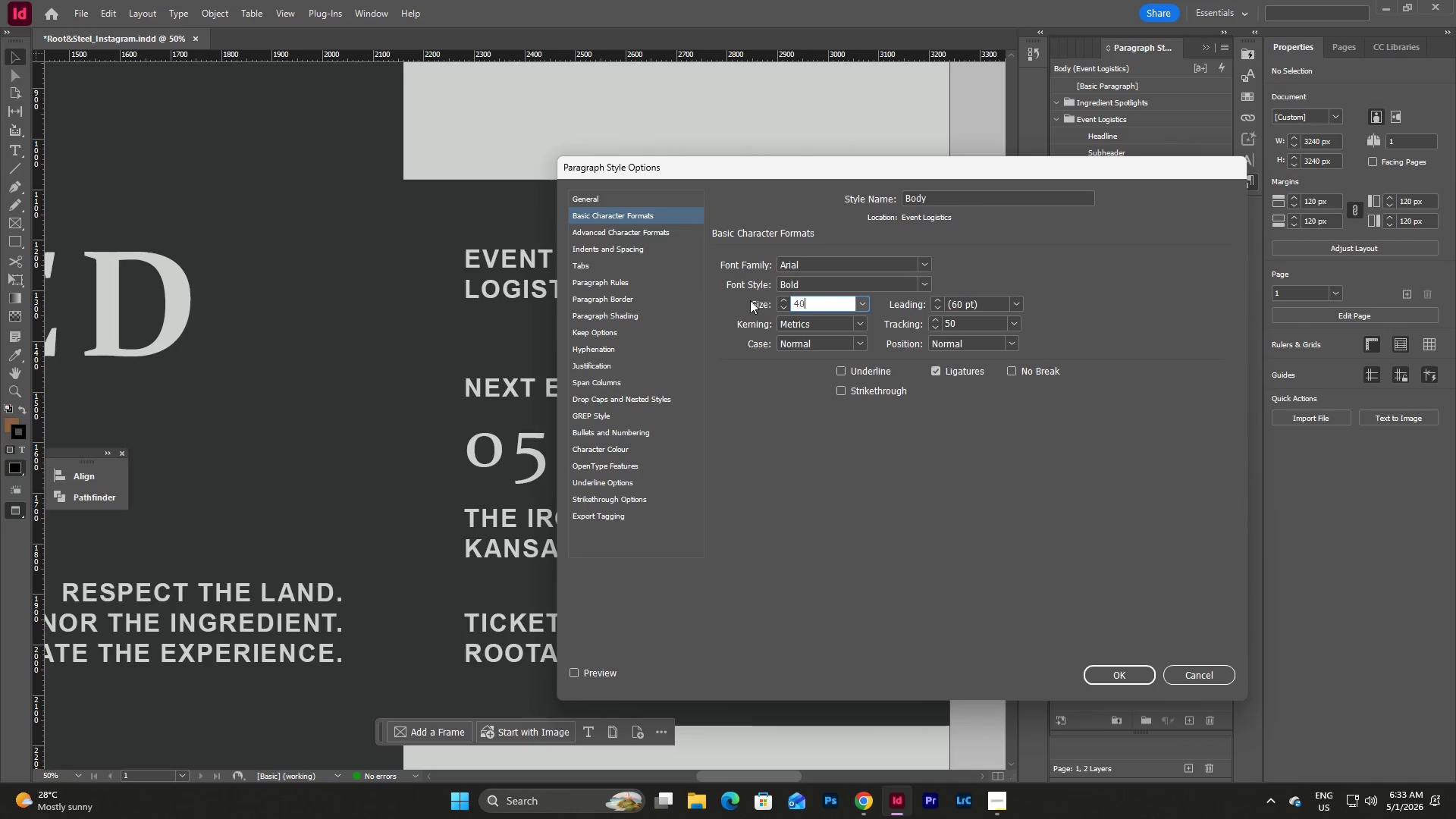 
key(Numpad0)
 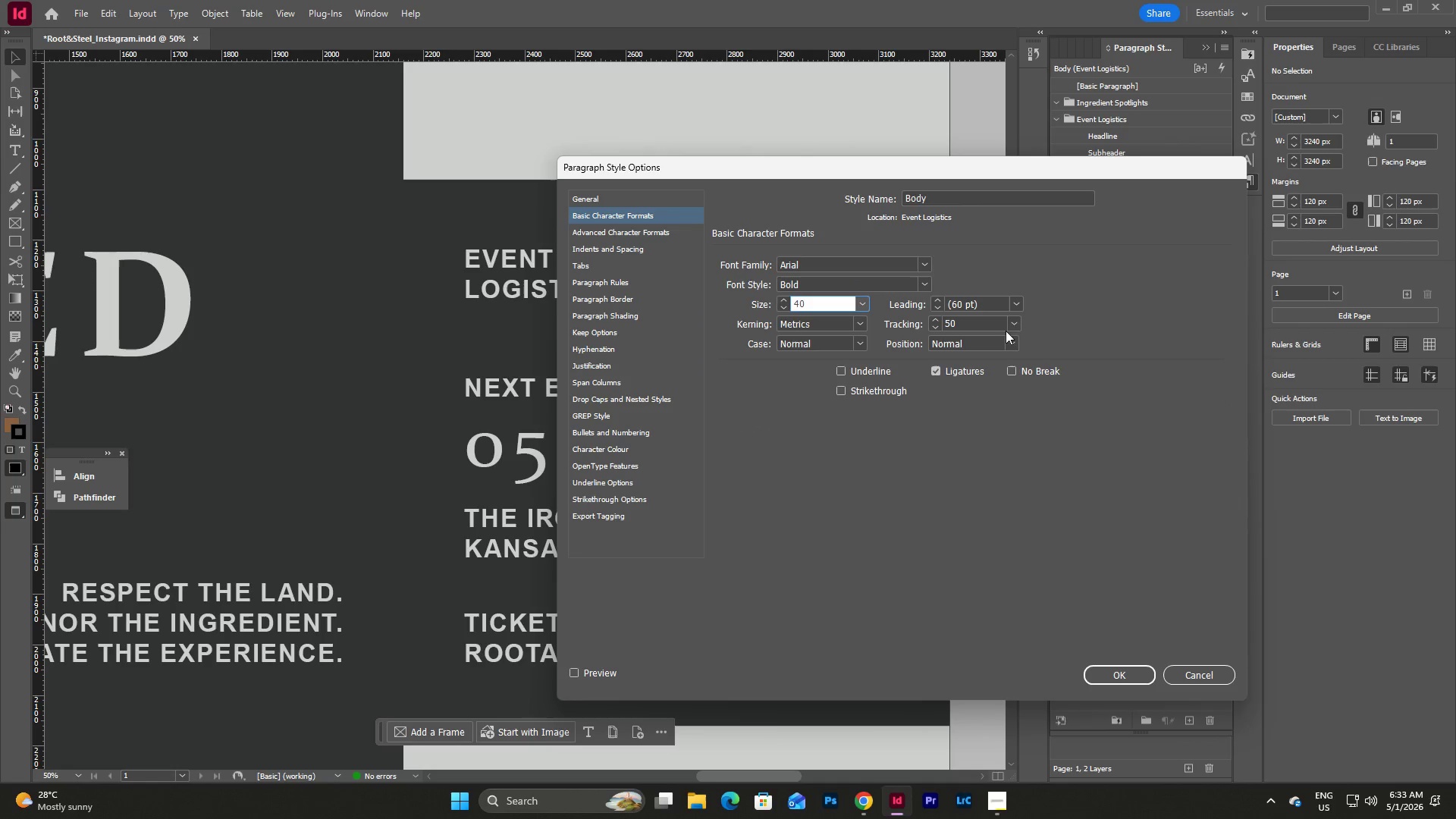 
double_click([996, 323])
 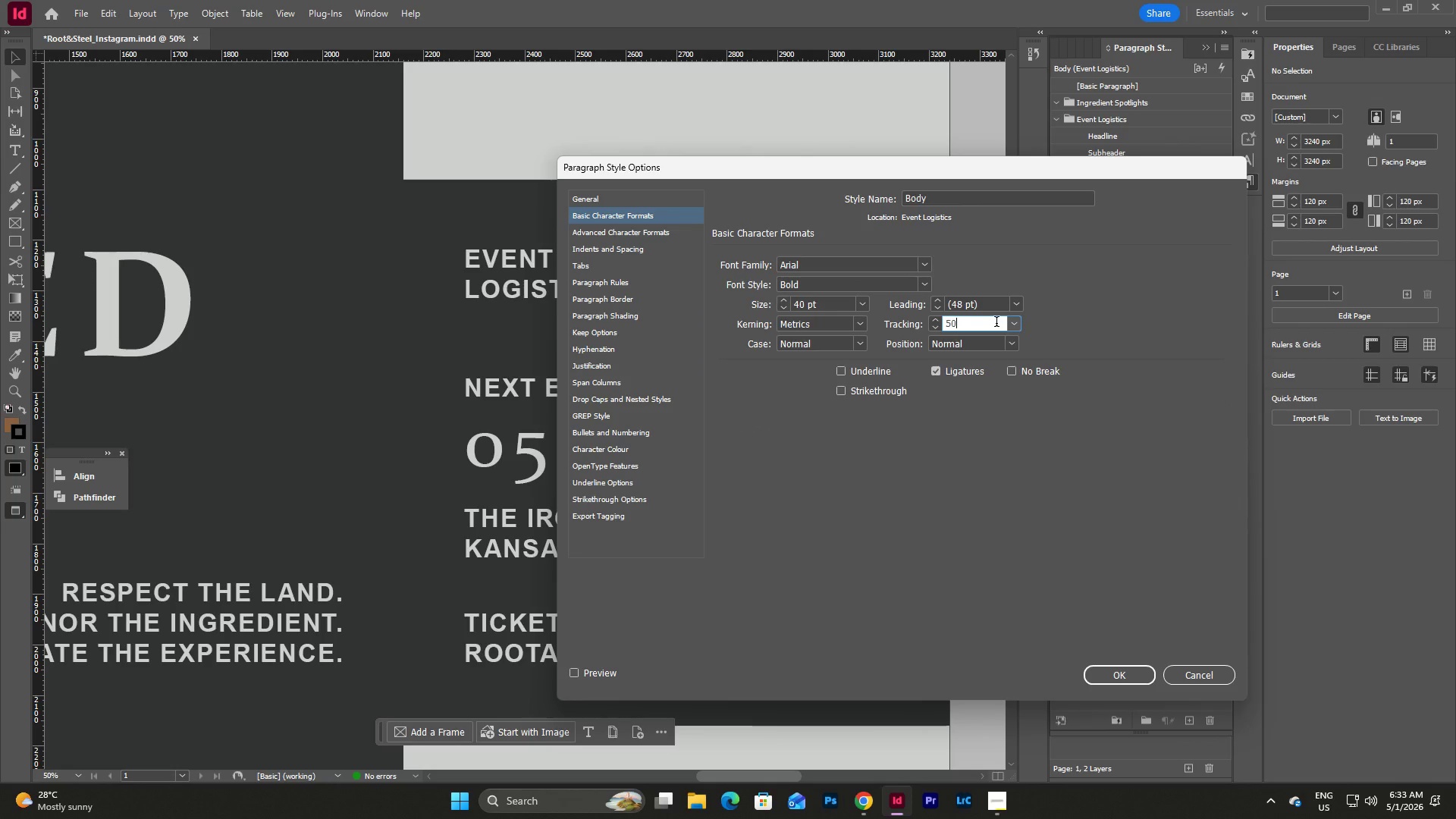 
wait(7.95)
 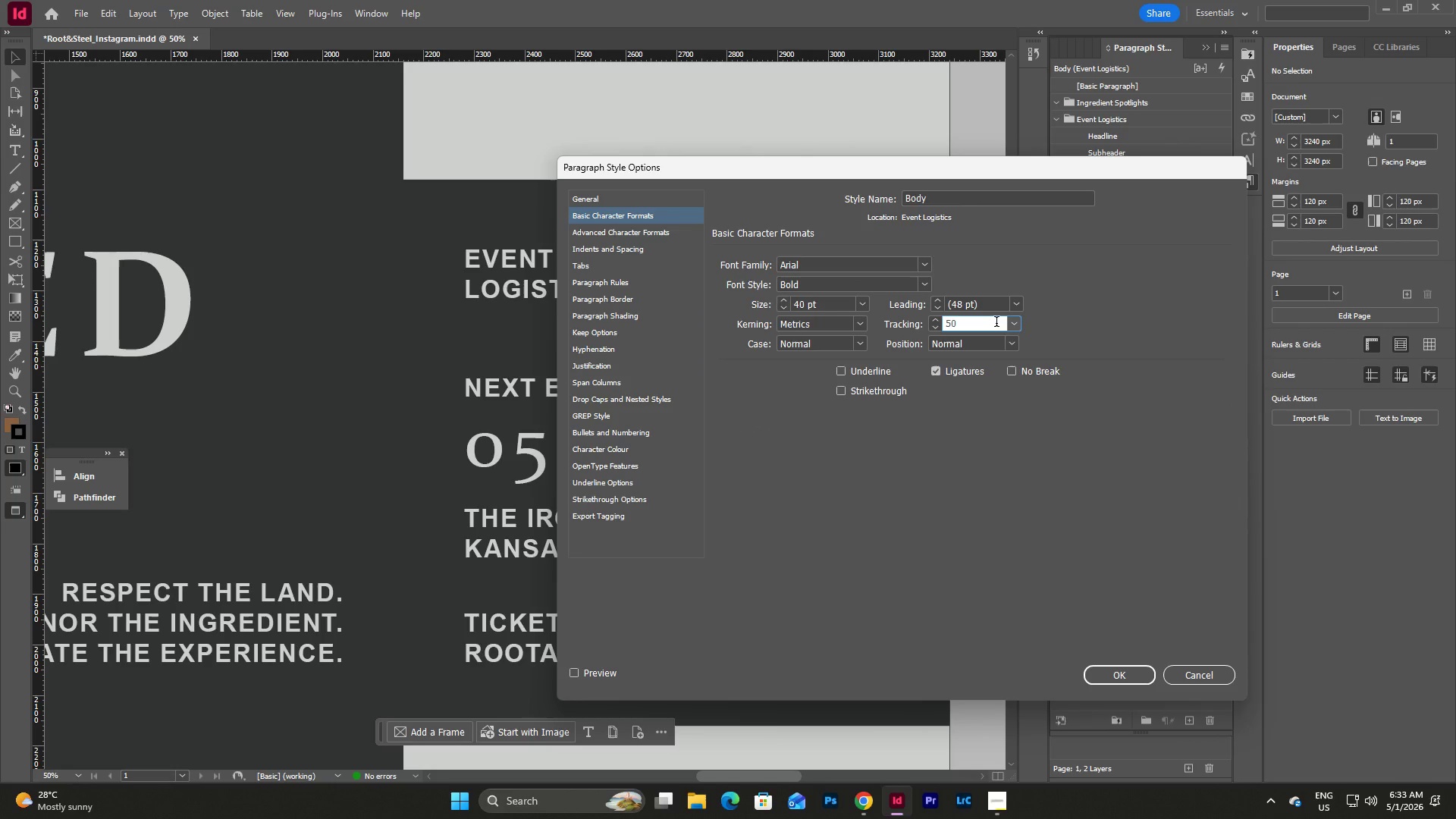 
left_click([1112, 676])
 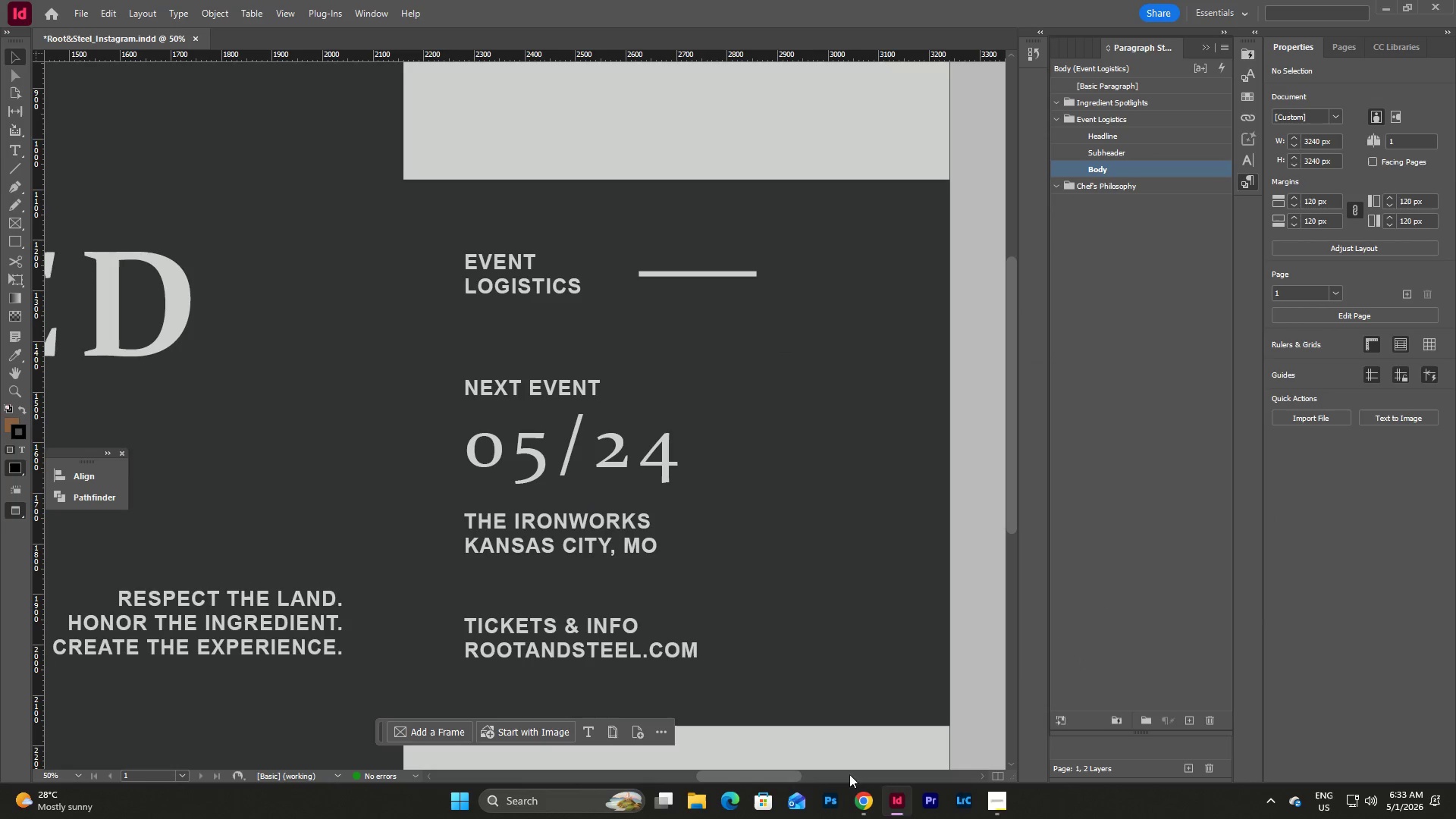 
left_click_drag(start_coordinate=[783, 779], to_coordinate=[667, 774])
 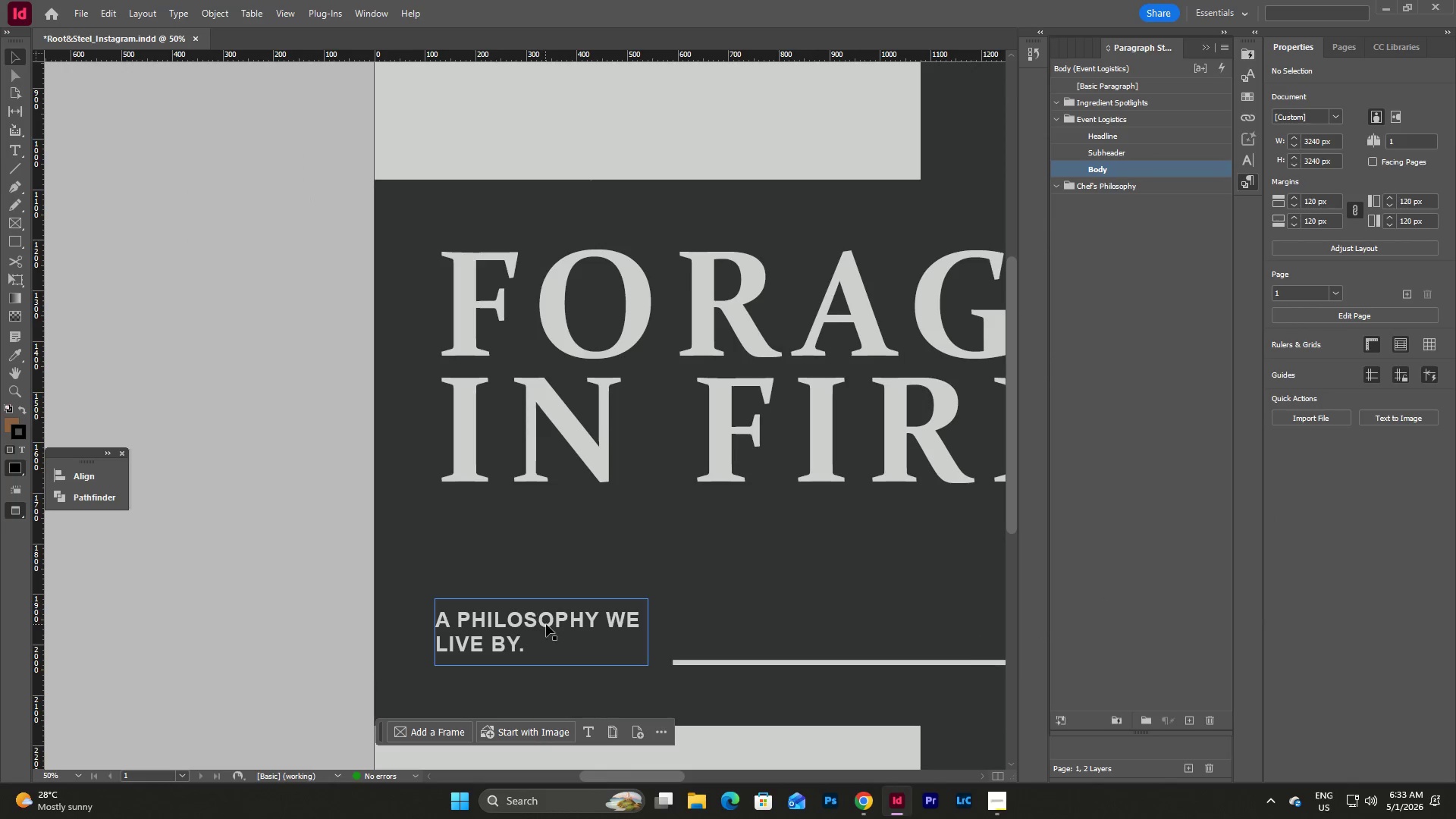 
left_click([546, 624])
 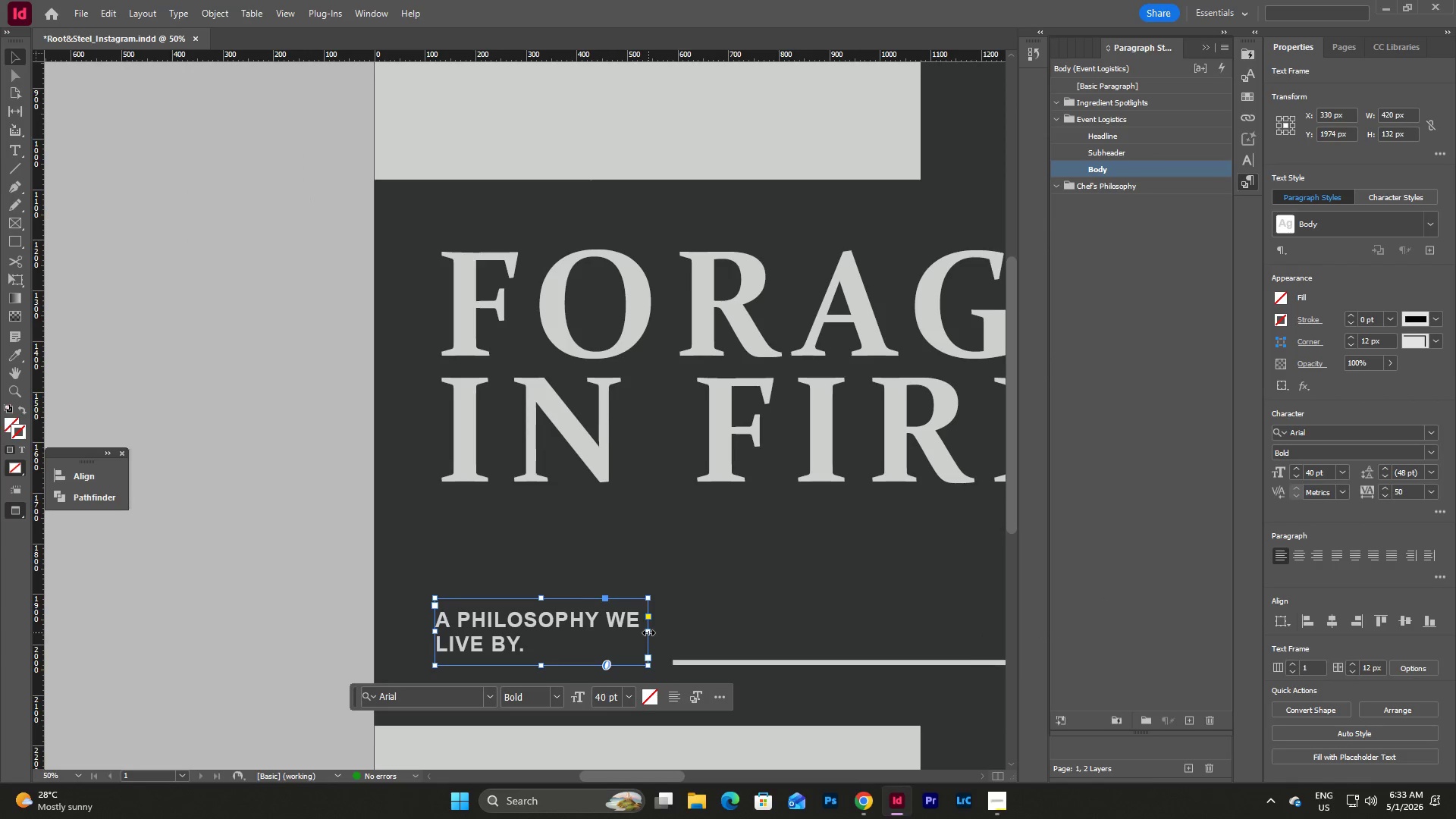 
left_click_drag(start_coordinate=[648, 632], to_coordinate=[606, 635])
 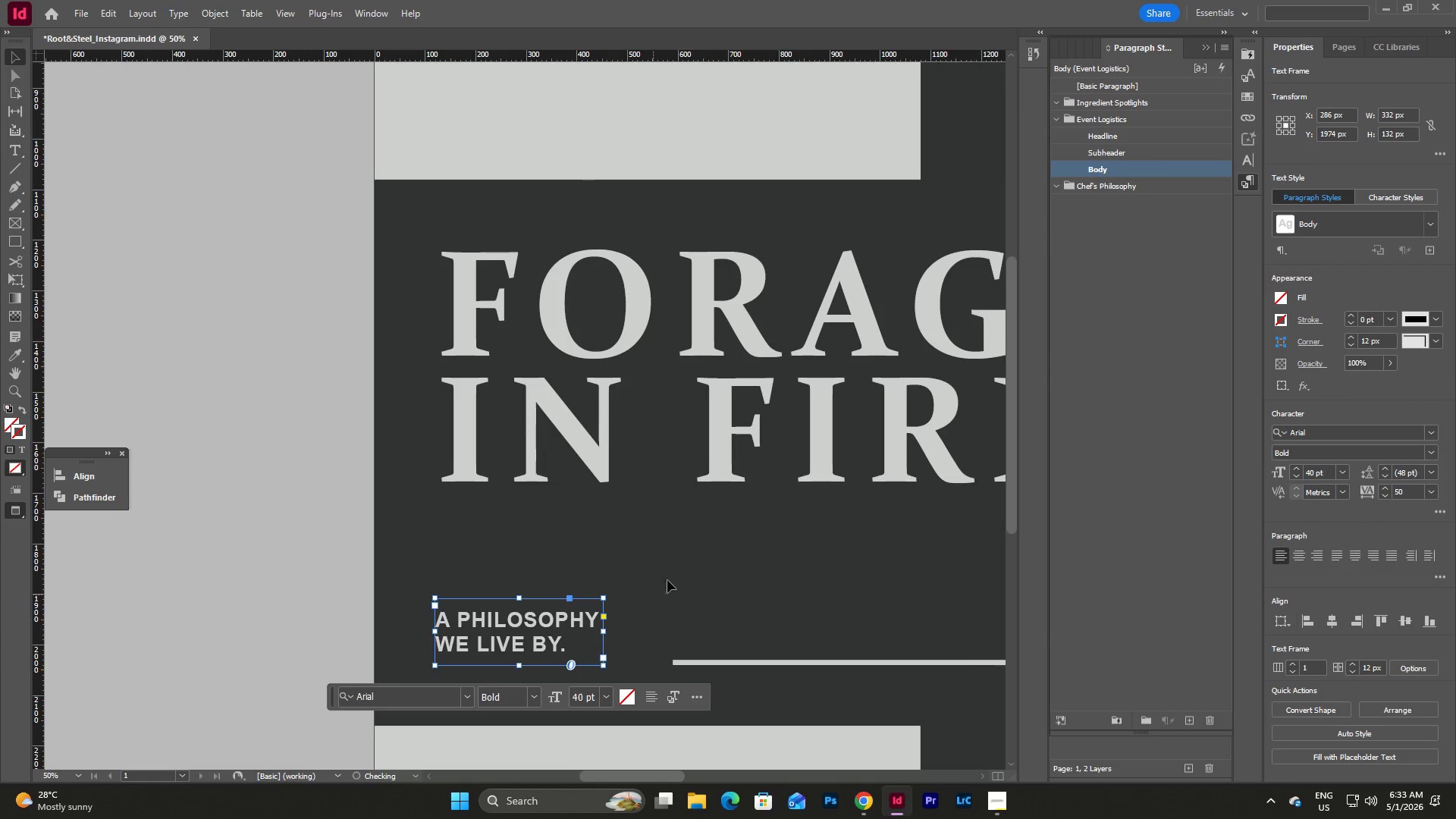 
left_click([676, 574])
 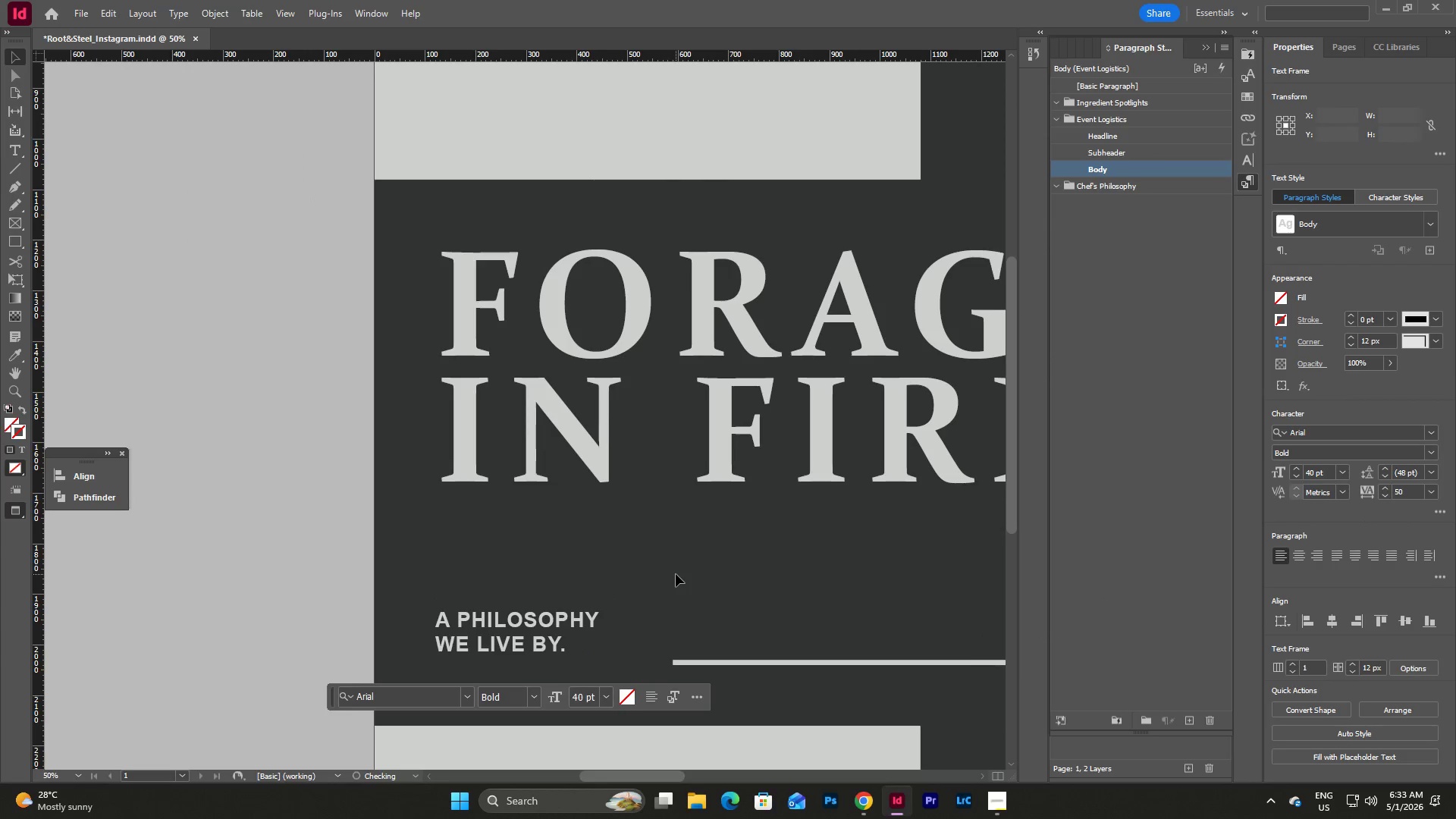 
scroll: coordinate [676, 574], scroll_direction: down, amount: 2.0
 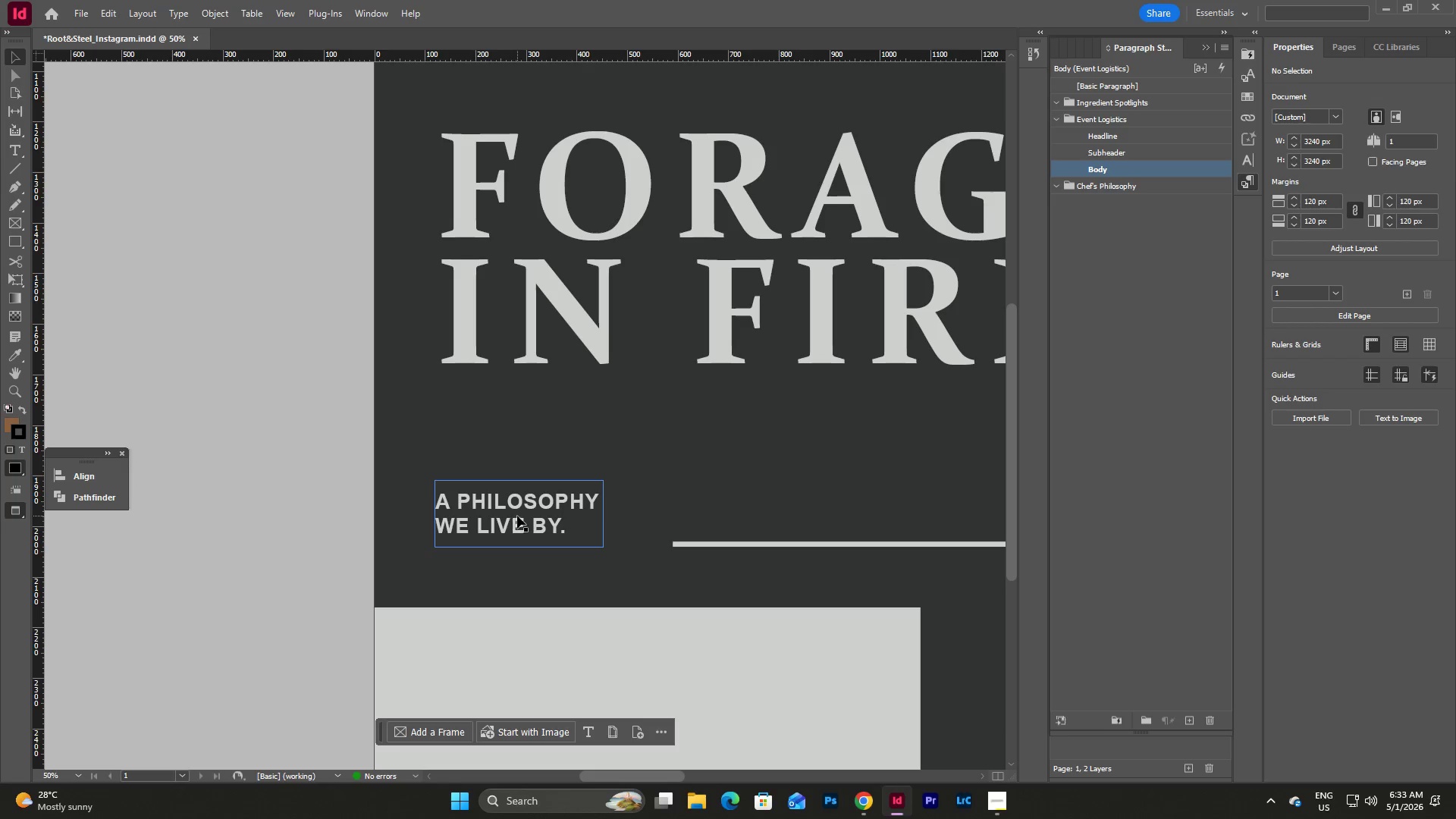 
key(W)
 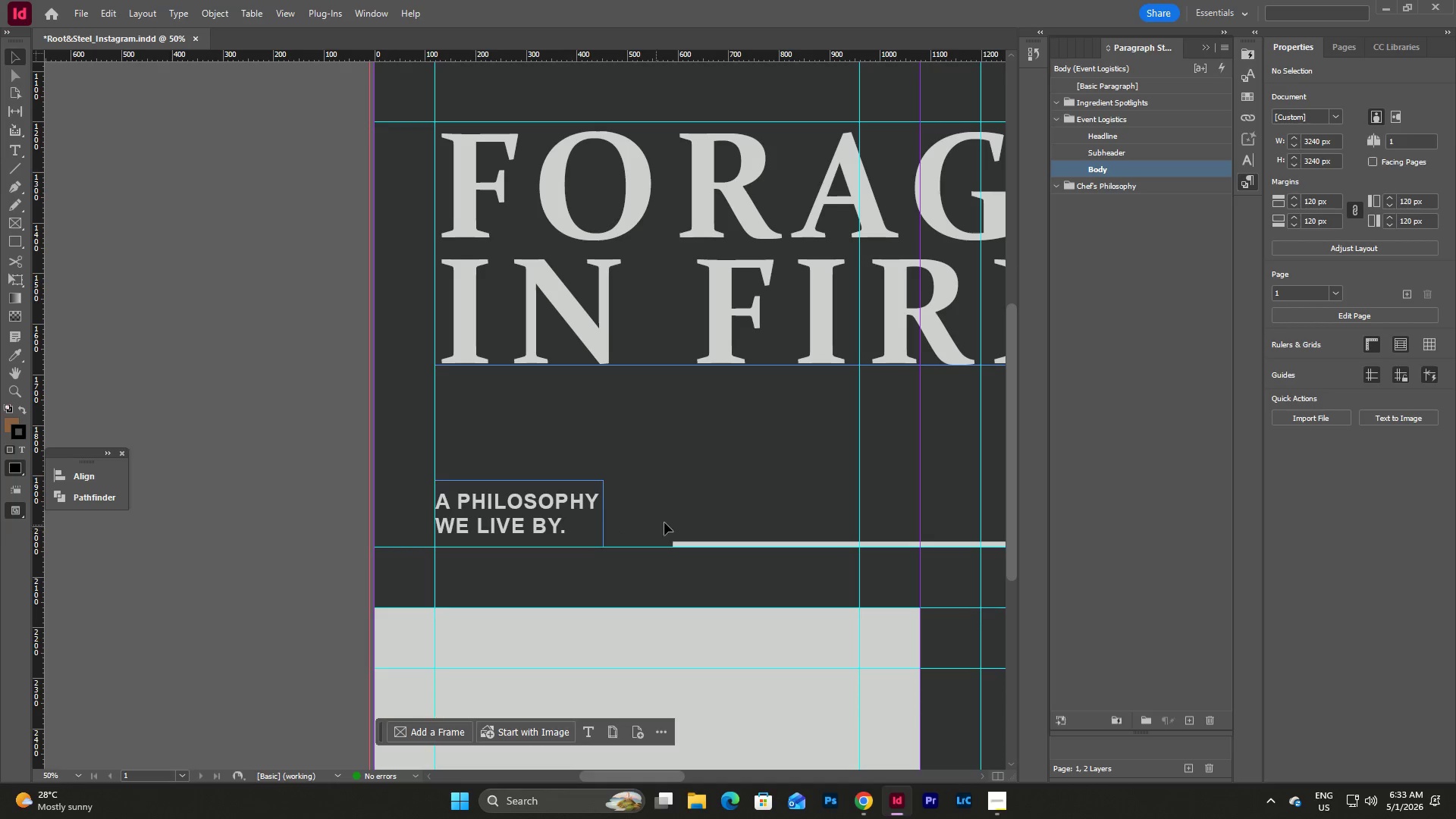 
left_click([677, 514])
 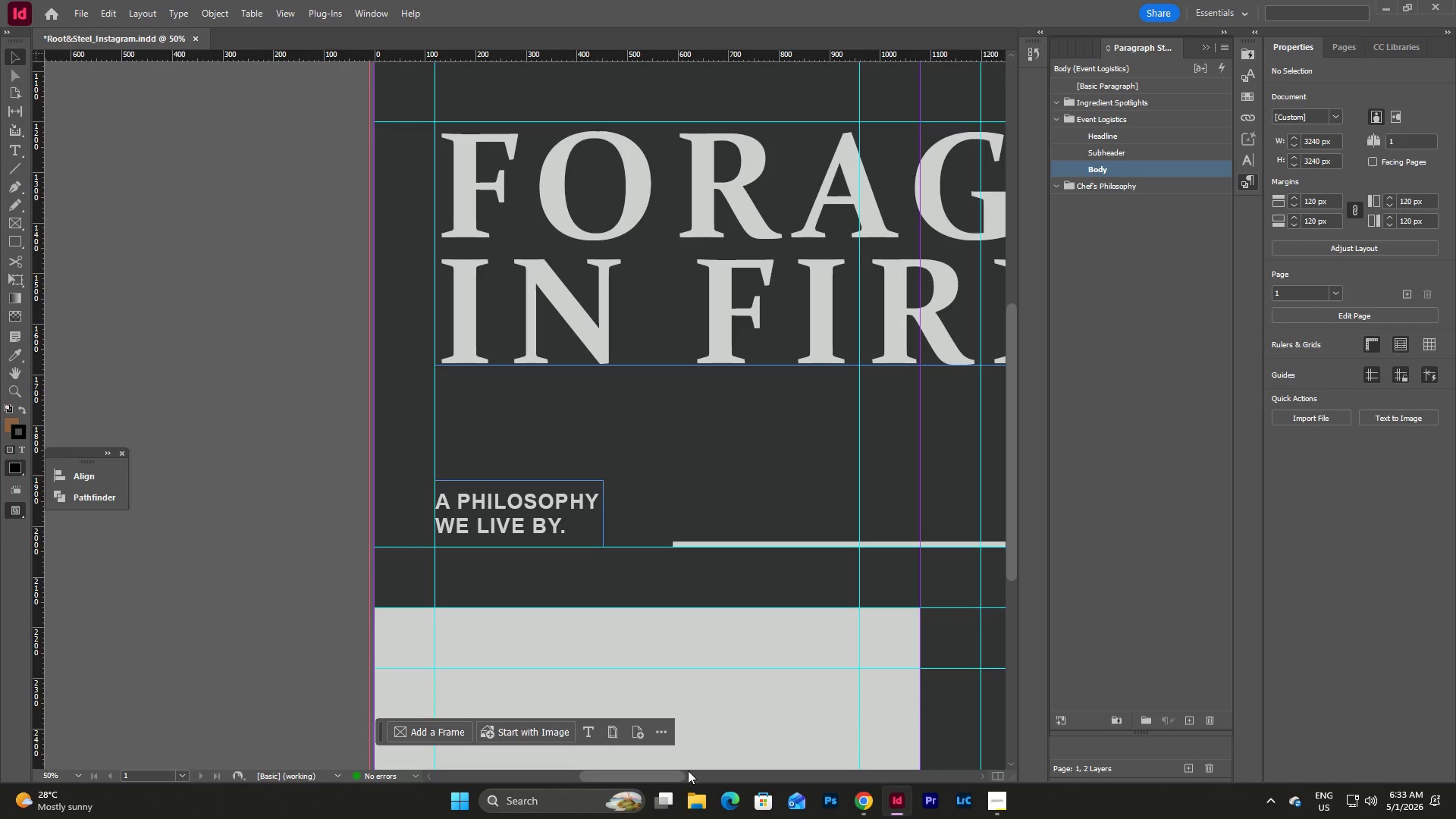 
left_click_drag(start_coordinate=[669, 775], to_coordinate=[714, 774])
 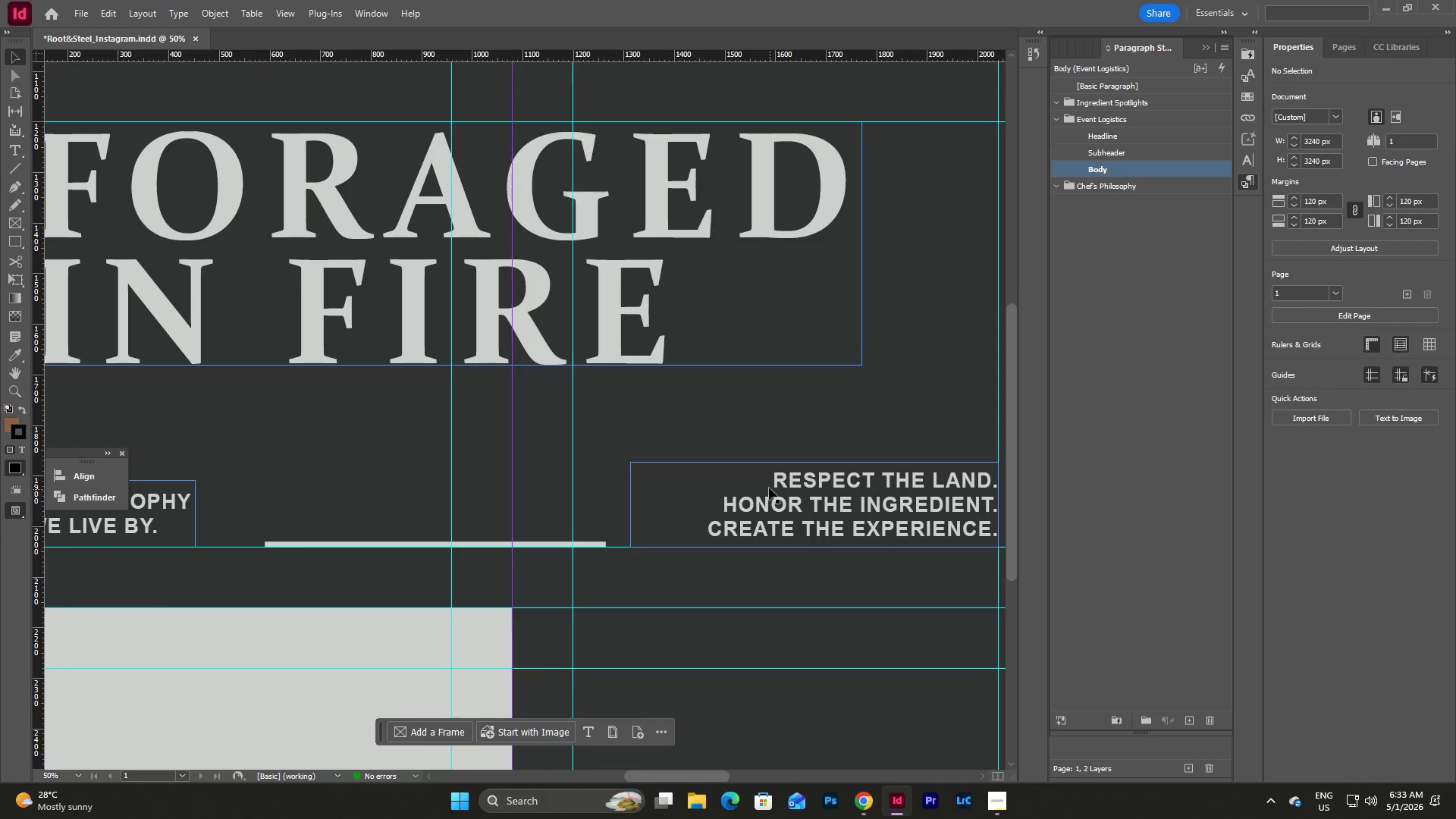 
left_click([767, 487])
 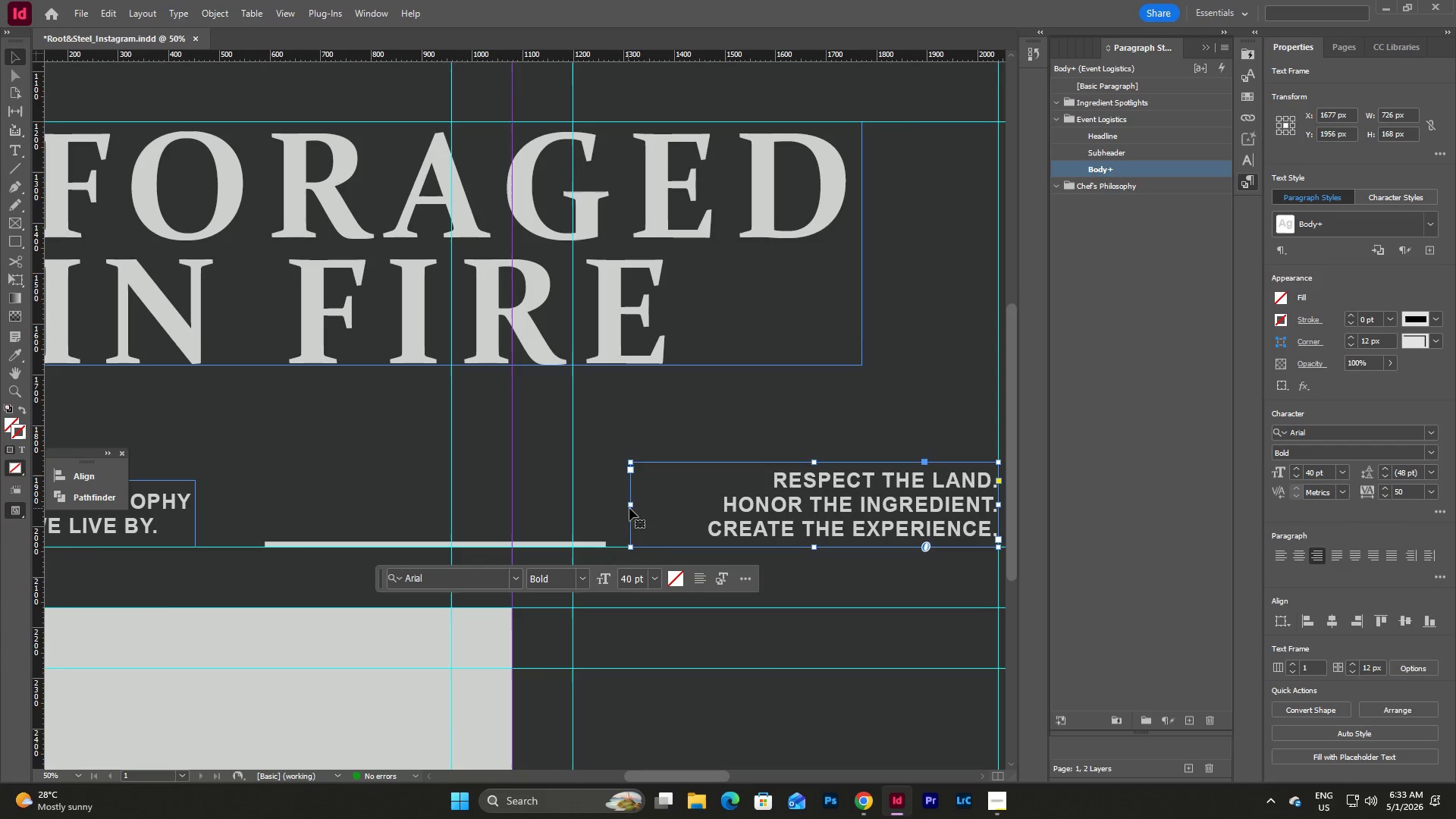 
left_click_drag(start_coordinate=[632, 507], to_coordinate=[704, 513])
 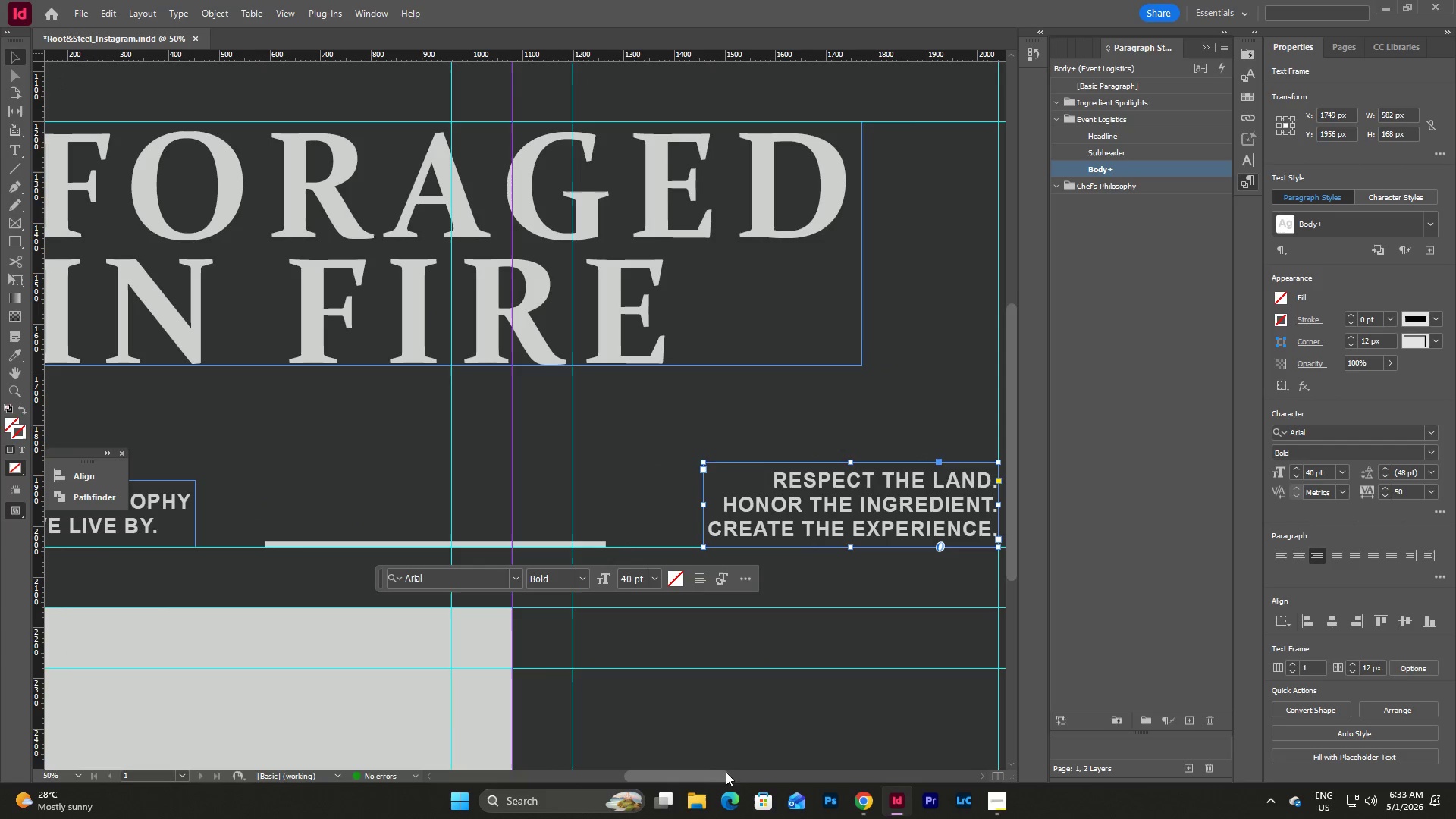 
left_click_drag(start_coordinate=[717, 775], to_coordinate=[679, 773])
 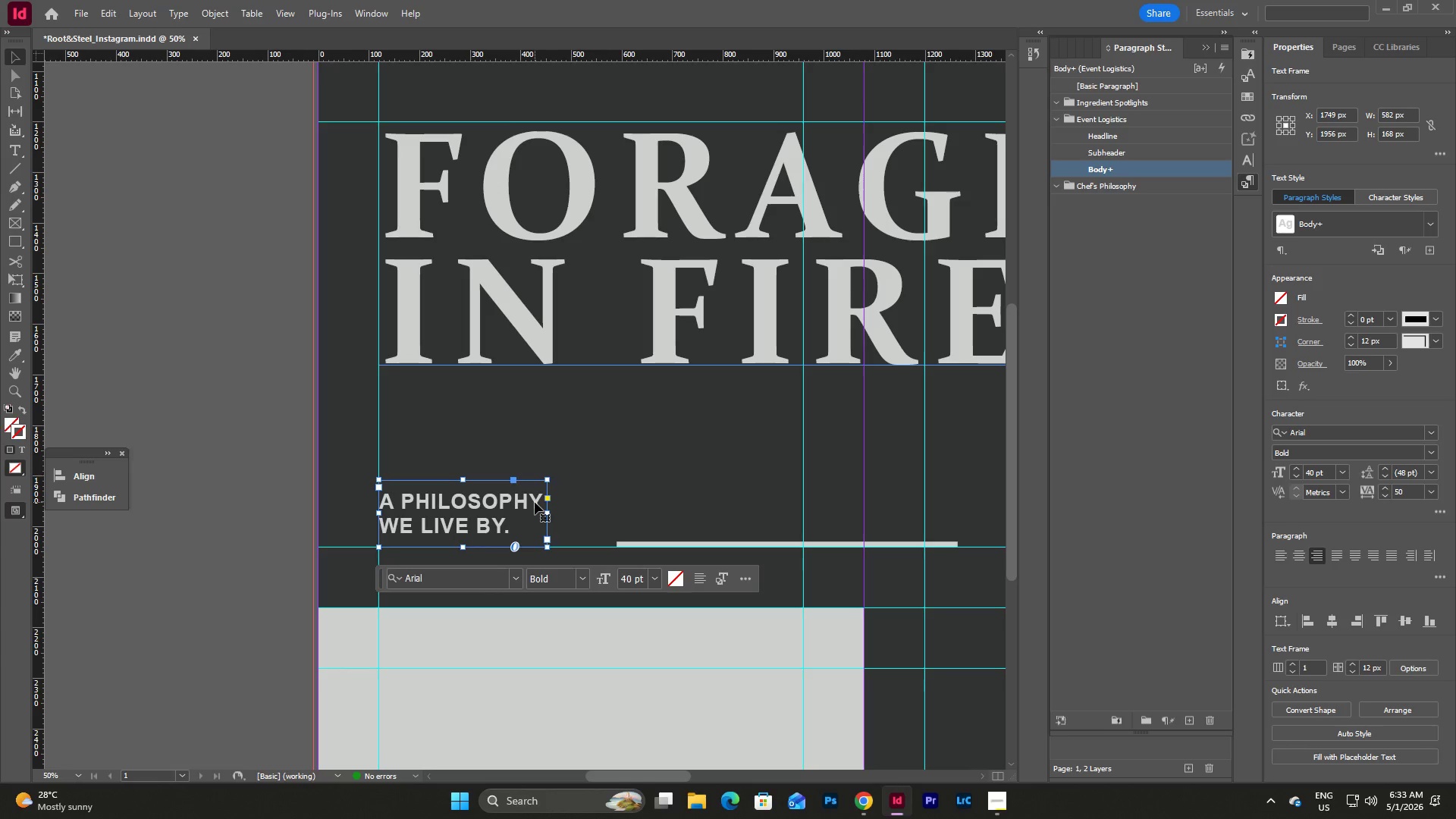 
double_click([689, 487])
 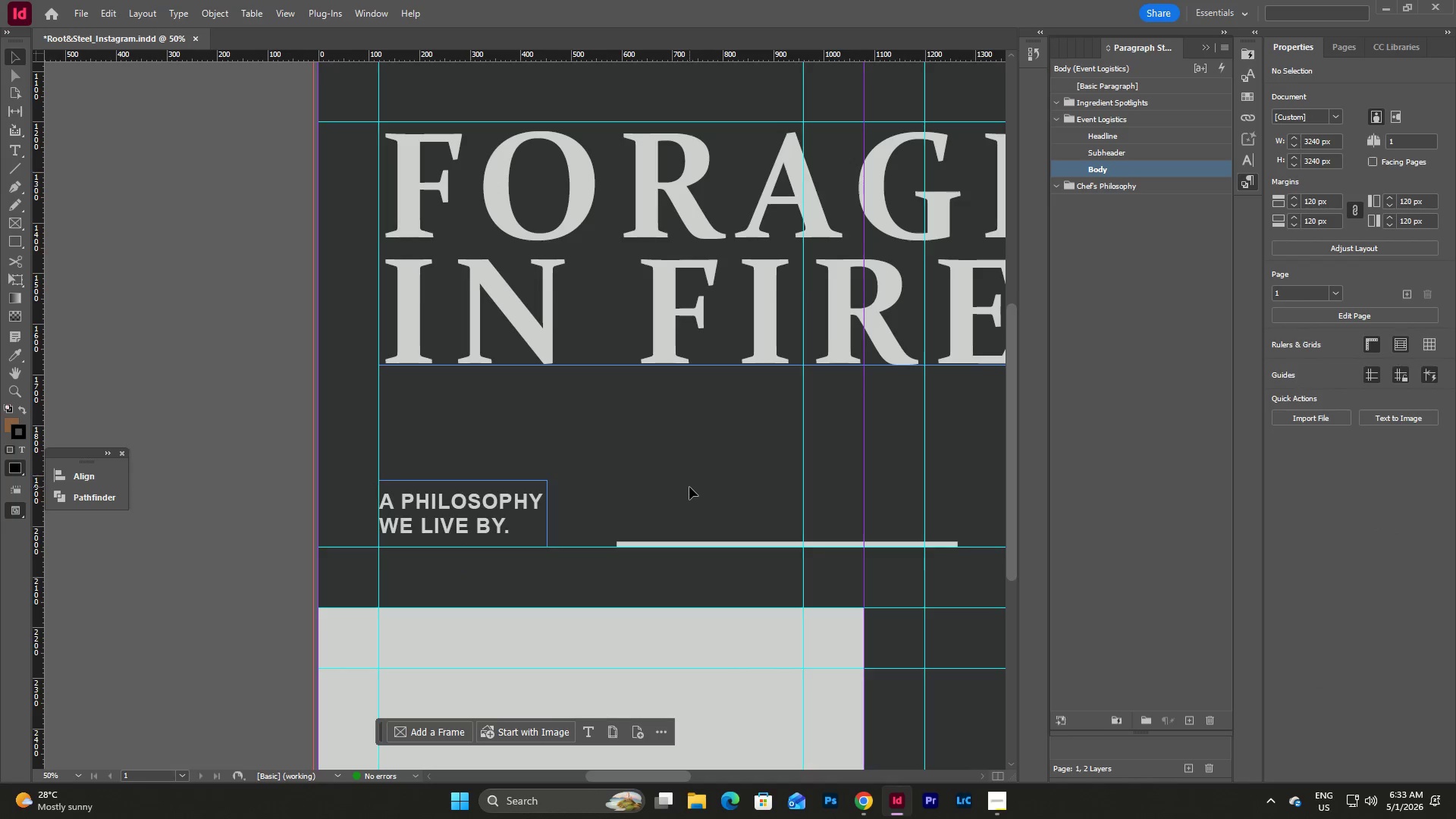 
scroll: coordinate [705, 493], scroll_direction: up, amount: 1.0
 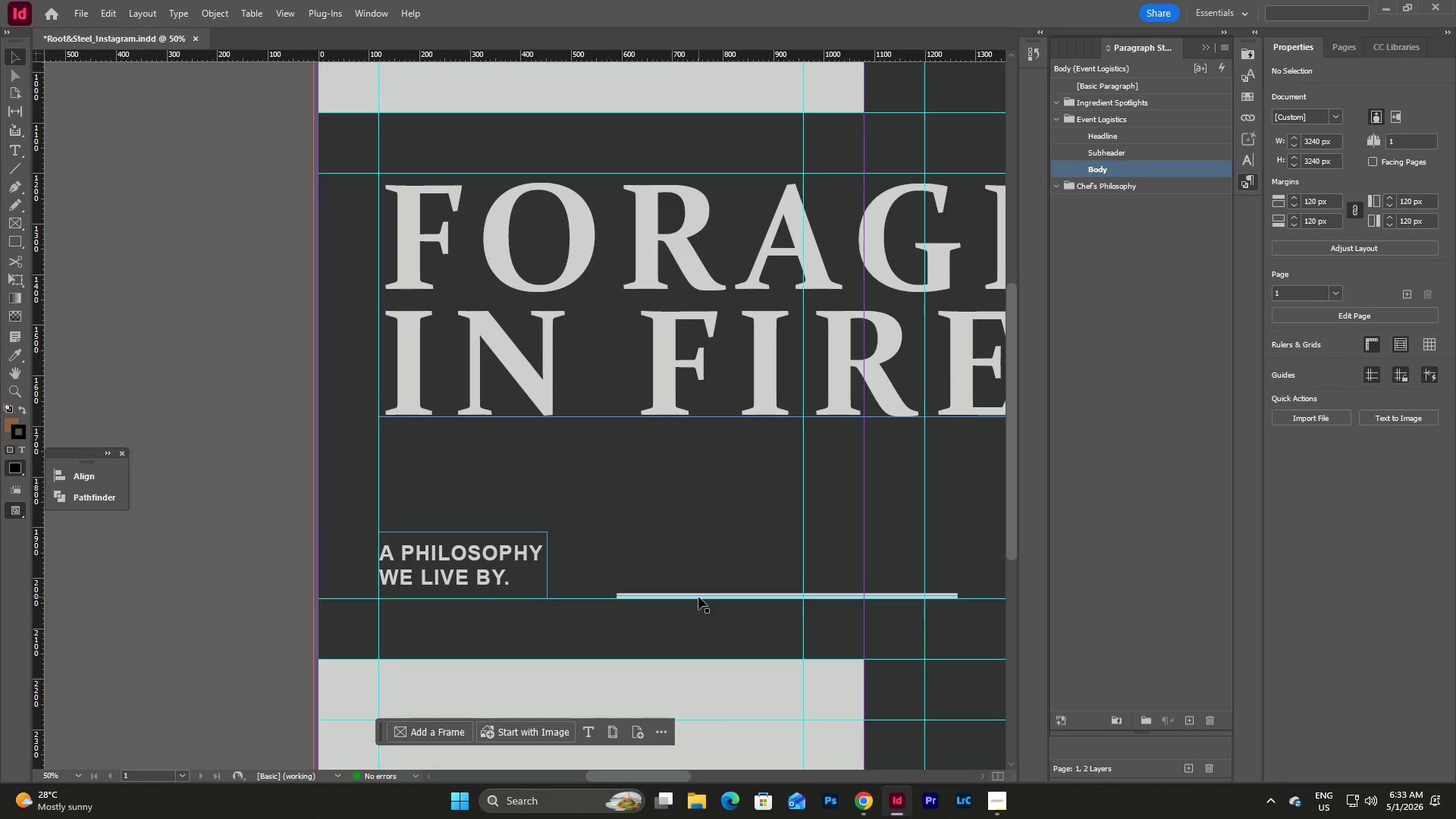 
left_click([698, 597])
 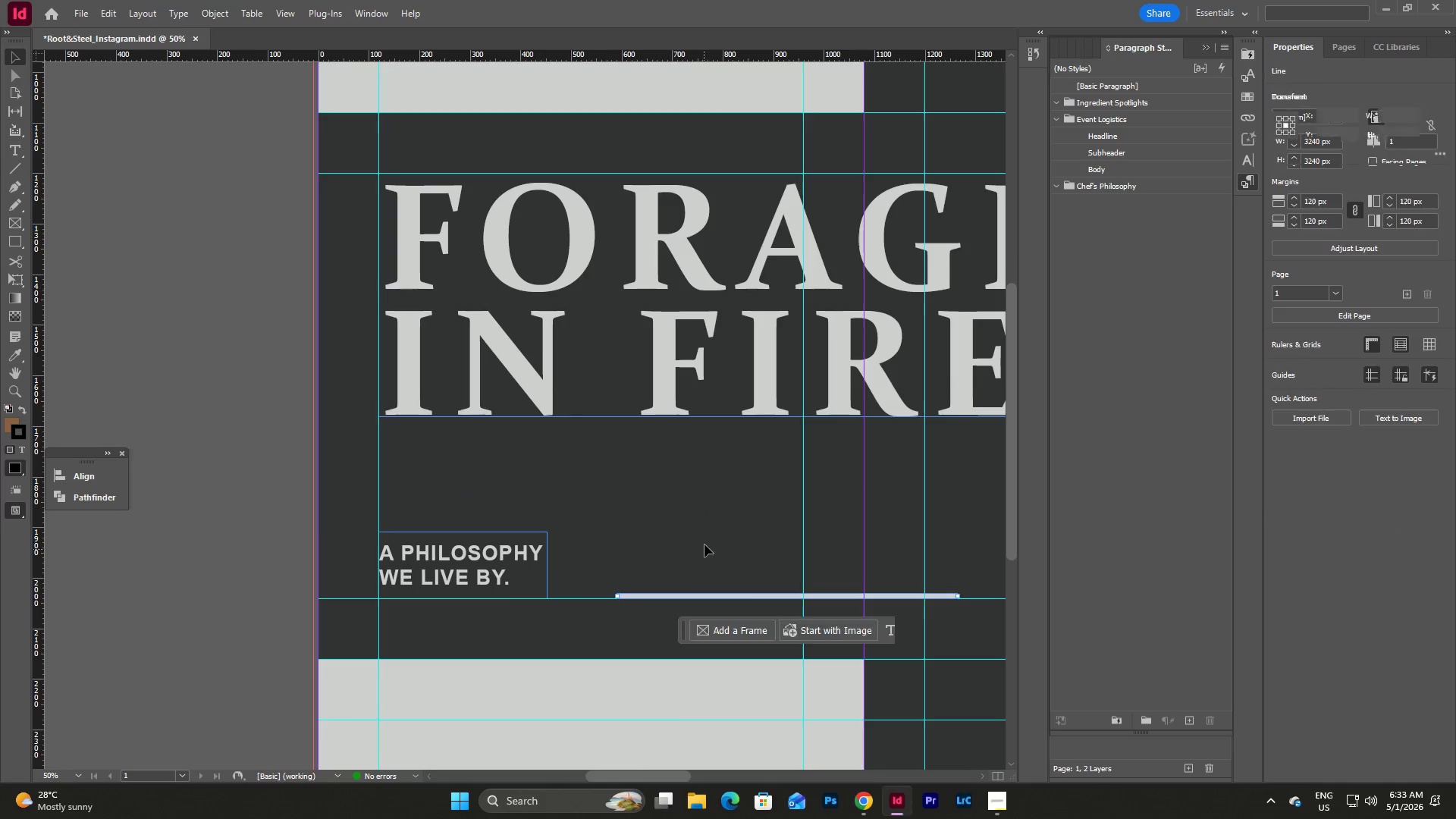 
key(Control+C)
 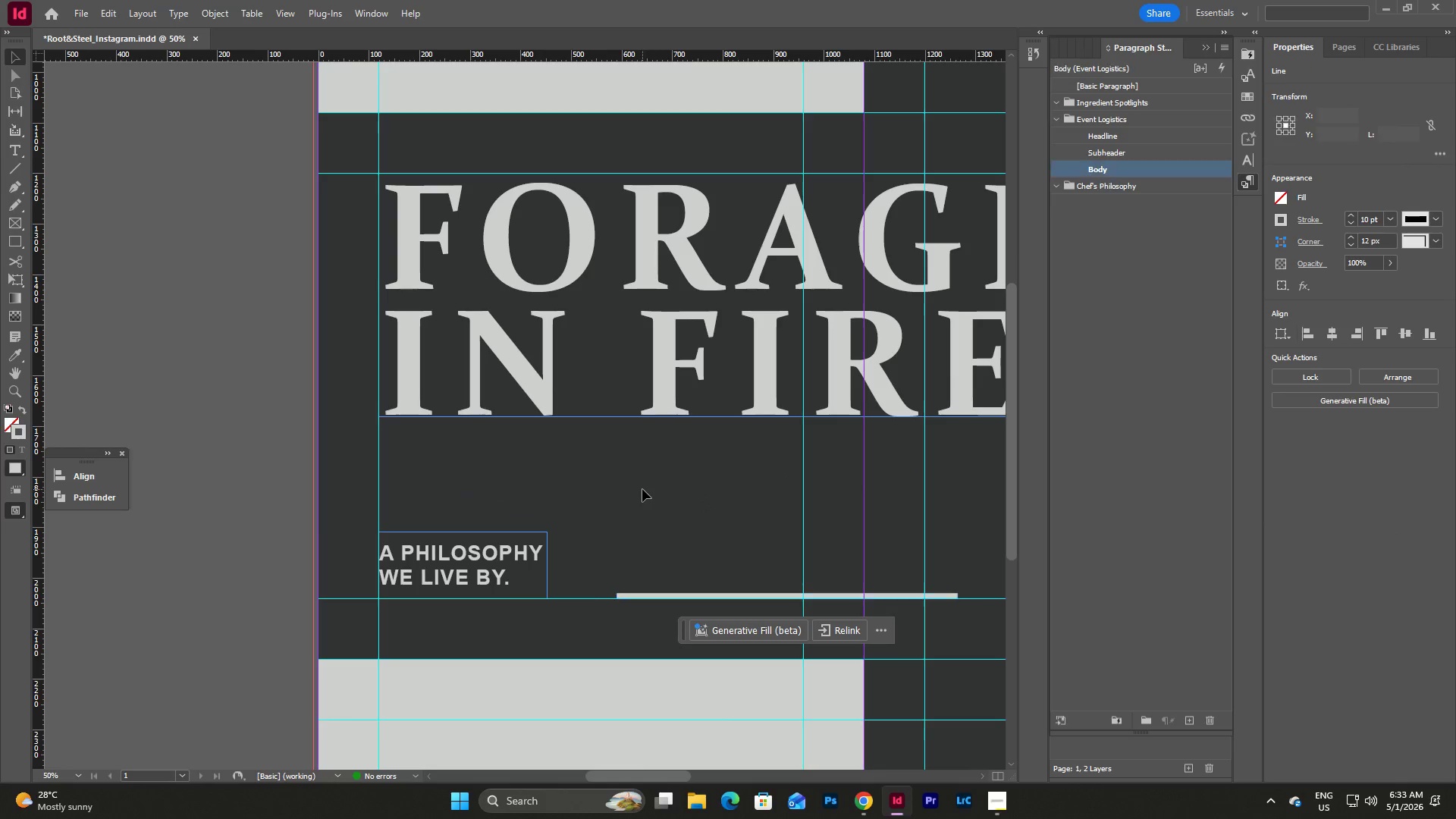 
key(Control+V)
 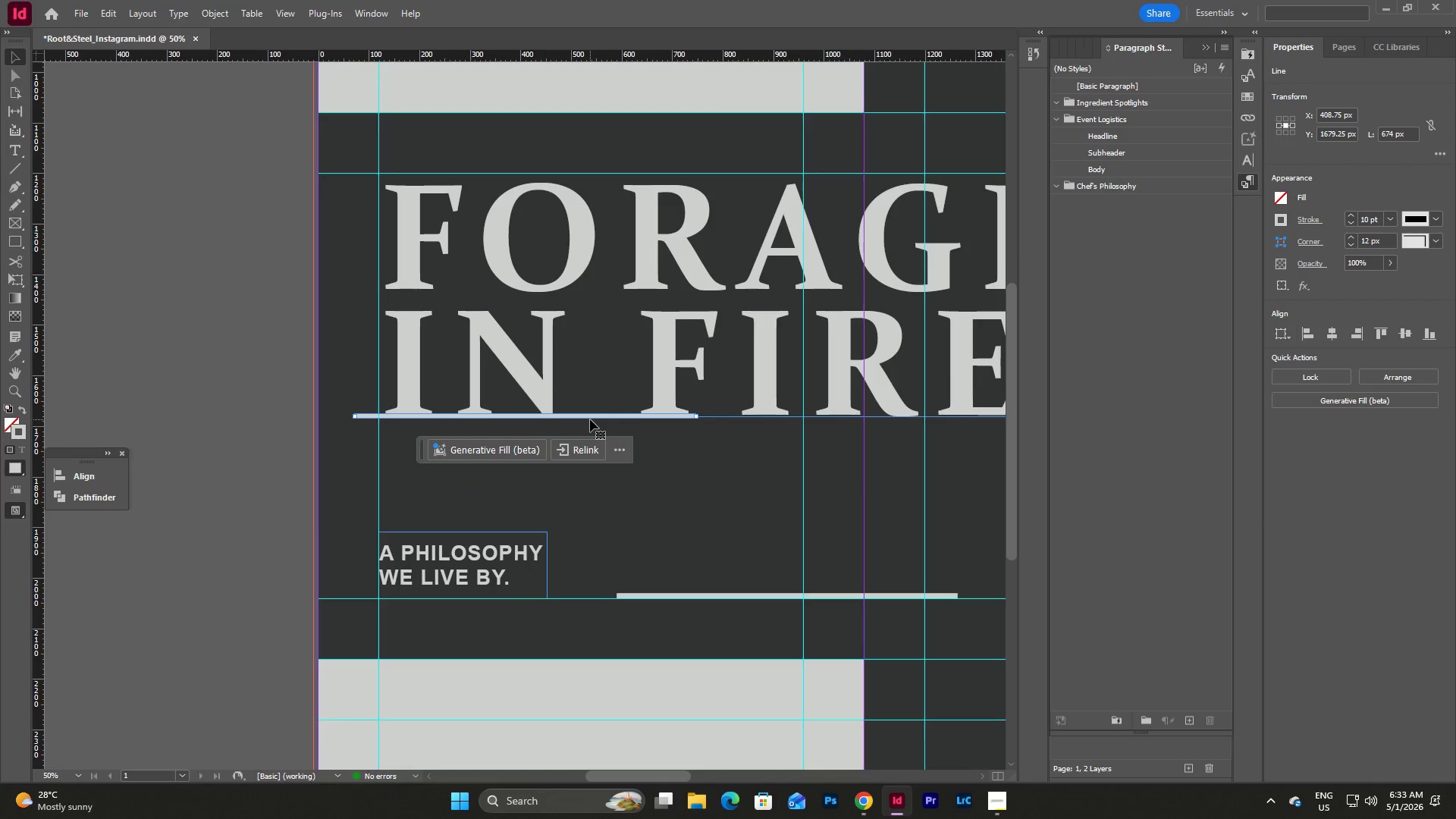 
left_click_drag(start_coordinate=[589, 417], to_coordinate=[710, 500])
 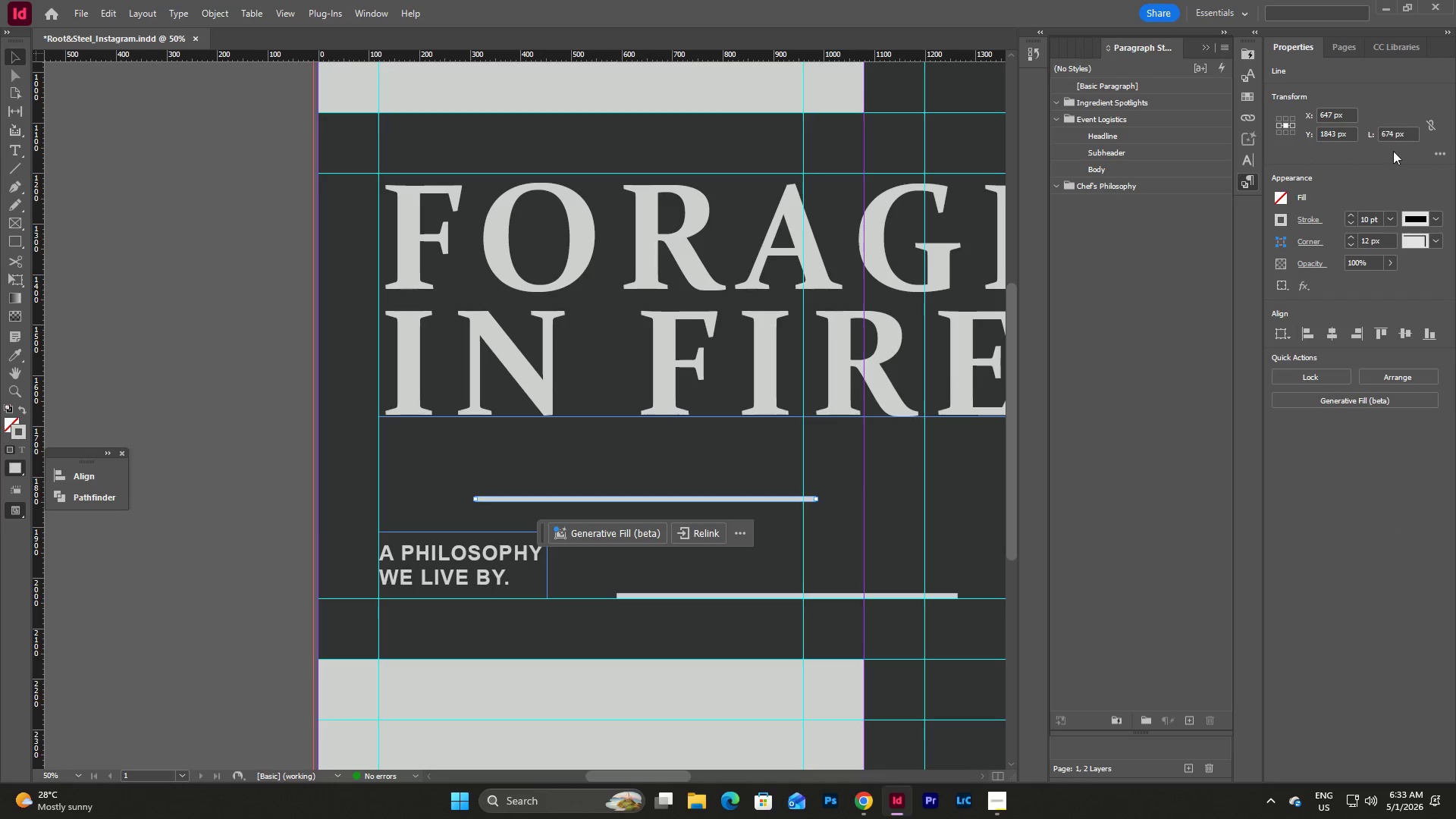 
left_click([1410, 133])
 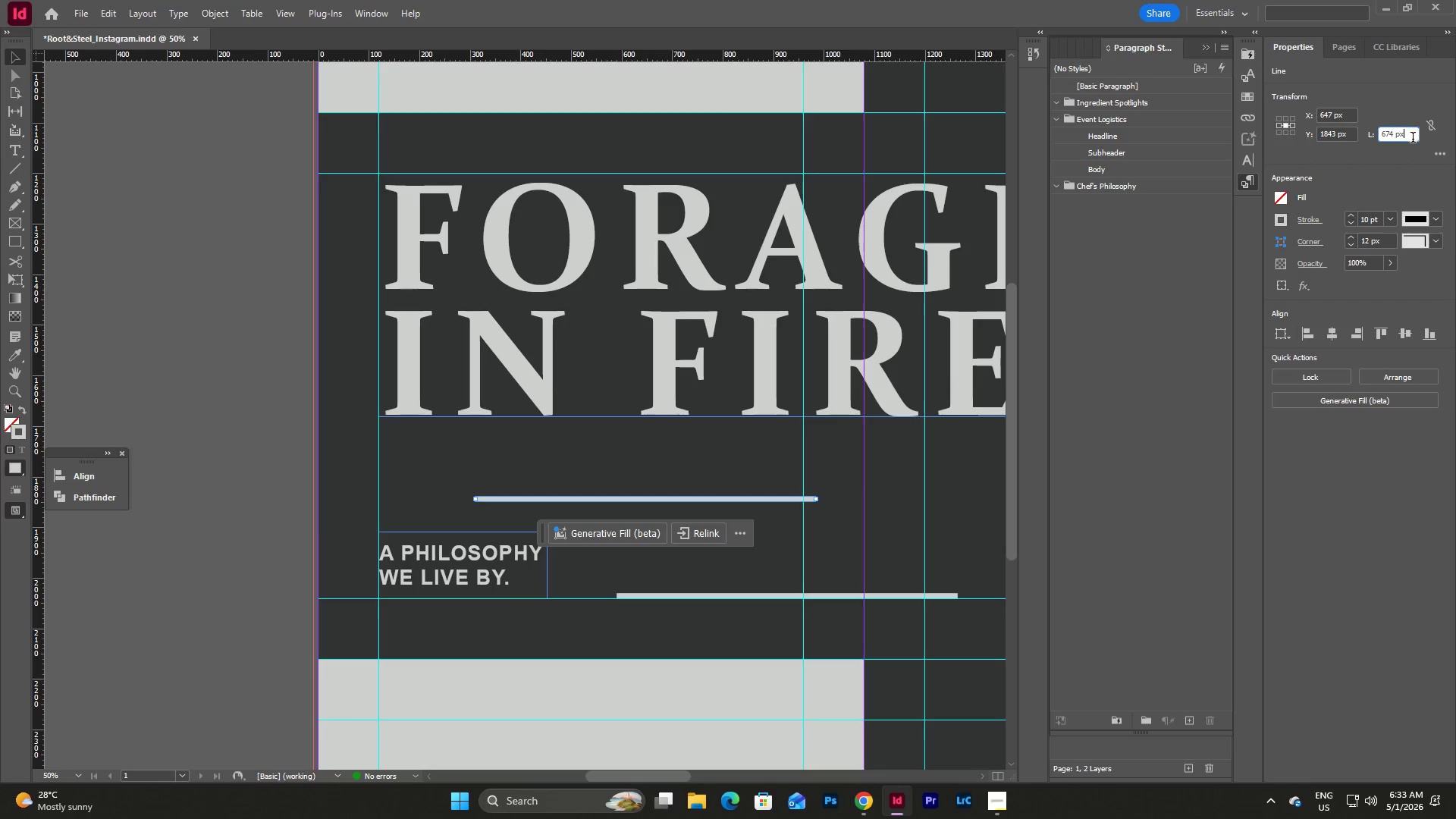 
left_click_drag(start_coordinate=[1413, 139], to_coordinate=[1371, 140])
 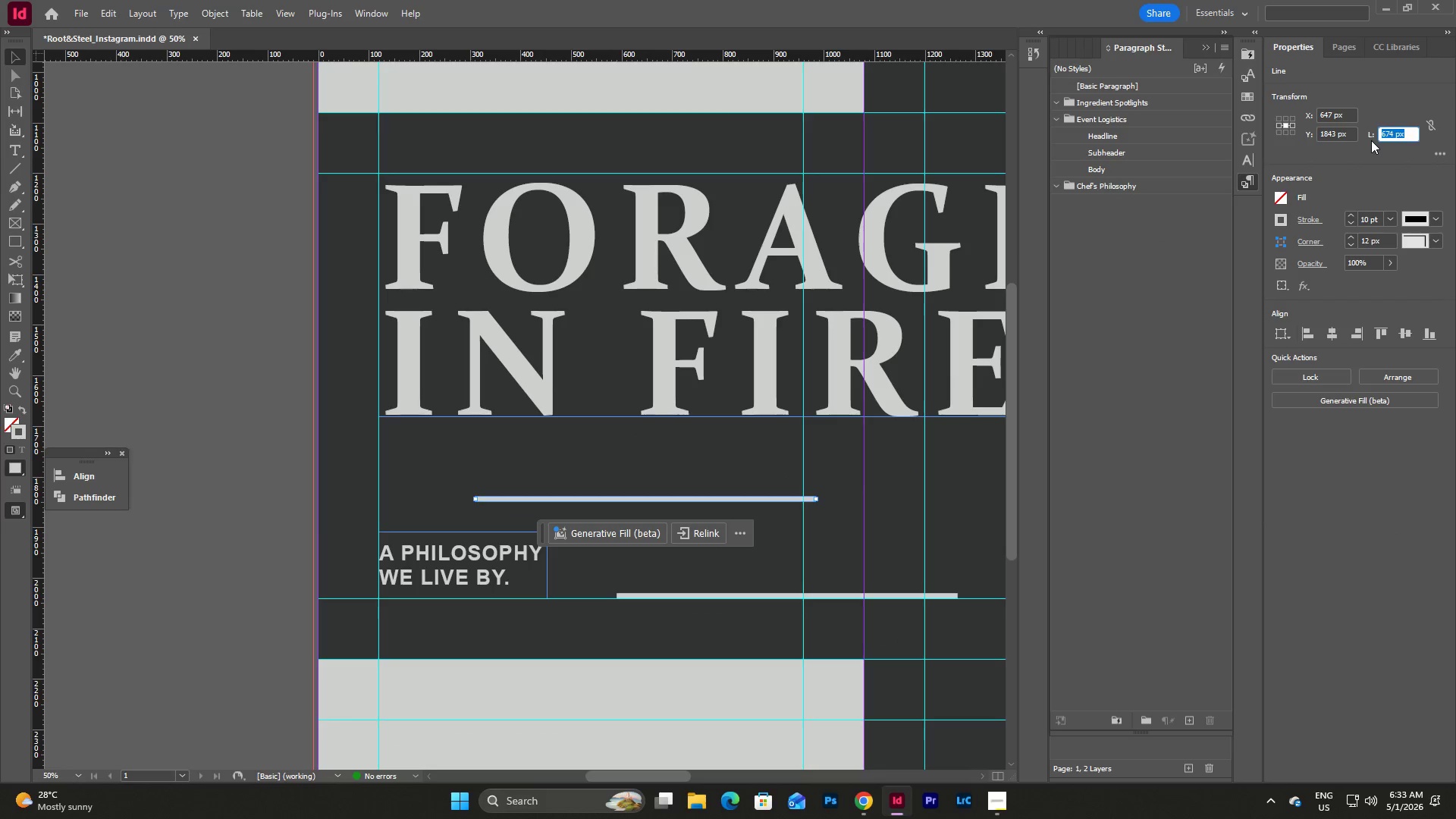 
key(Numpad5)
 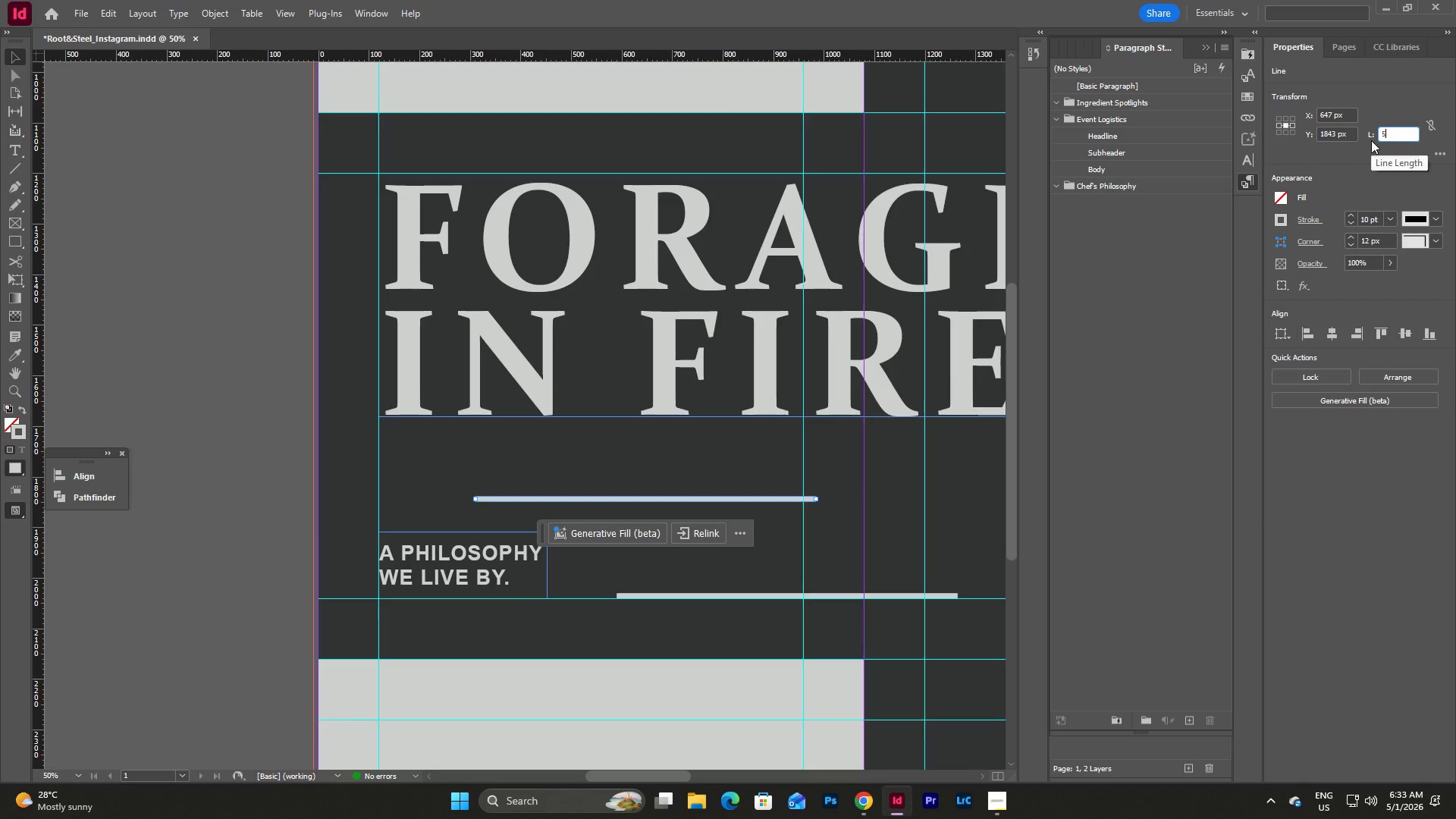 
key(Numpad0)
 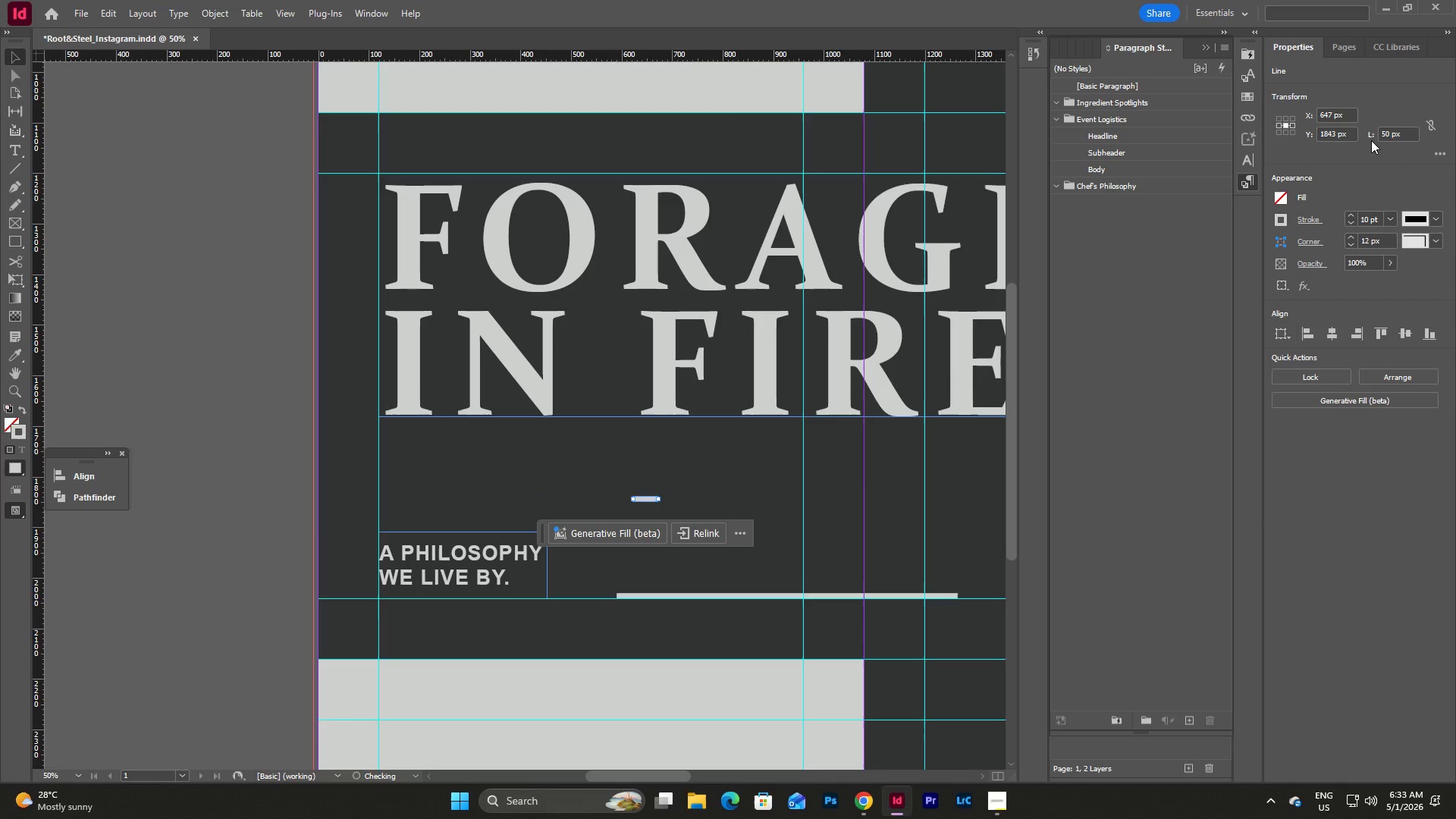 
key(NumpadEnter)
 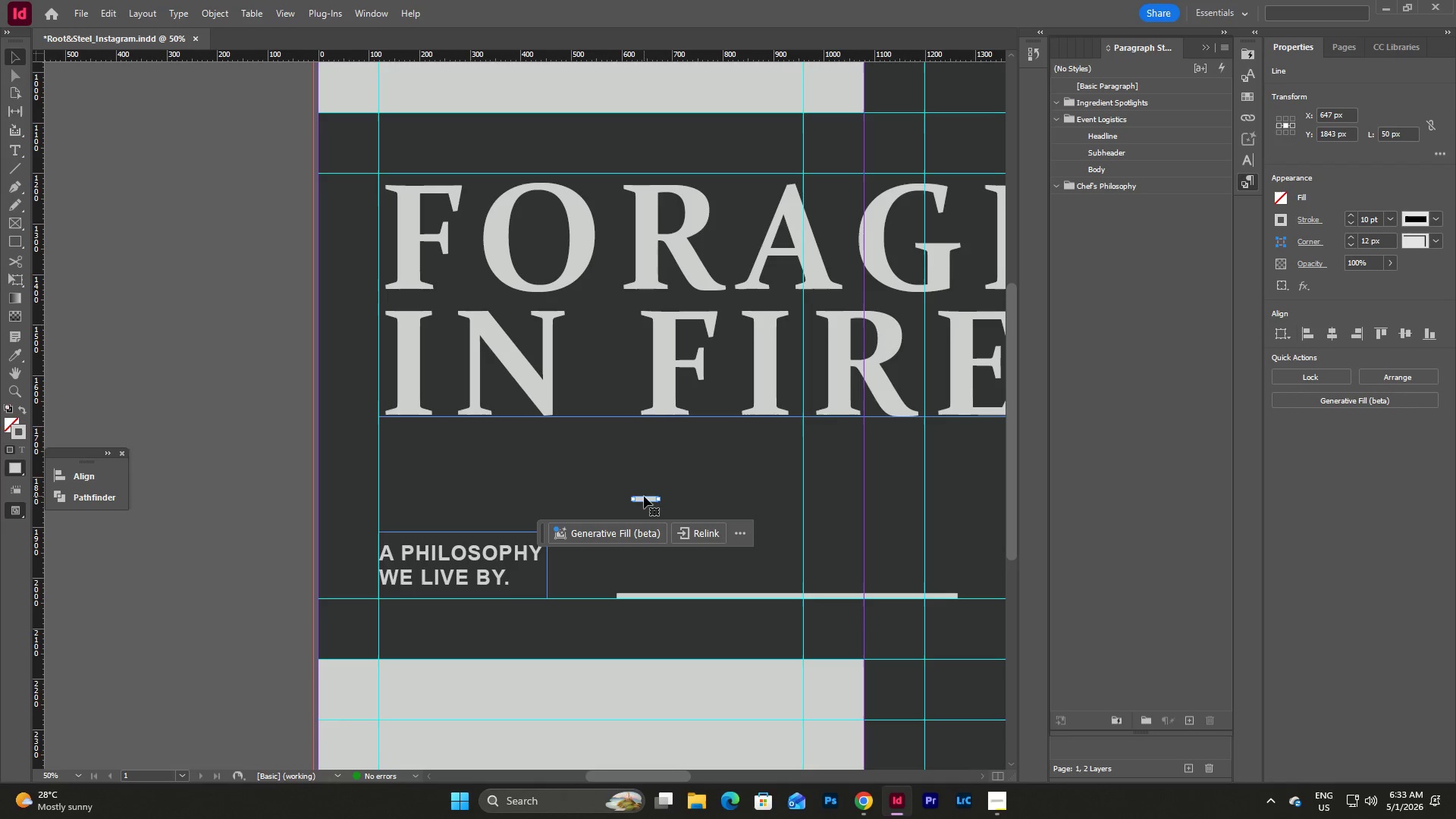 
left_click_drag(start_coordinate=[644, 500], to_coordinate=[560, 490])
 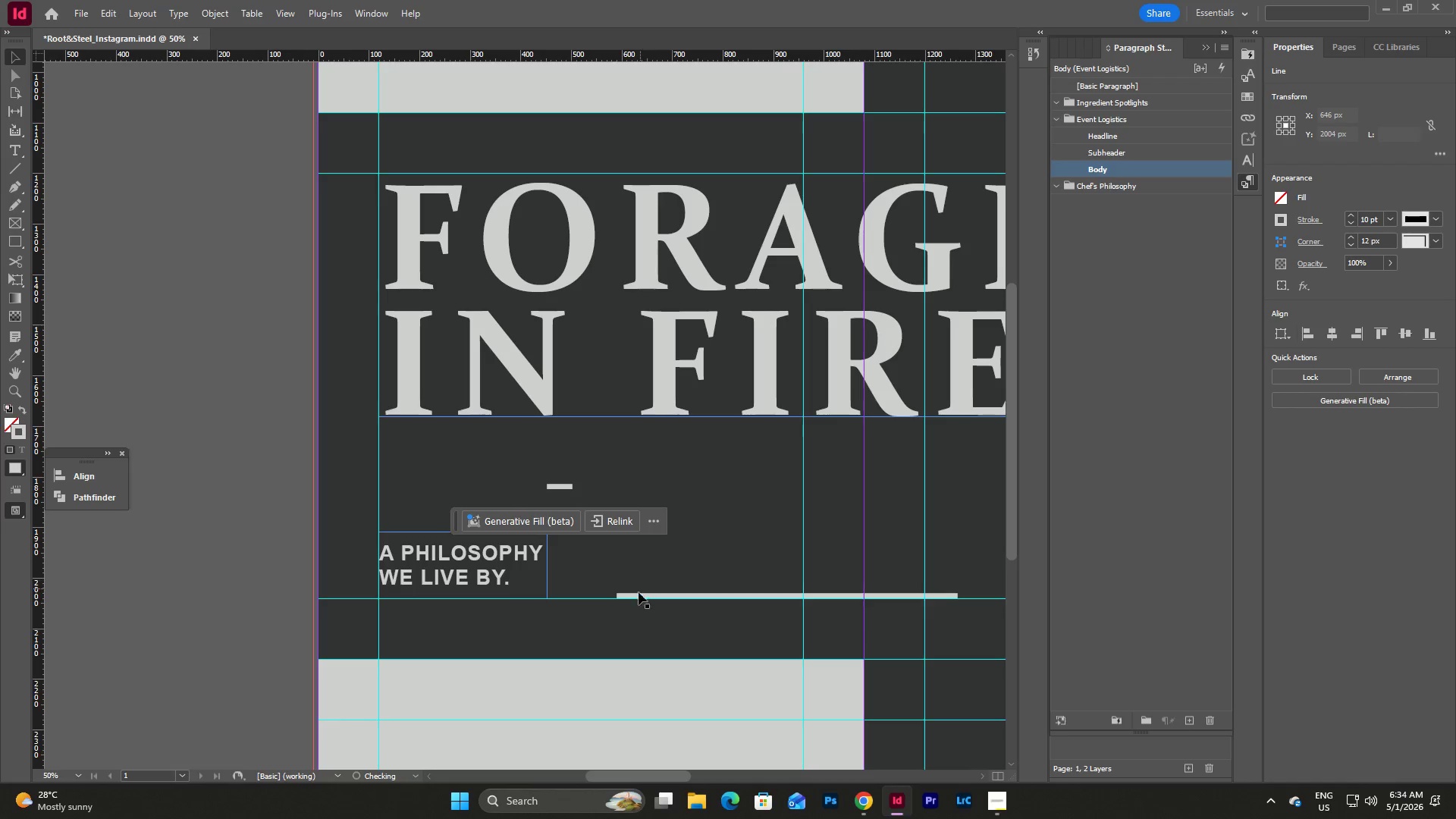 
left_click([636, 598])
 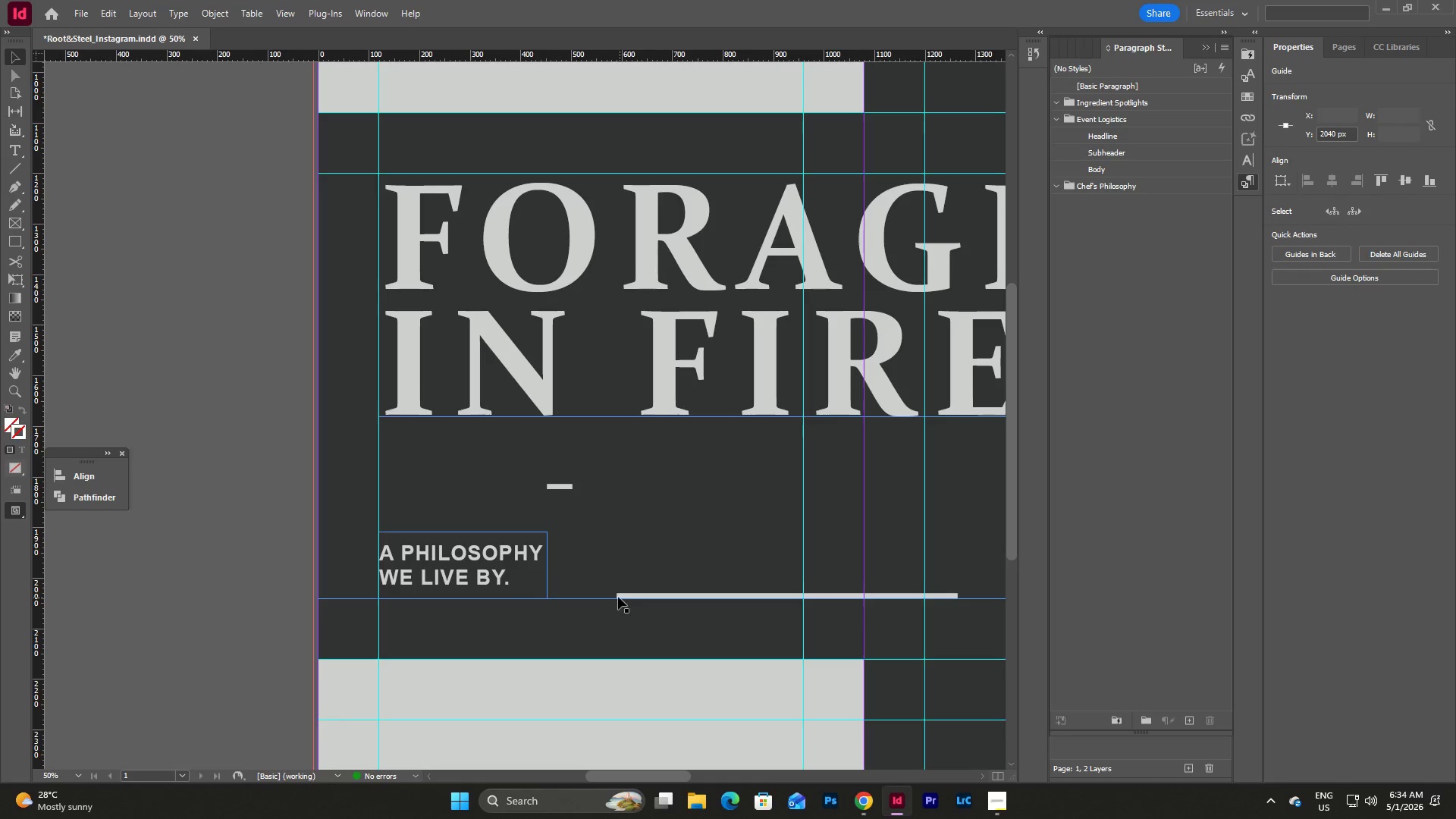 
left_click([618, 597])
 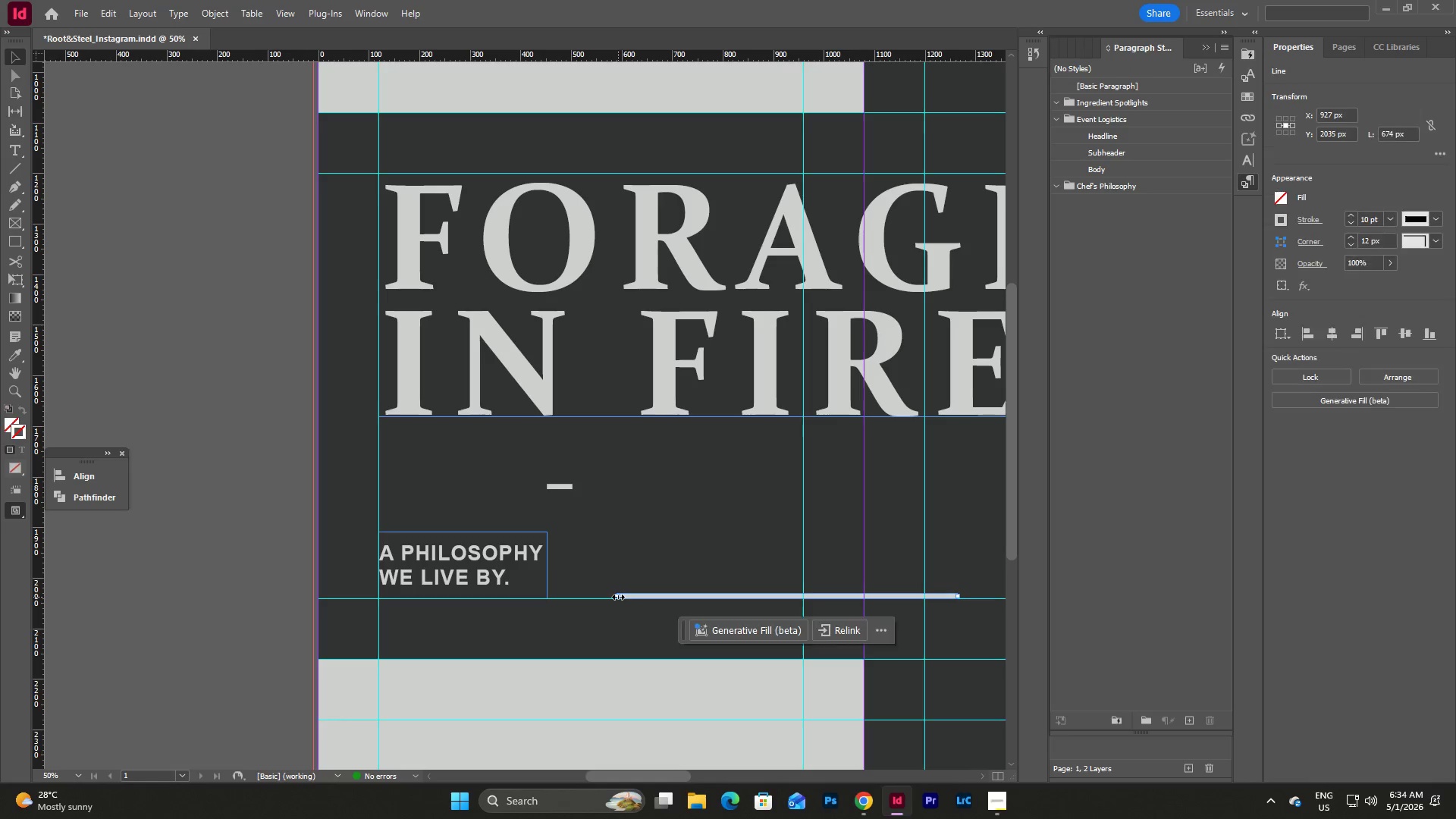 
left_click_drag(start_coordinate=[618, 597], to_coordinate=[573, 597])
 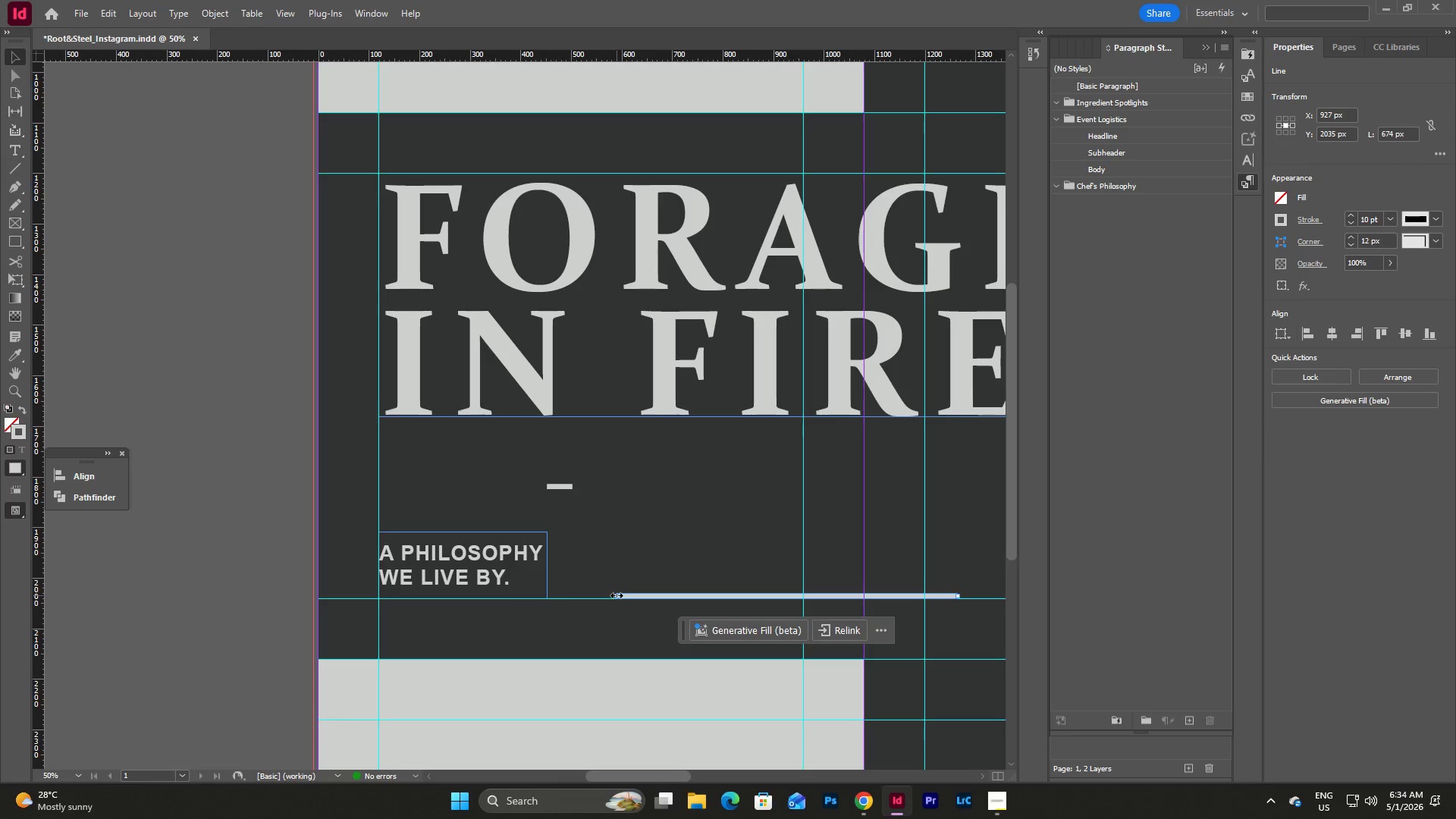 
left_click_drag(start_coordinate=[617, 595], to_coordinate=[574, 597])
 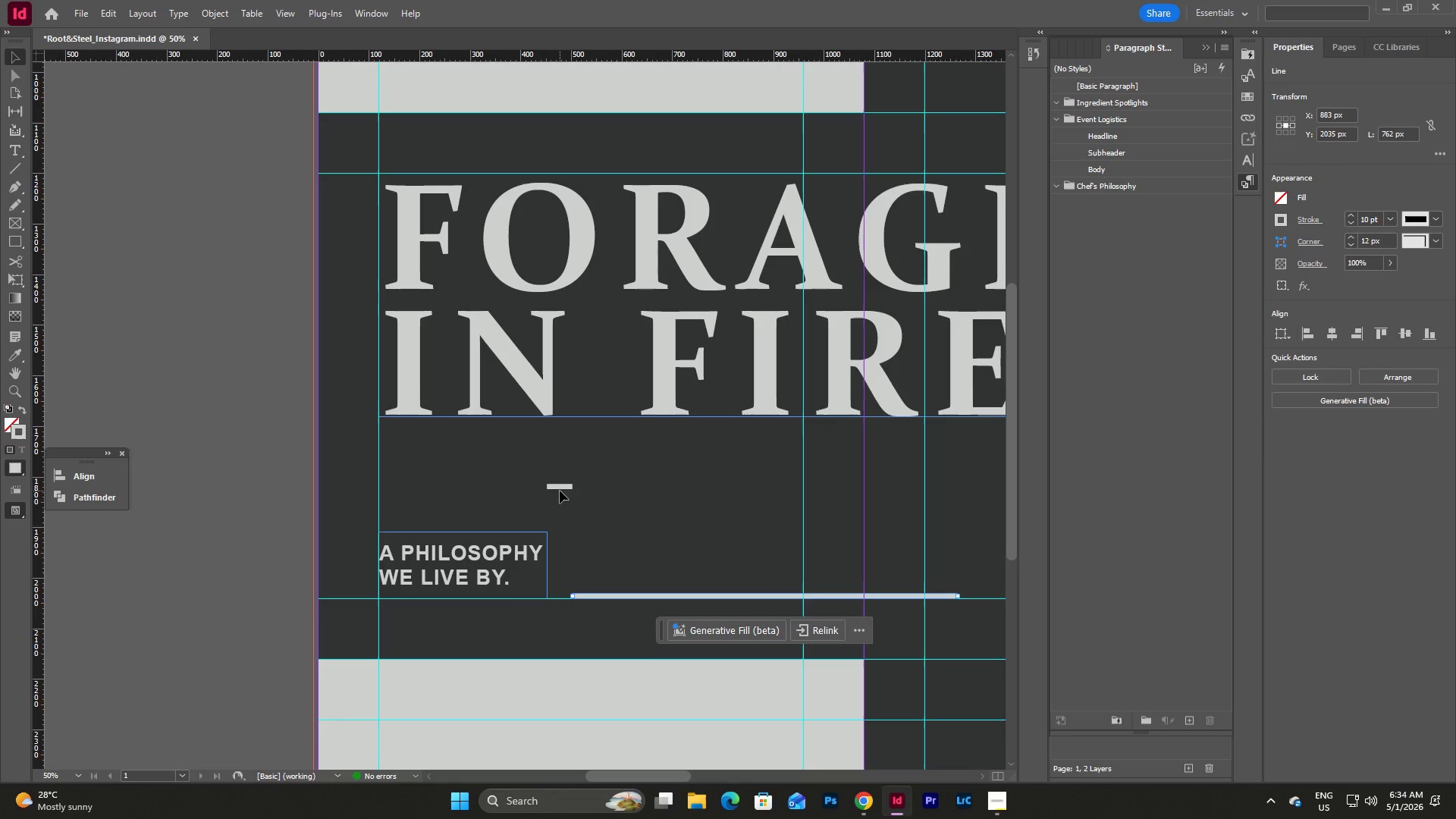 
left_click_drag(start_coordinate=[560, 485], to_coordinate=[952, 502])
 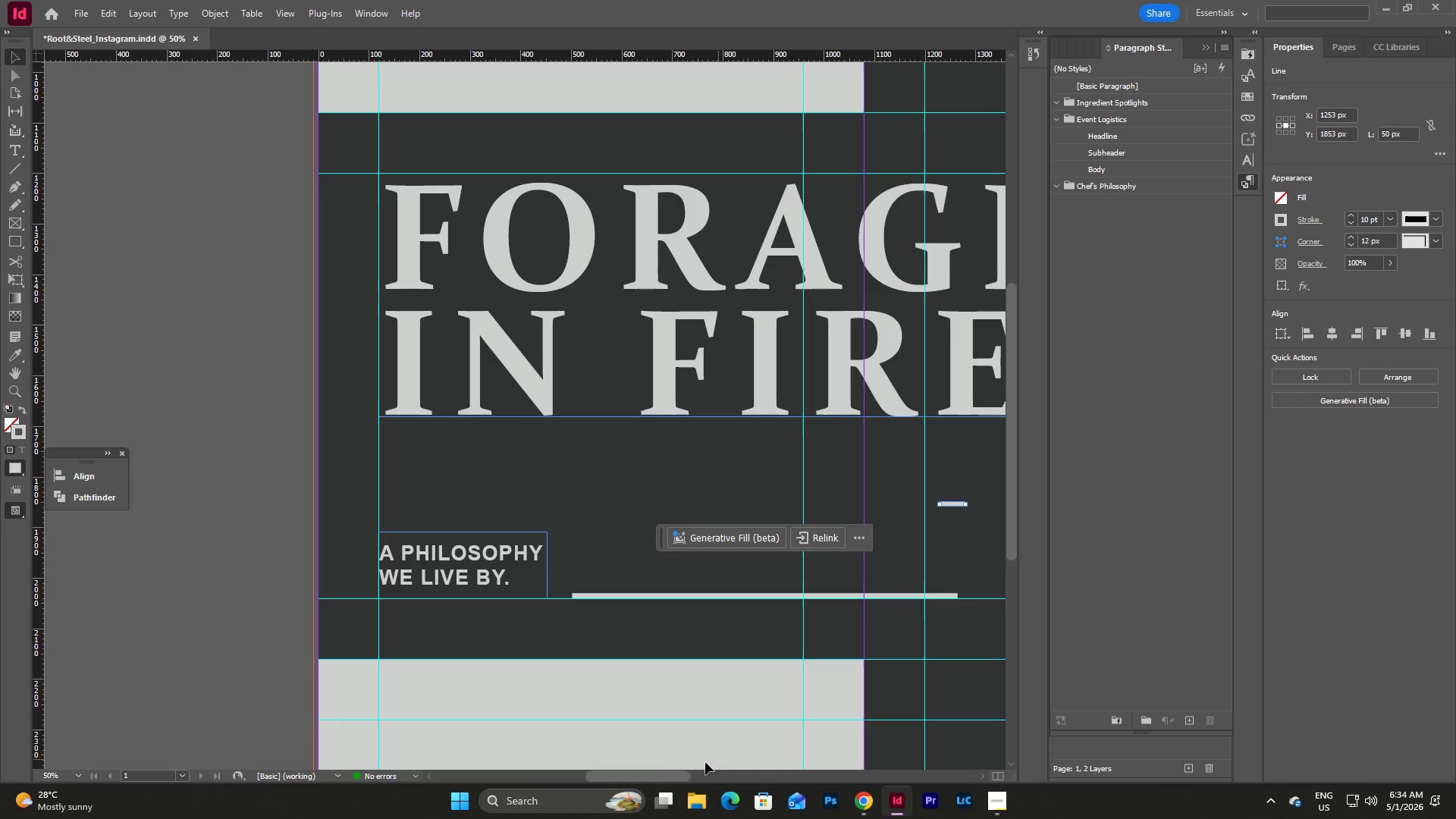 
left_click_drag(start_coordinate=[654, 776], to_coordinate=[686, 775])
 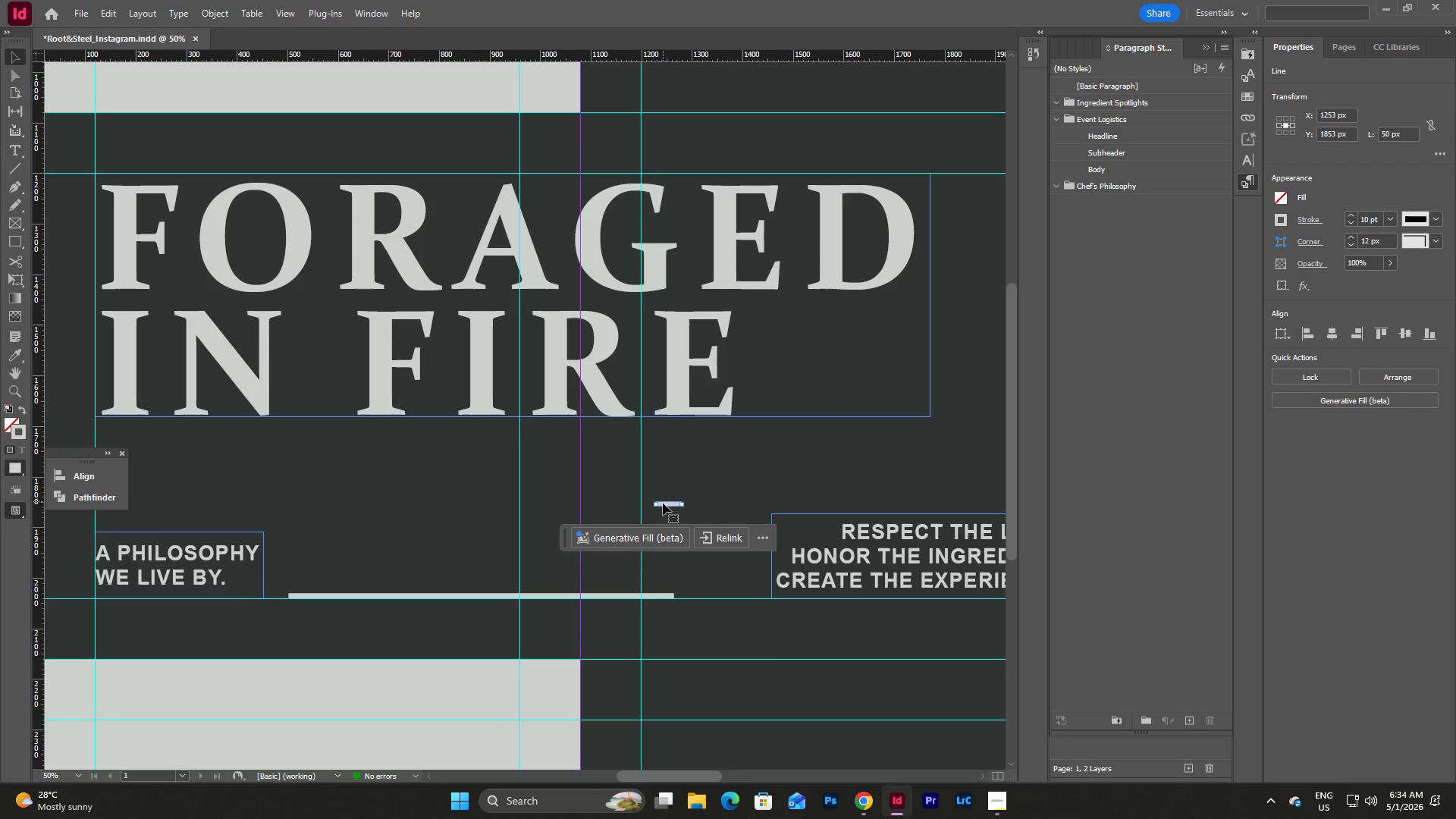 
left_click_drag(start_coordinate=[664, 505], to_coordinate=[755, 489])
 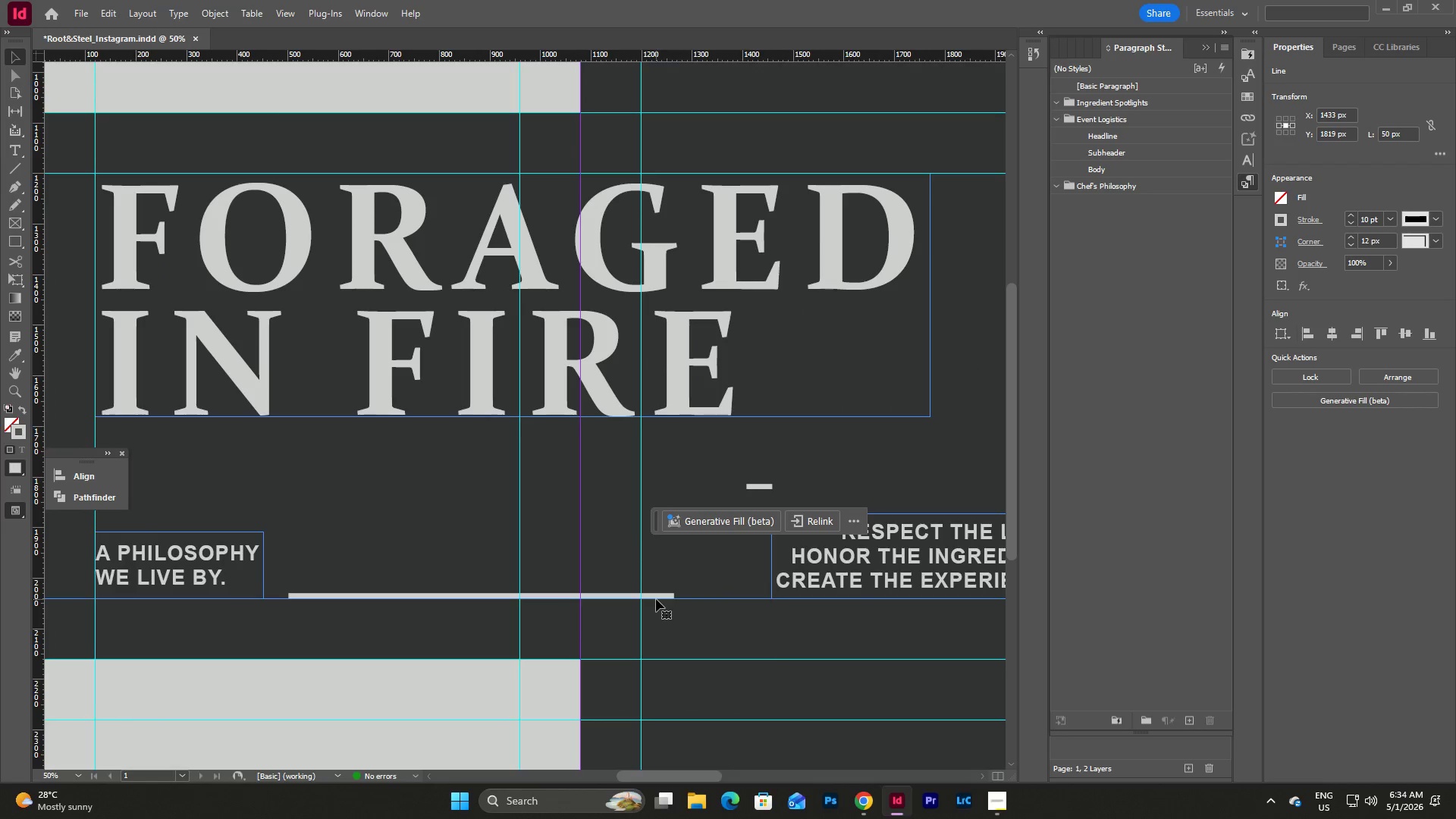 
double_click([657, 595])
 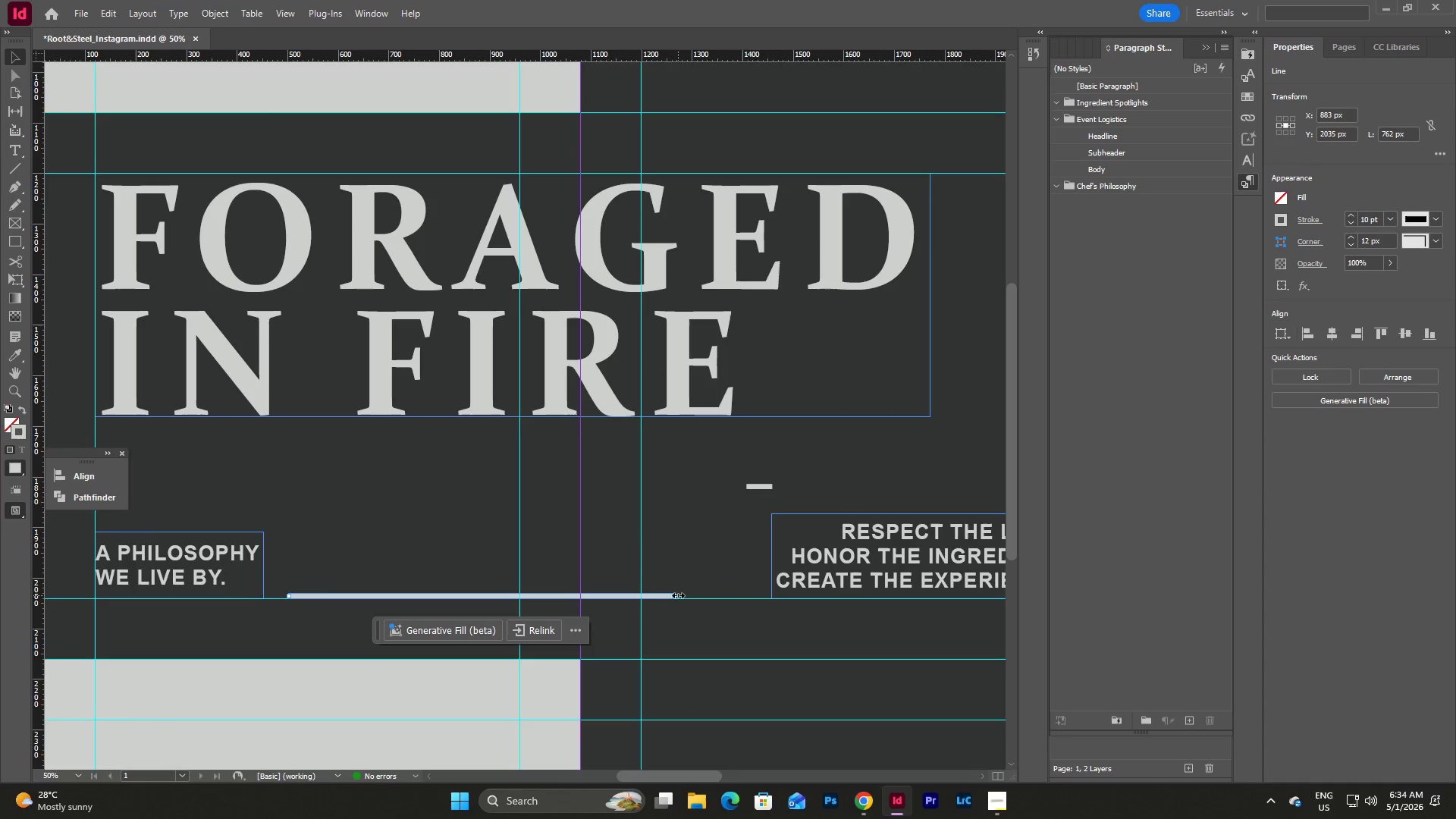 
left_click_drag(start_coordinate=[678, 595], to_coordinate=[746, 601])
 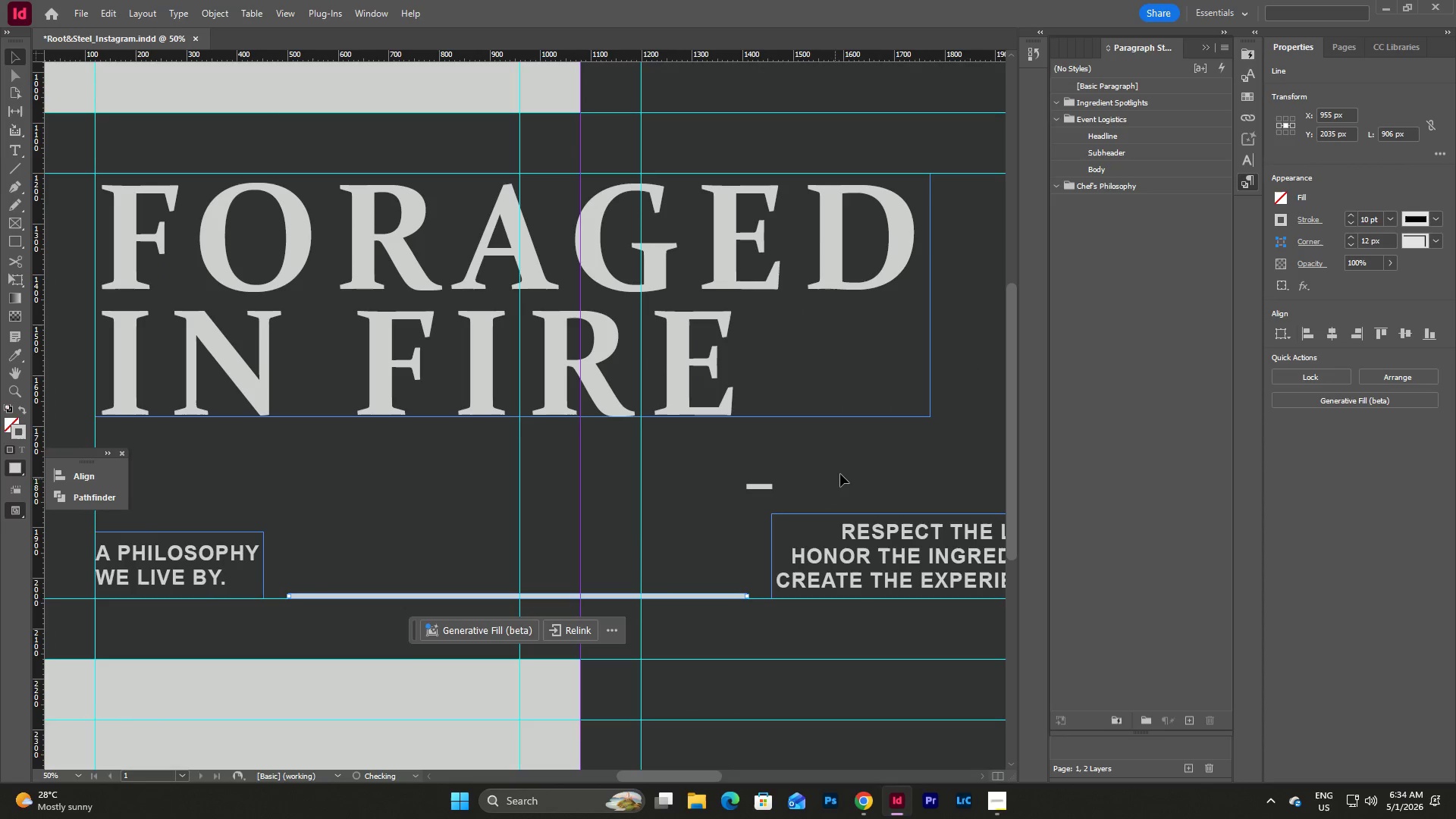 
left_click([840, 474])
 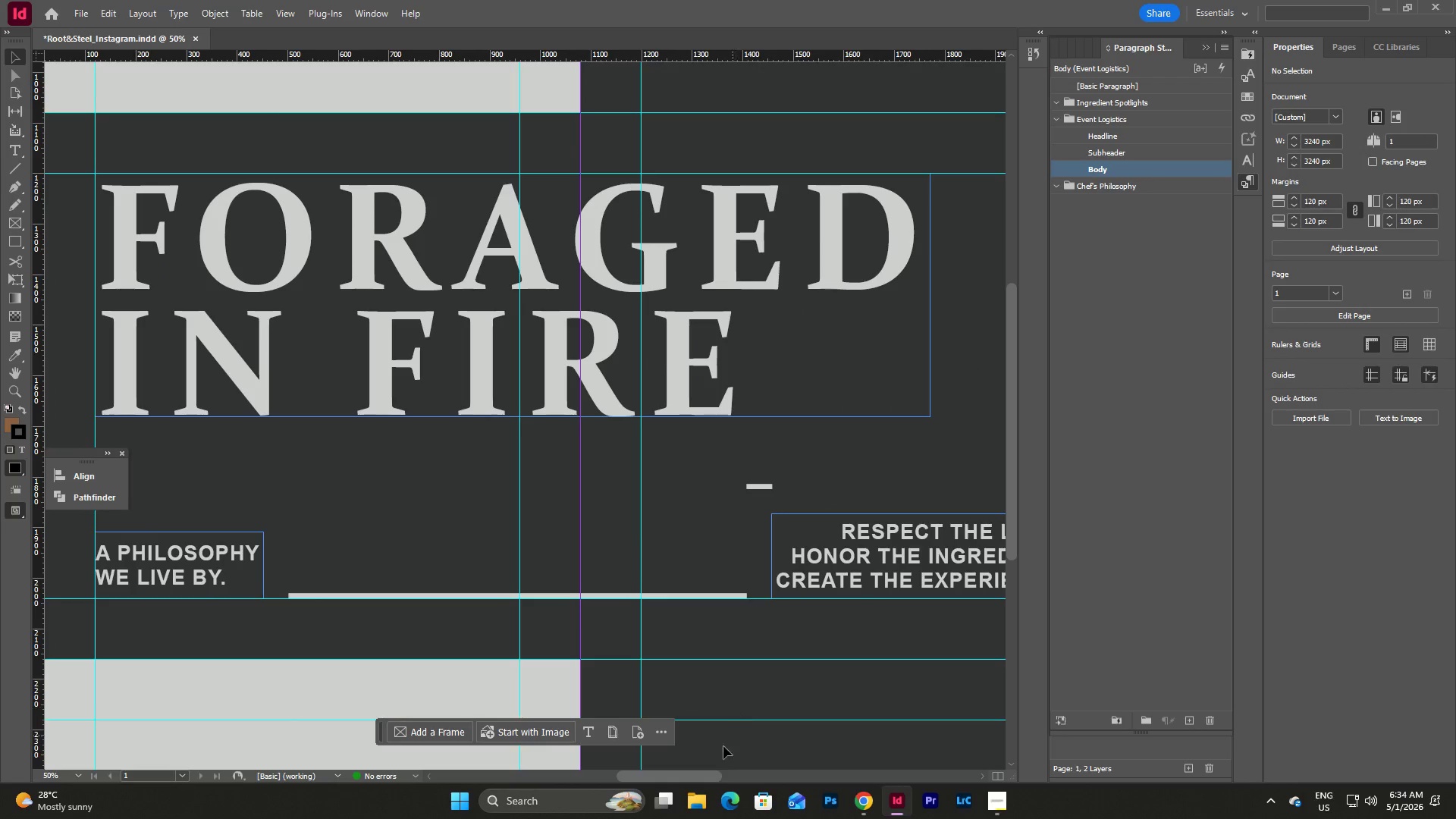 
left_click_drag(start_coordinate=[693, 777], to_coordinate=[742, 773])
 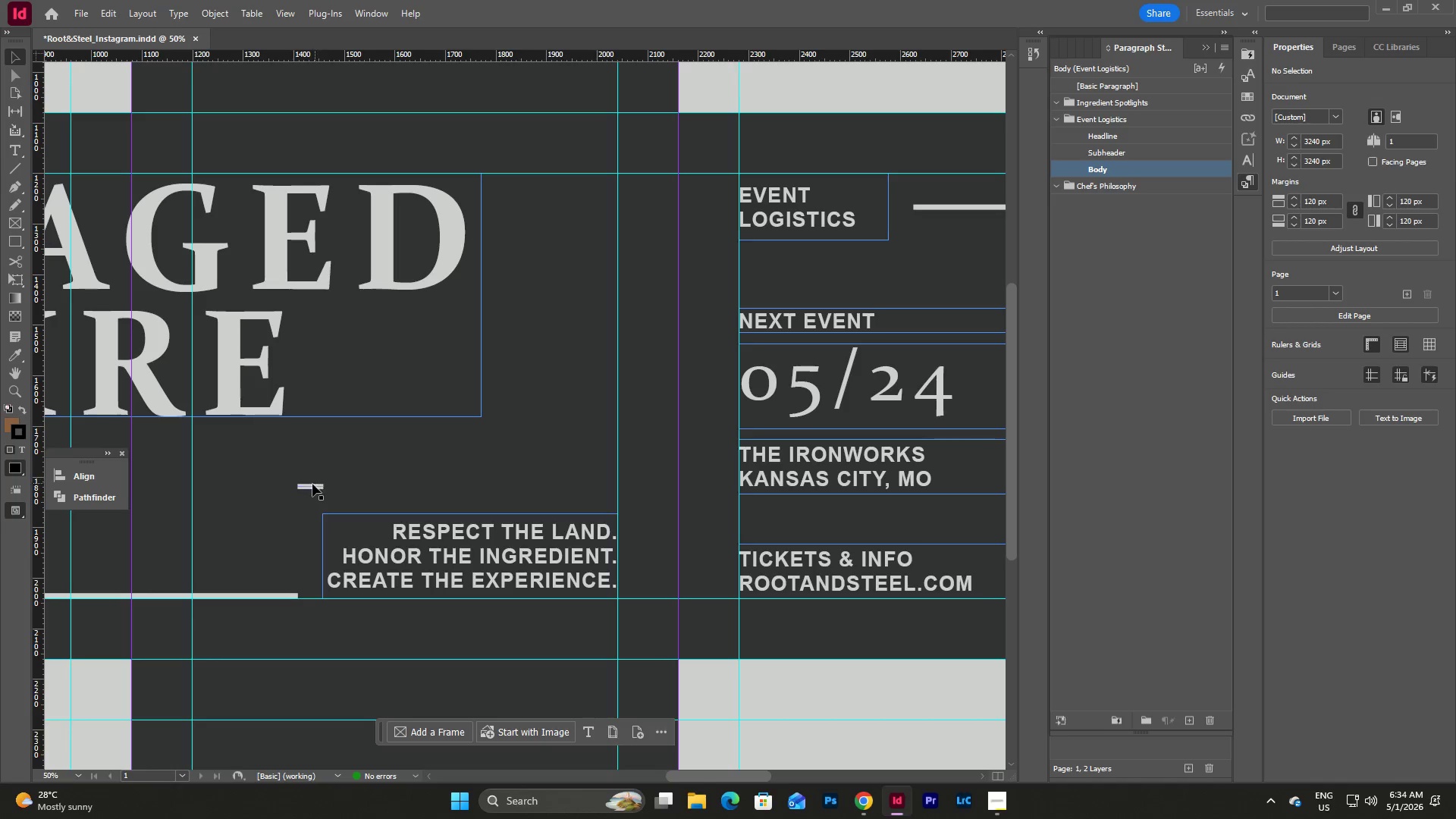 
left_click_drag(start_coordinate=[310, 485], to_coordinate=[690, 399])
 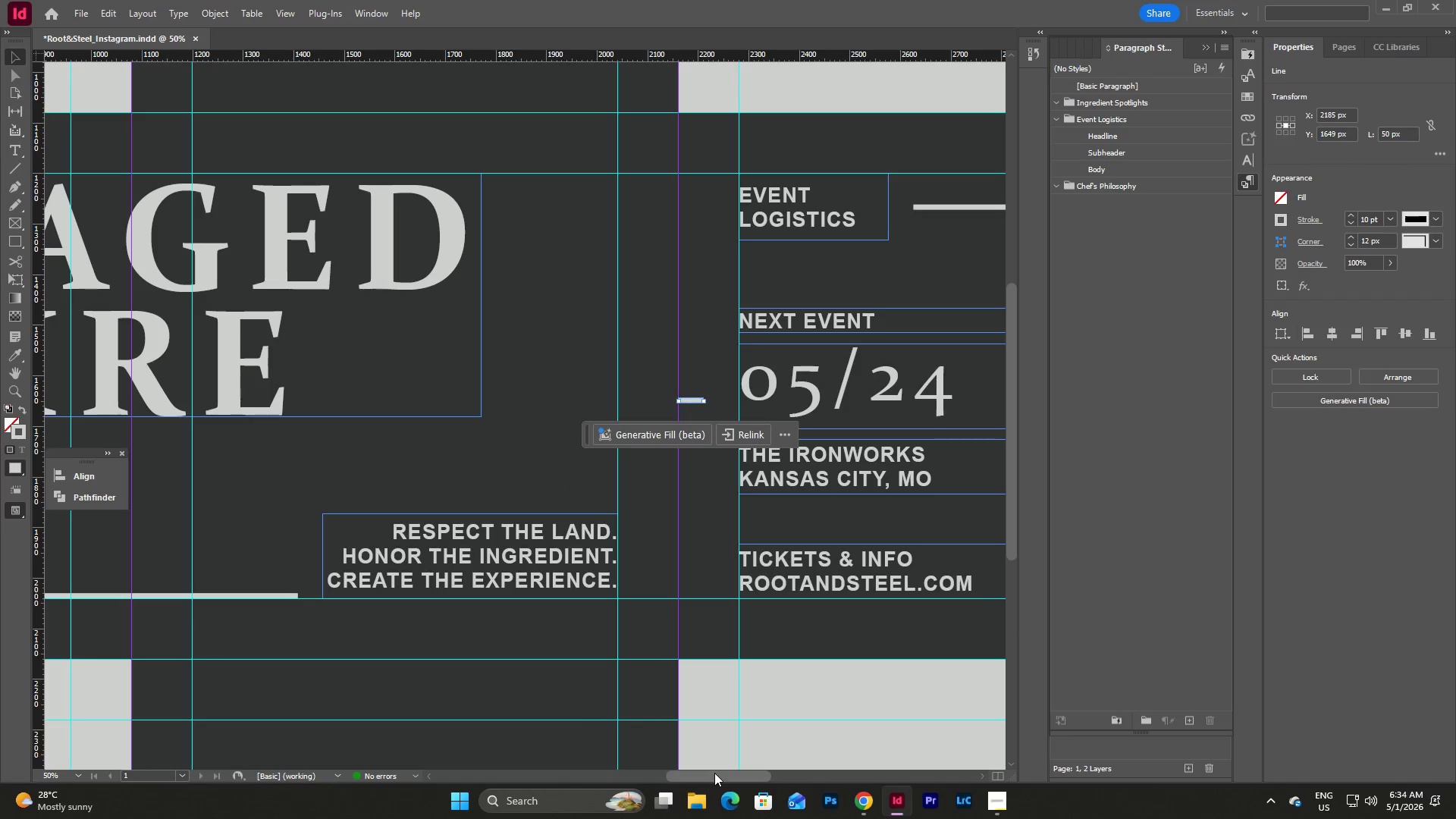 
left_click_drag(start_coordinate=[714, 773], to_coordinate=[744, 771])
 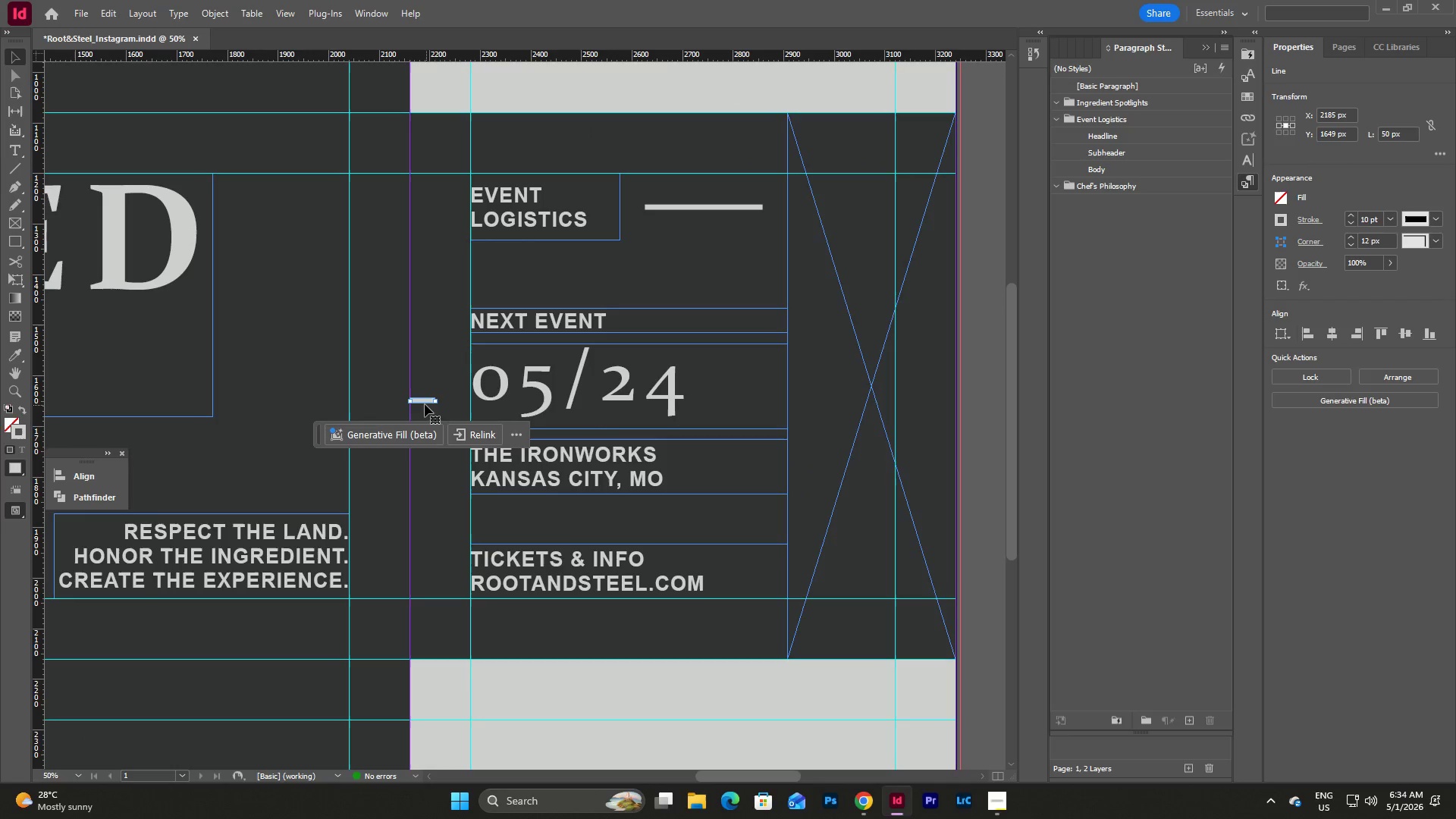 
left_click_drag(start_coordinate=[423, 402], to_coordinate=[375, 143])
 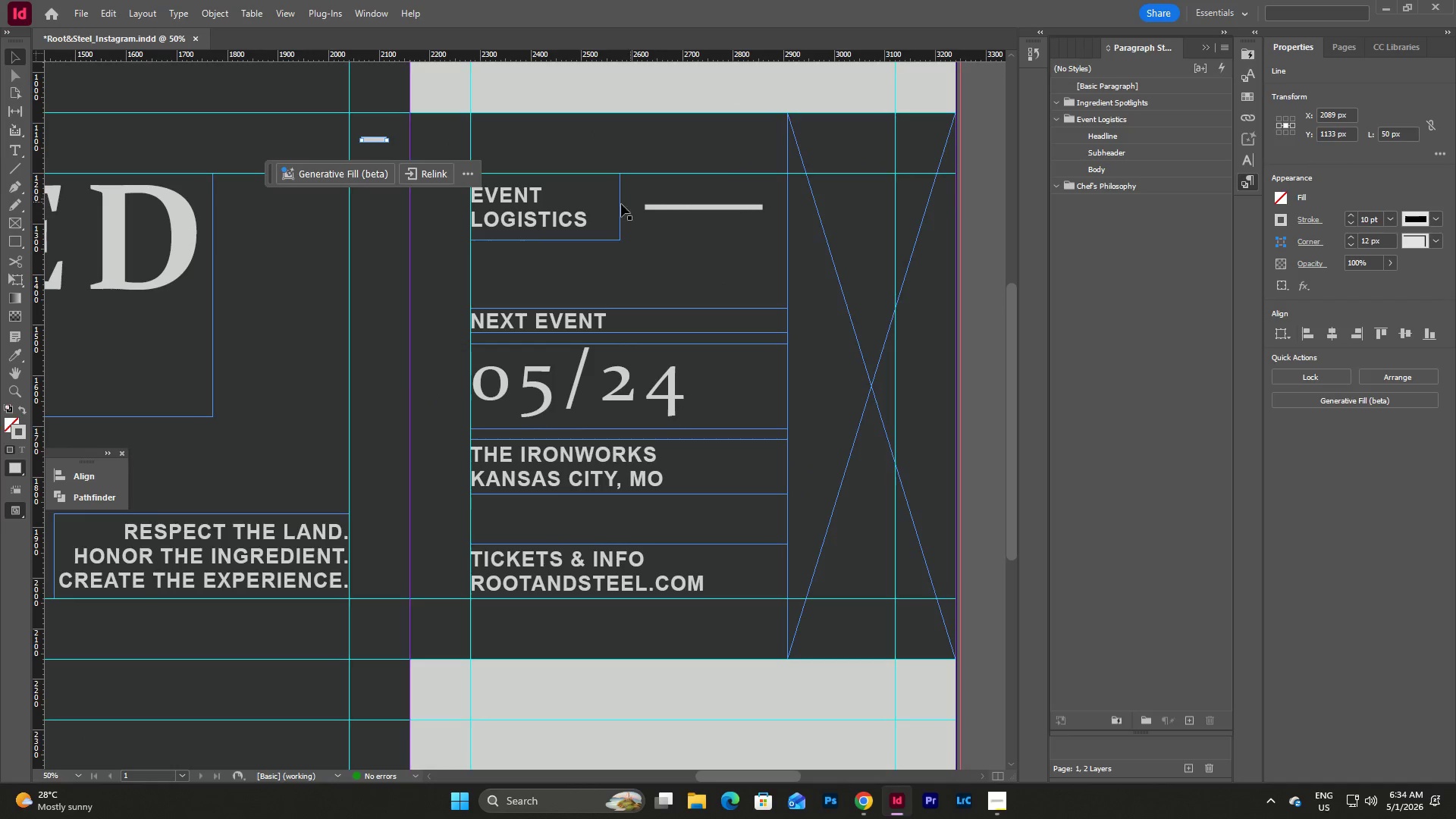 
left_click([620, 204])
 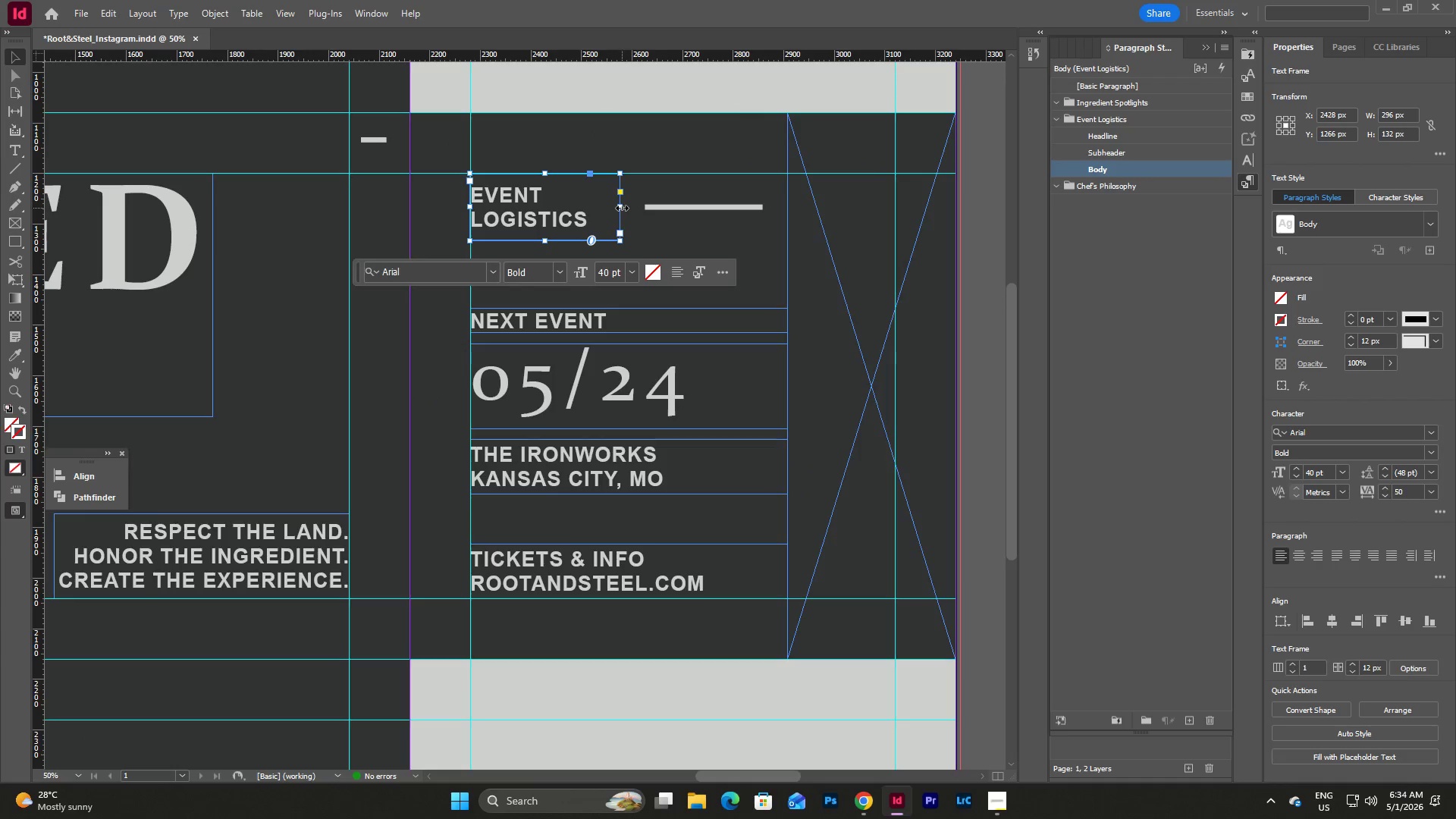 
left_click_drag(start_coordinate=[622, 208], to_coordinate=[592, 212])
 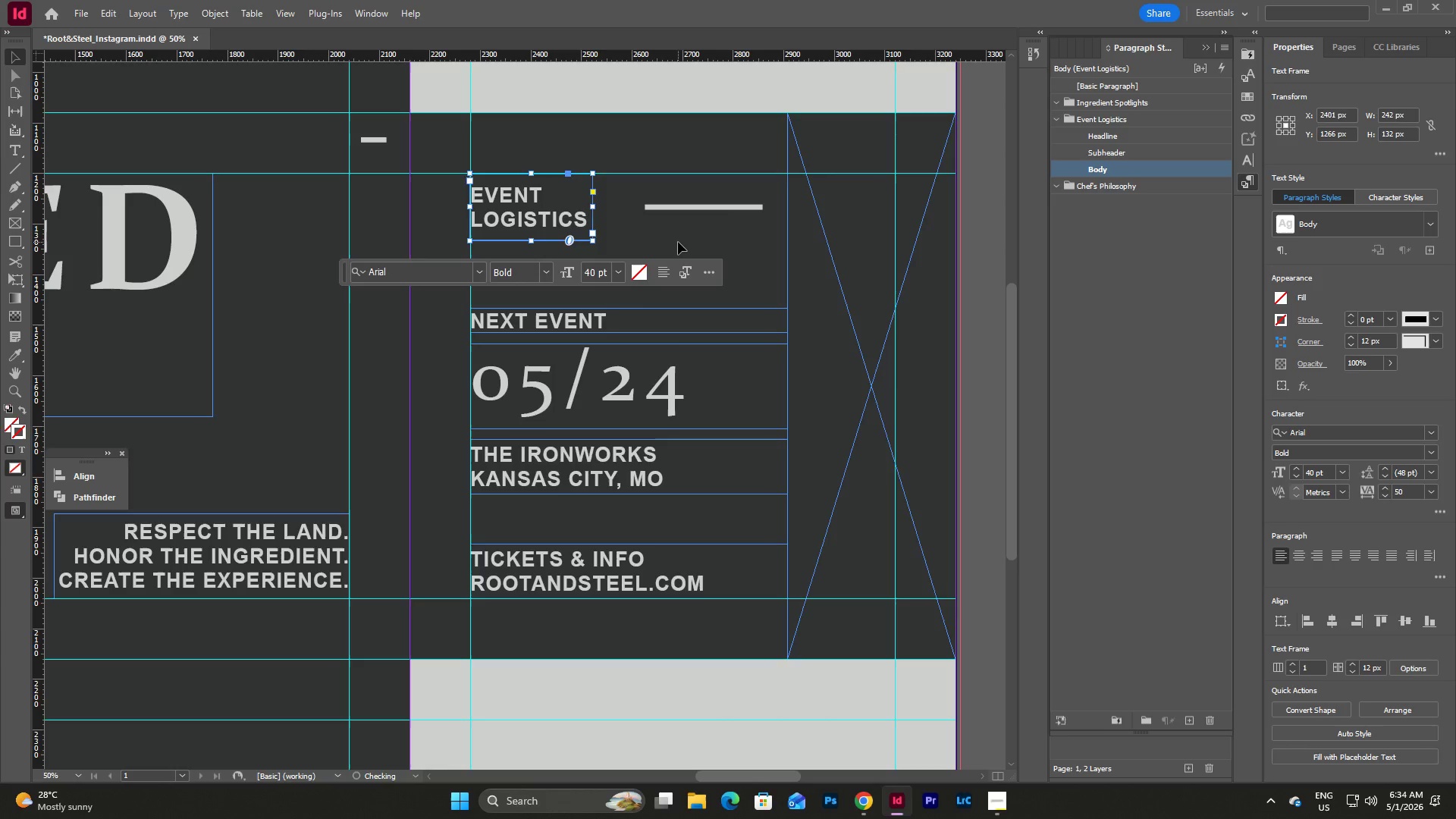 
left_click([678, 242])
 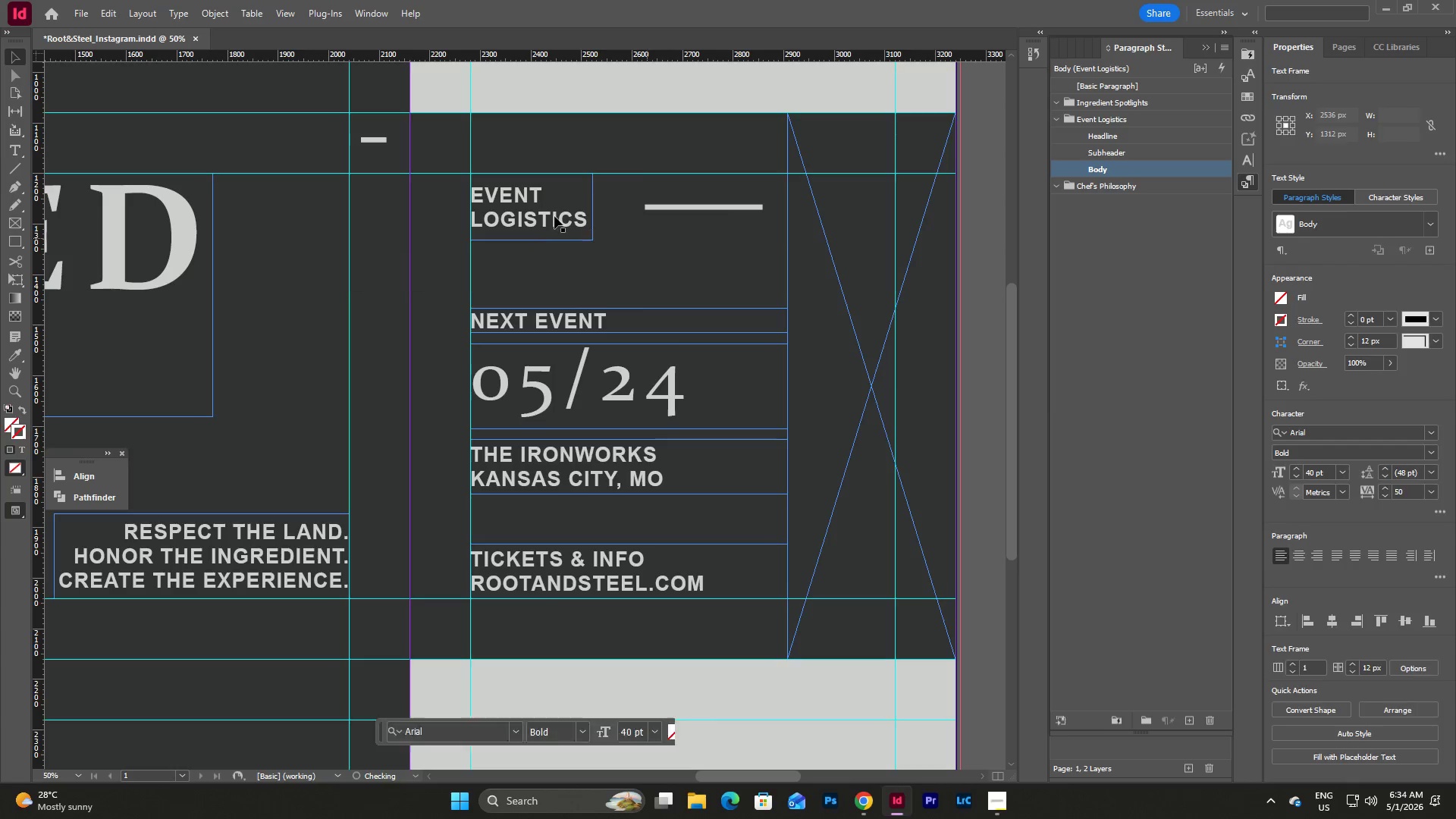 
left_click([550, 214])
 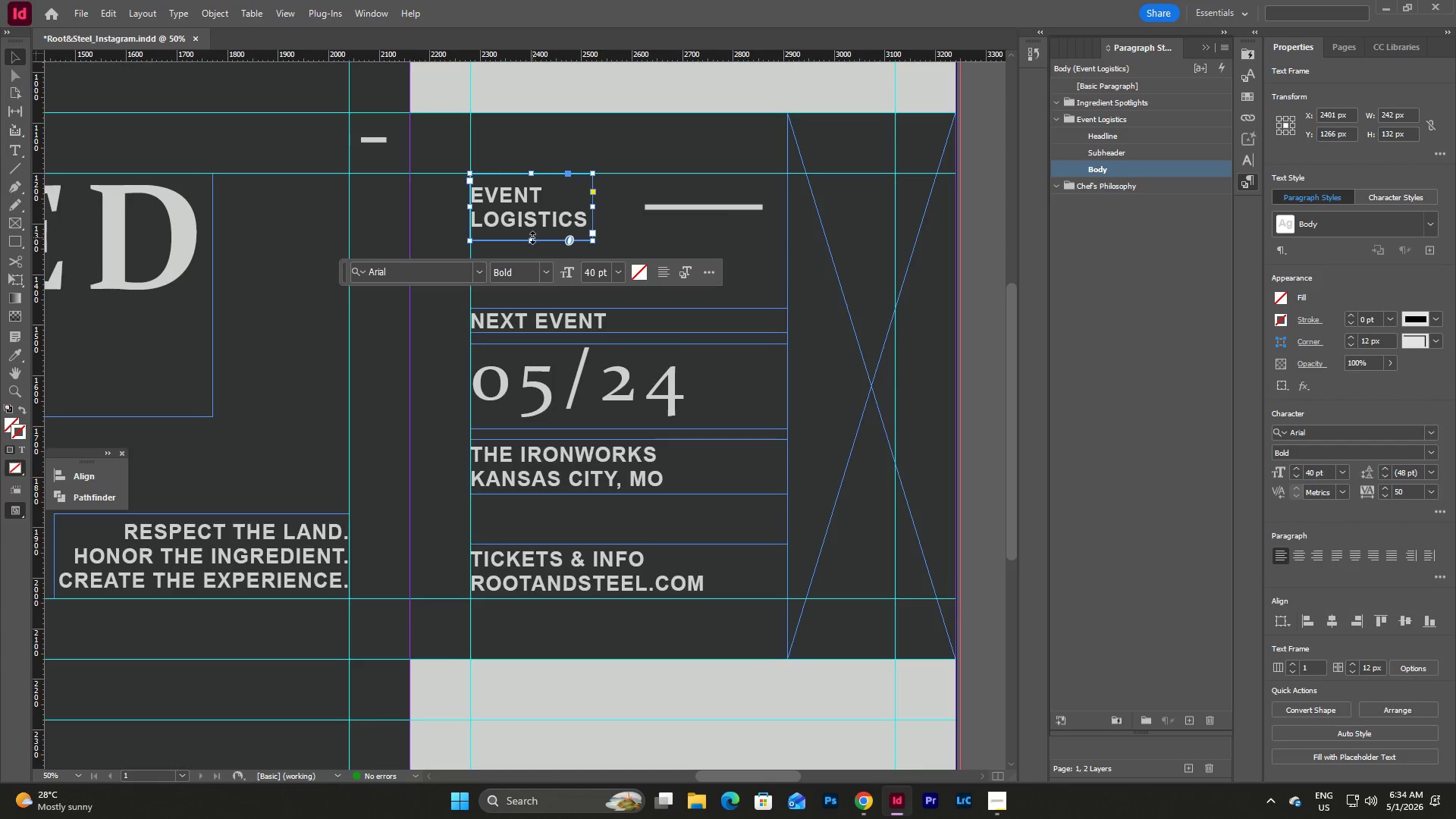 
left_click_drag(start_coordinate=[532, 237], to_coordinate=[532, 227])
 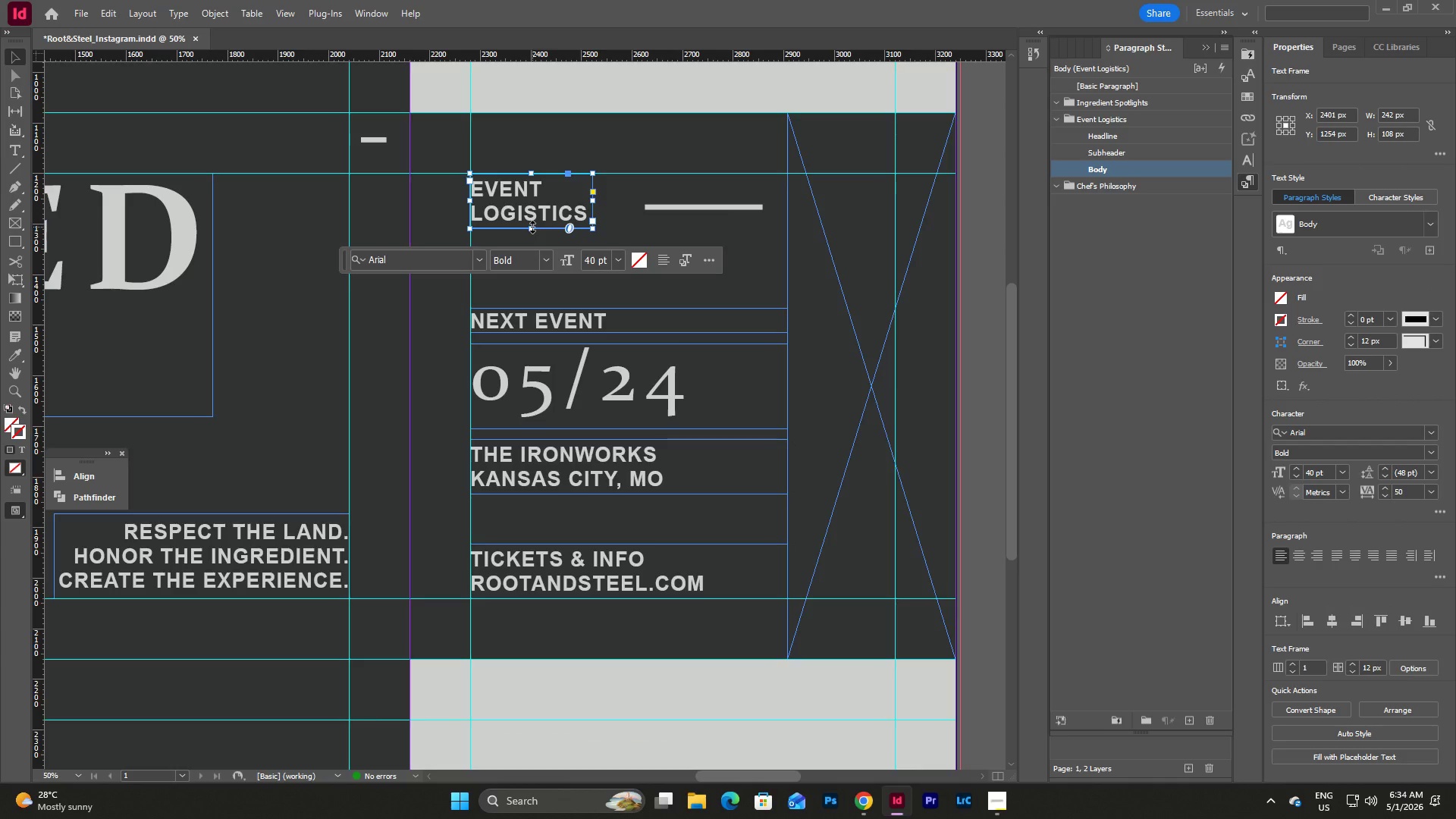 
left_click_drag(start_coordinate=[532, 227], to_coordinate=[532, 221])
 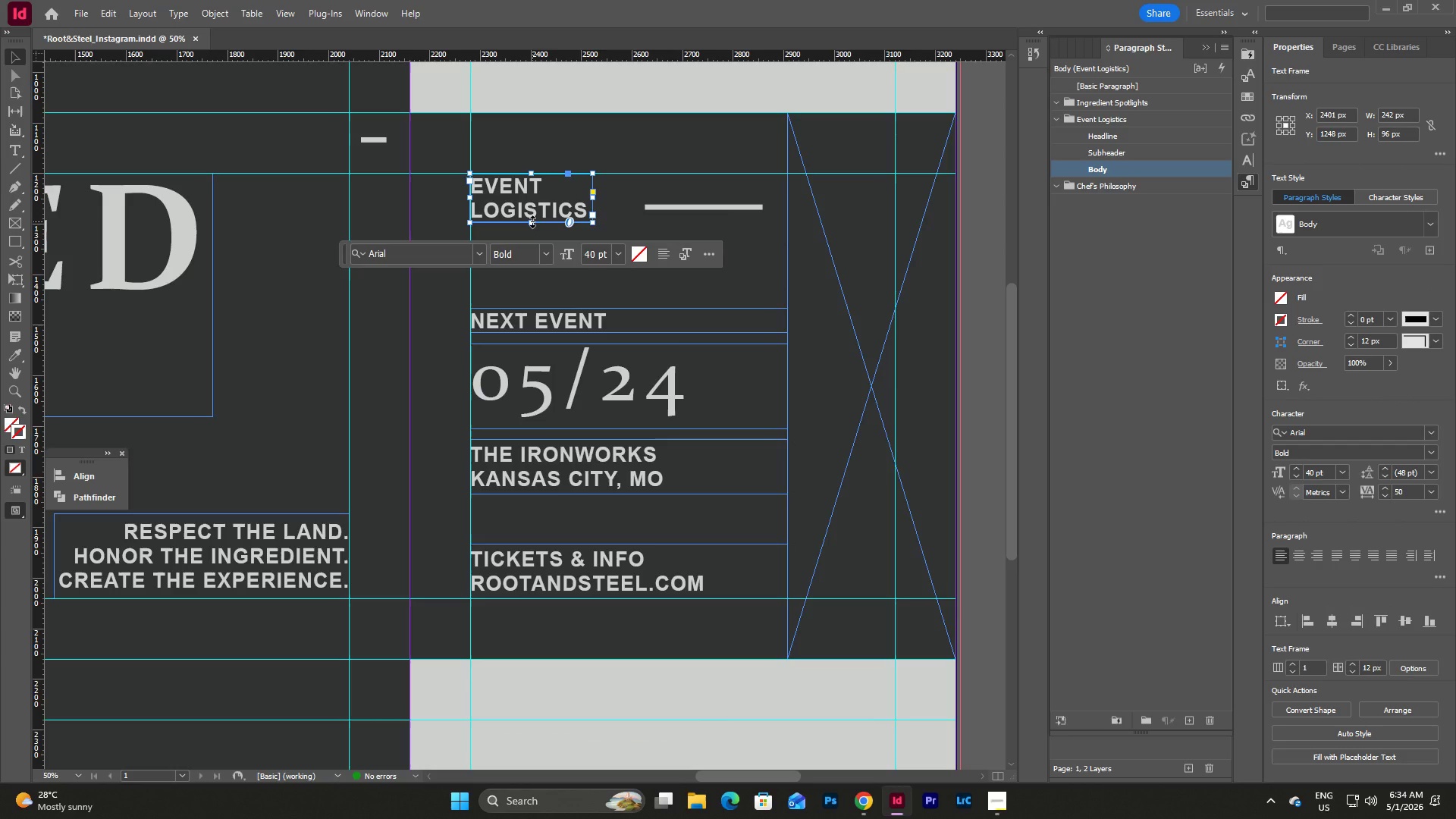 
left_click_drag(start_coordinate=[532, 221], to_coordinate=[532, 218])
 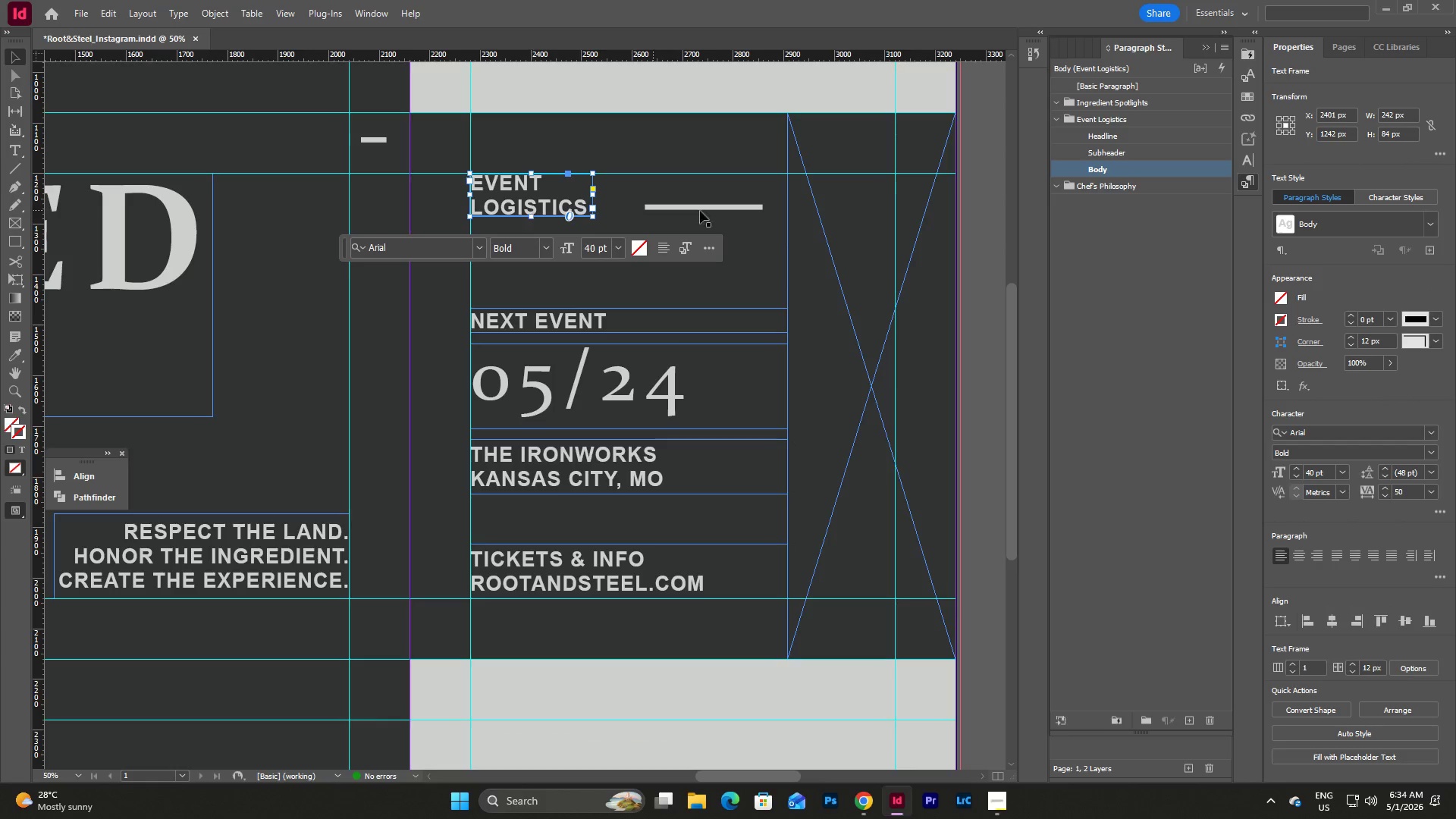 
left_click([752, 220])
 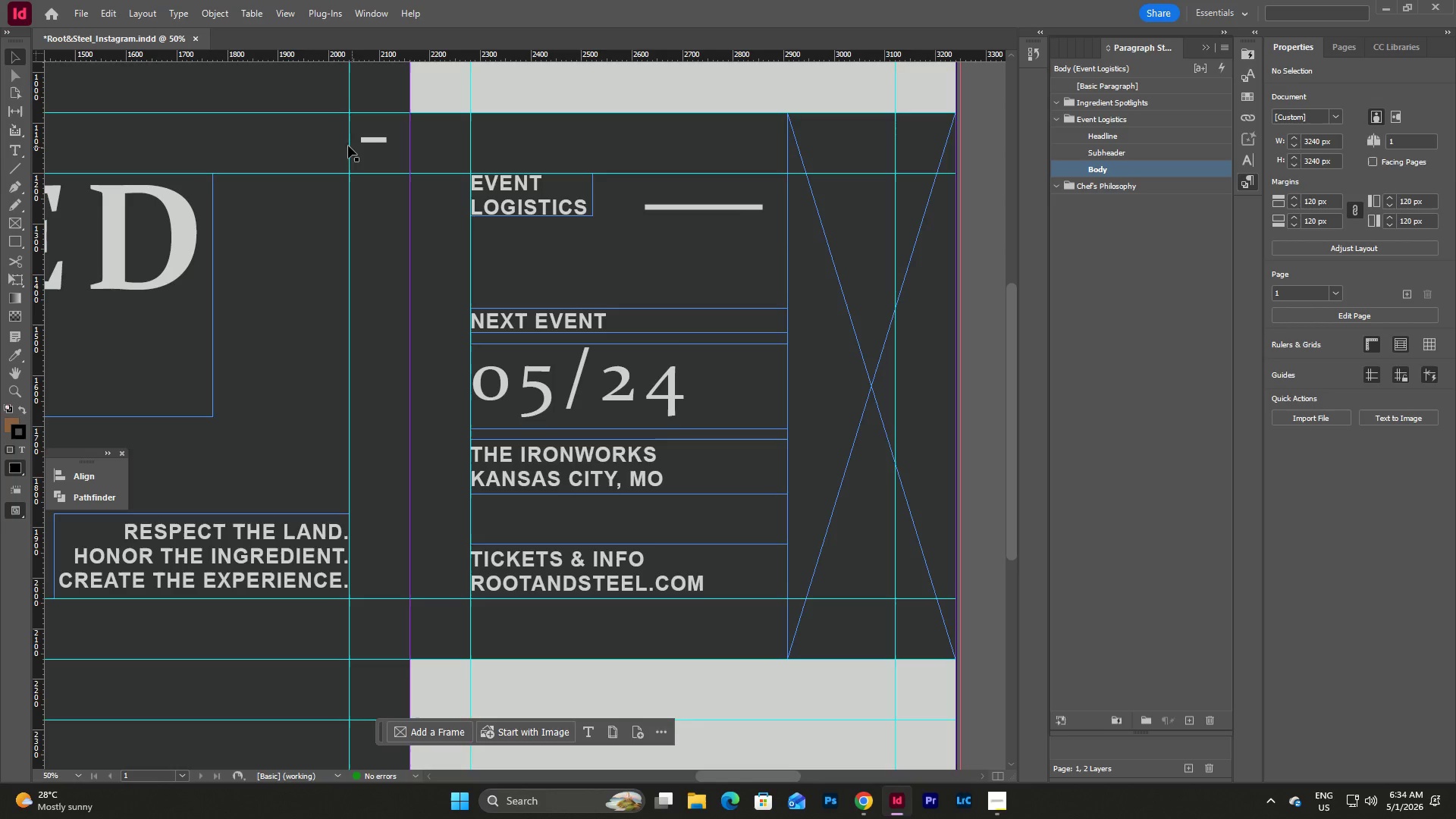 
left_click_drag(start_coordinate=[375, 137], to_coordinate=[607, 232])
 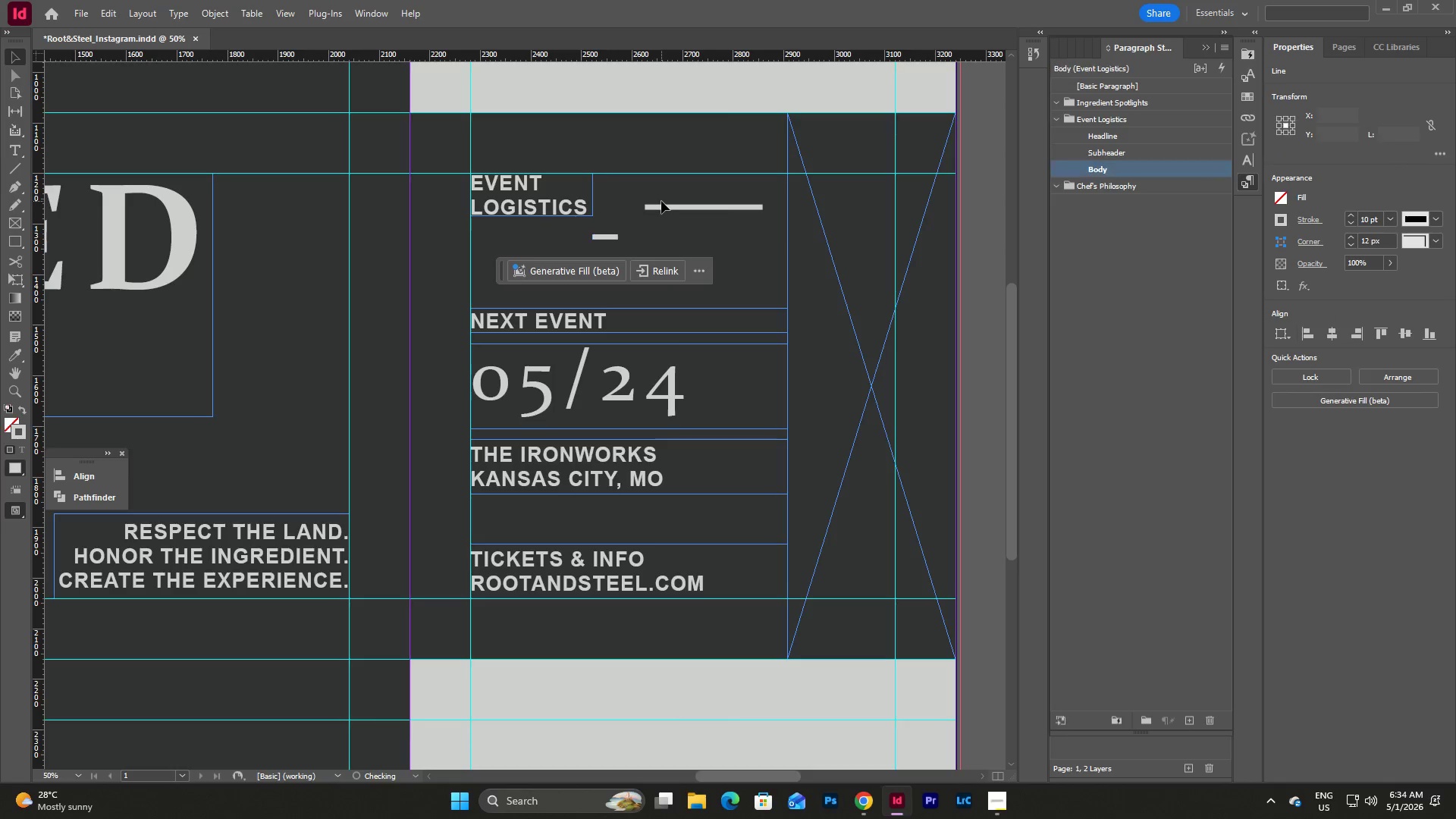 
double_click([661, 206])
 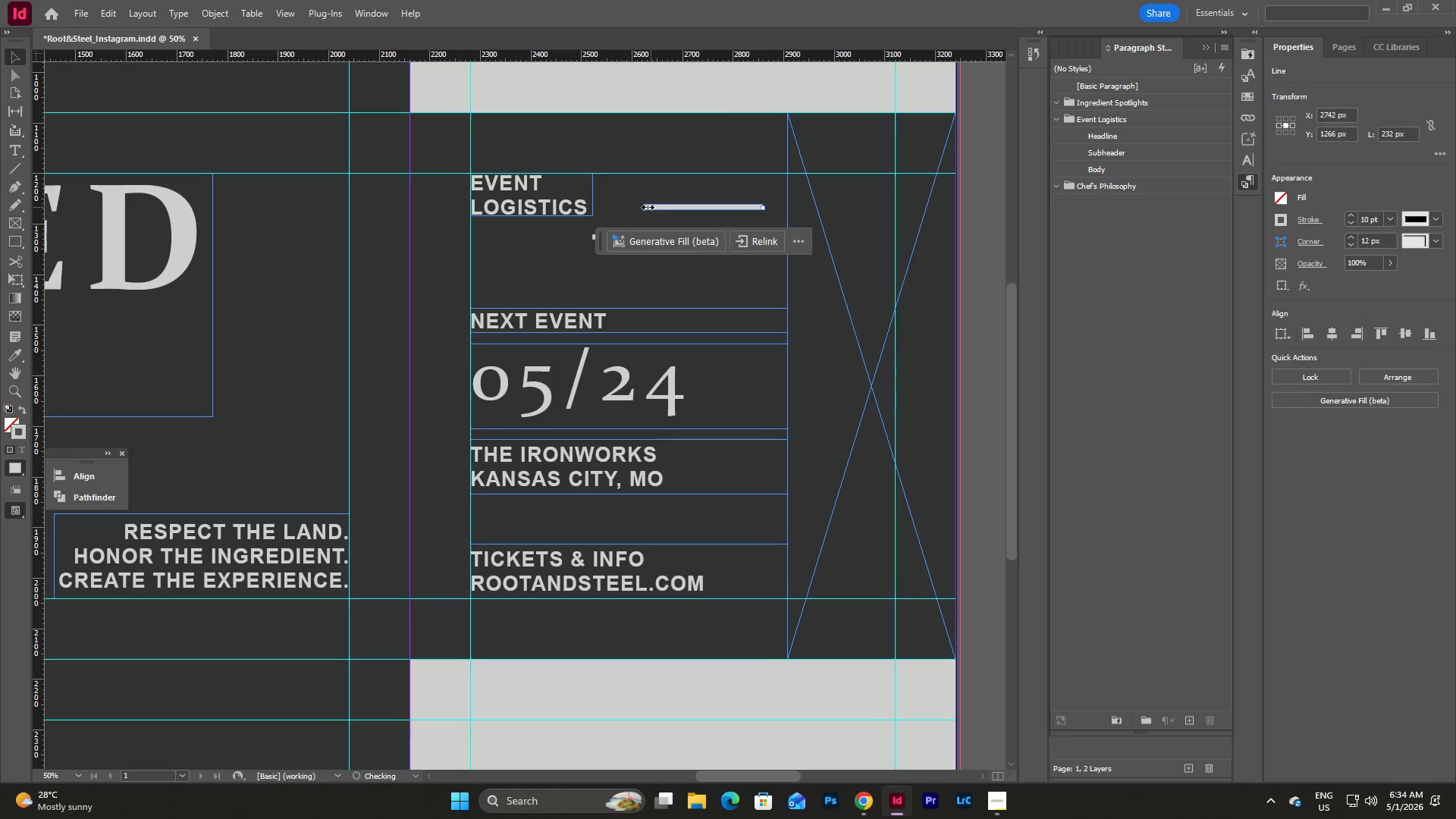 
left_click_drag(start_coordinate=[648, 207], to_coordinate=[619, 212])
 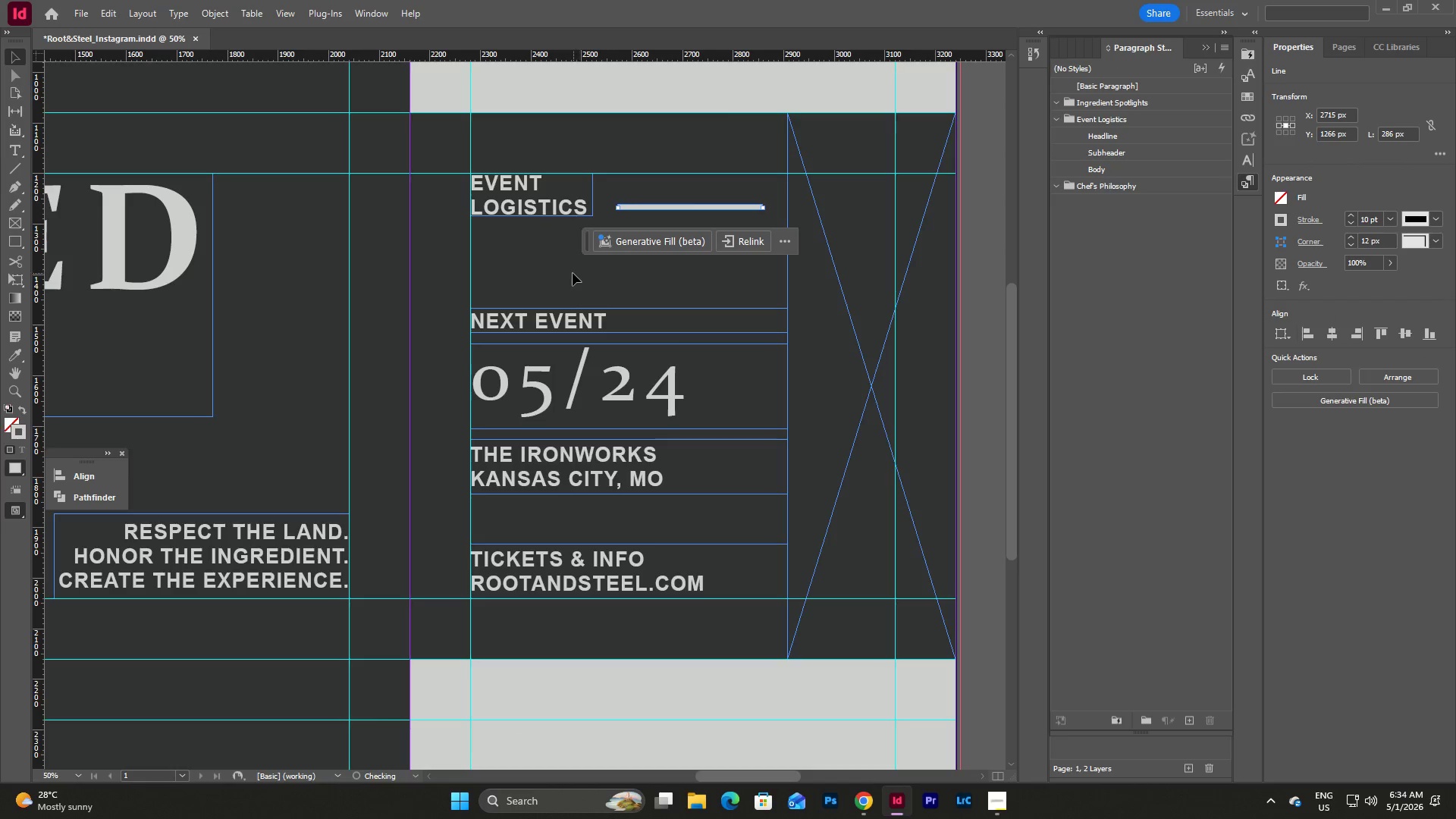 
left_click([573, 273])
 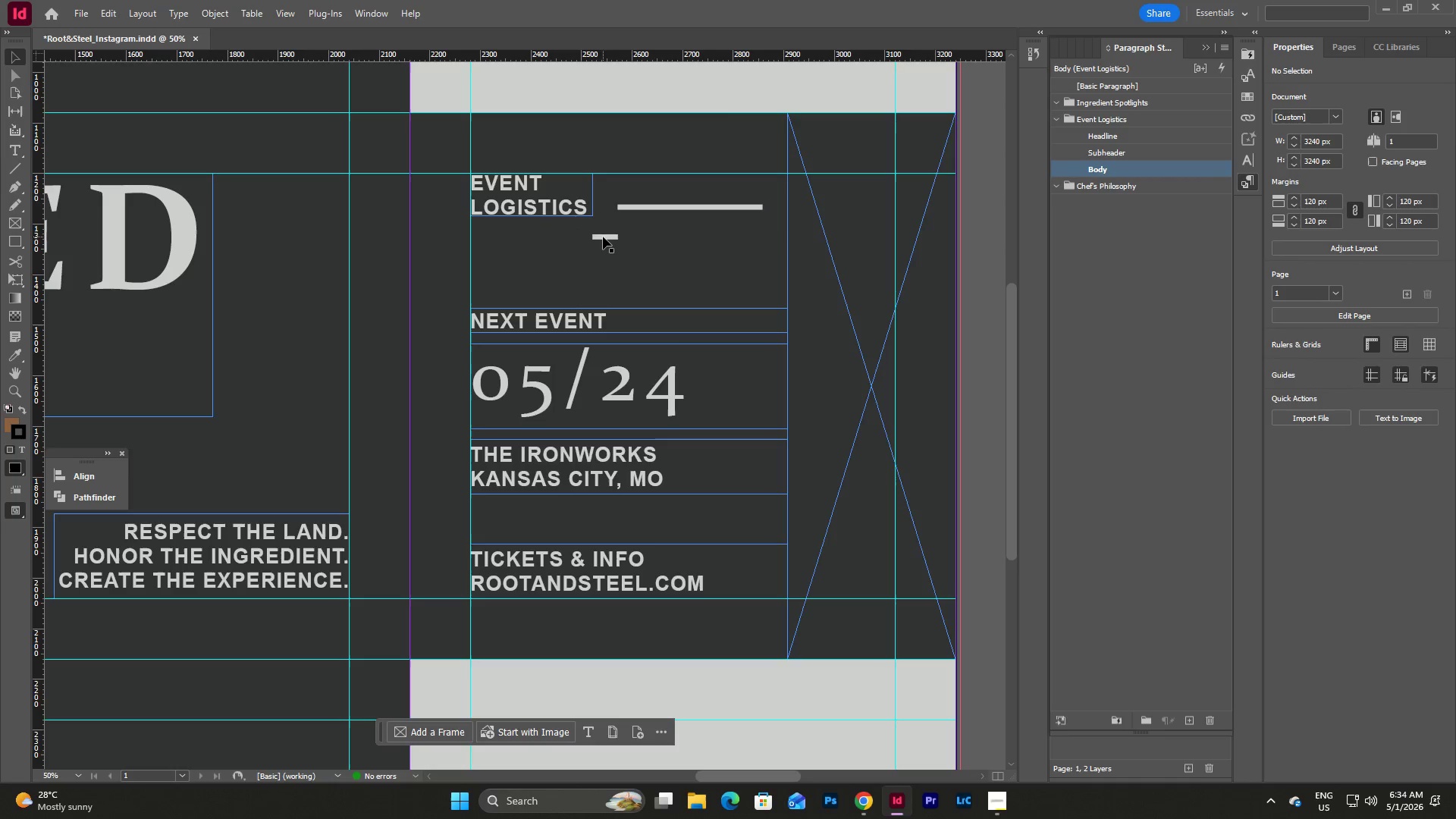 
left_click_drag(start_coordinate=[603, 237], to_coordinate=[772, 243])
 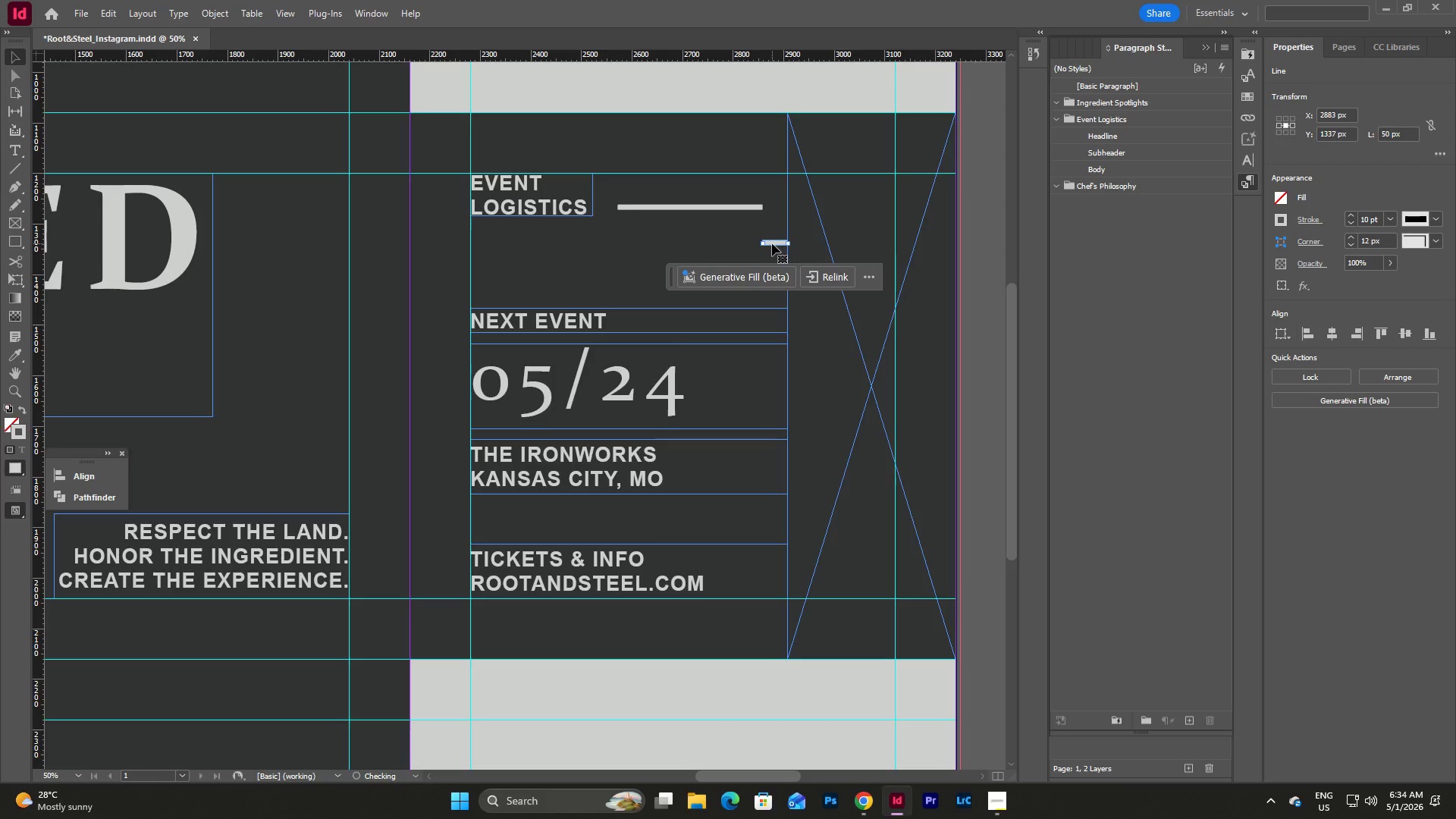 
left_click_drag(start_coordinate=[772, 243], to_coordinate=[588, 268])
 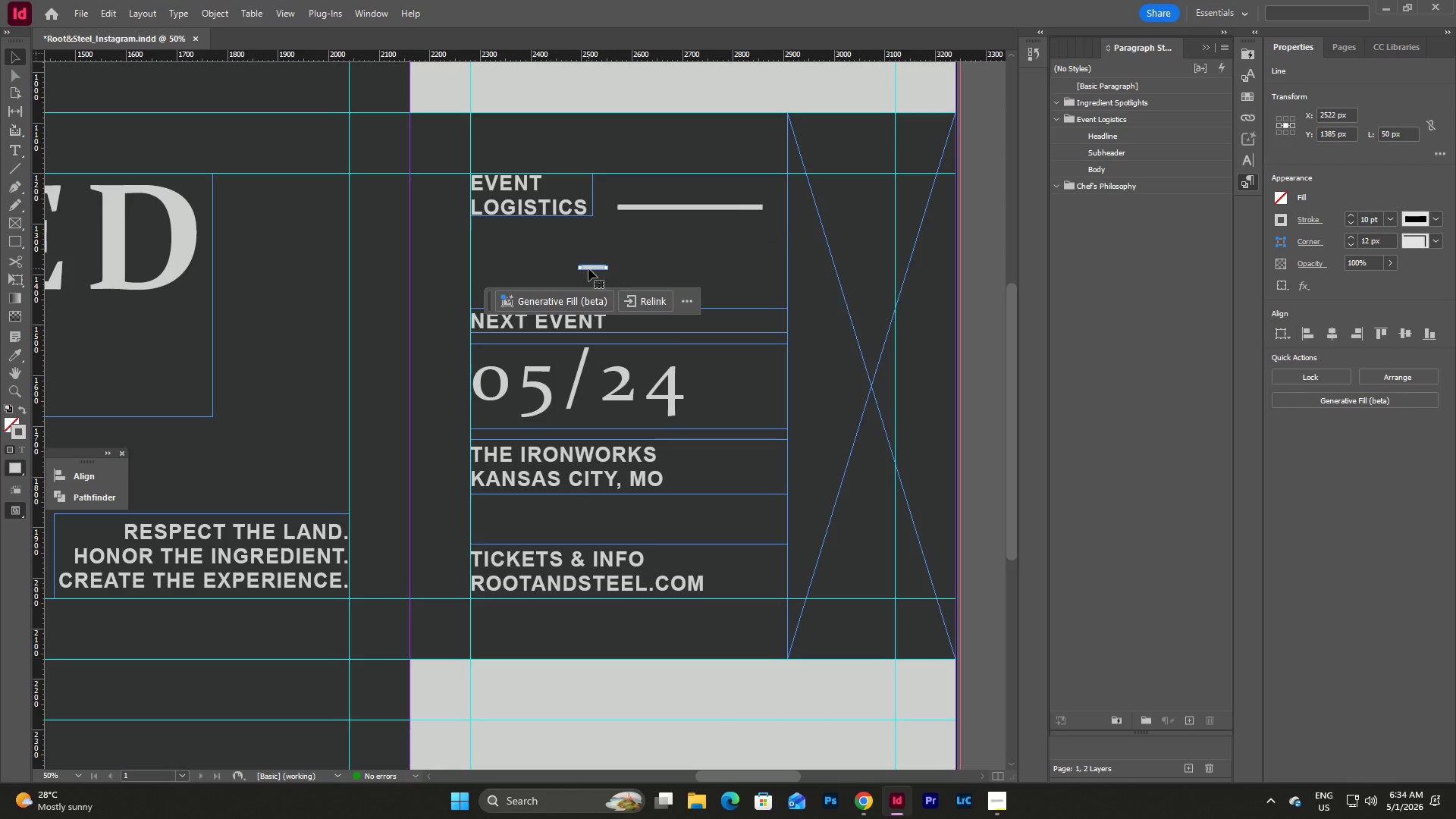 
key(Backspace)
 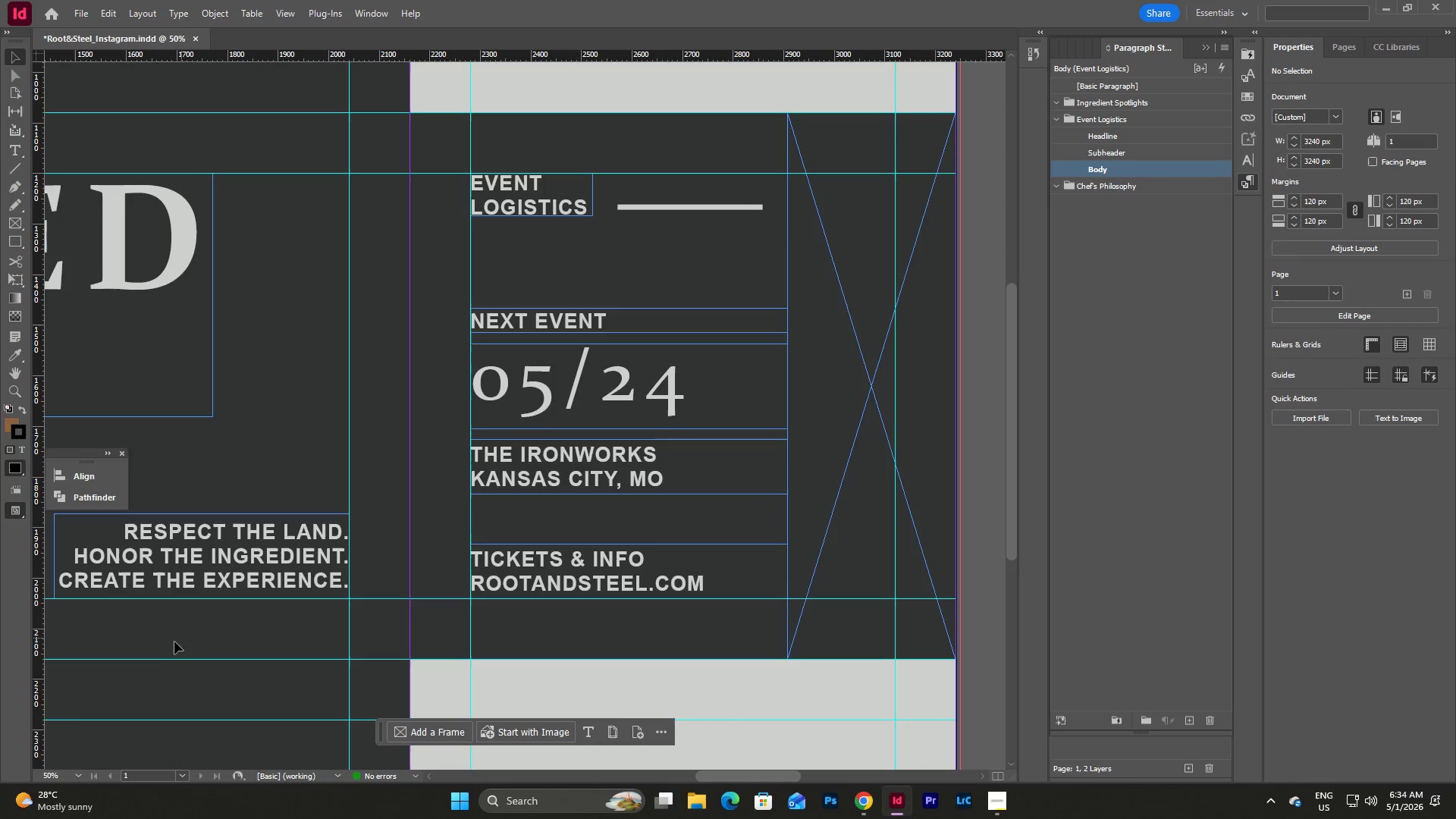 
left_click([77, 779])
 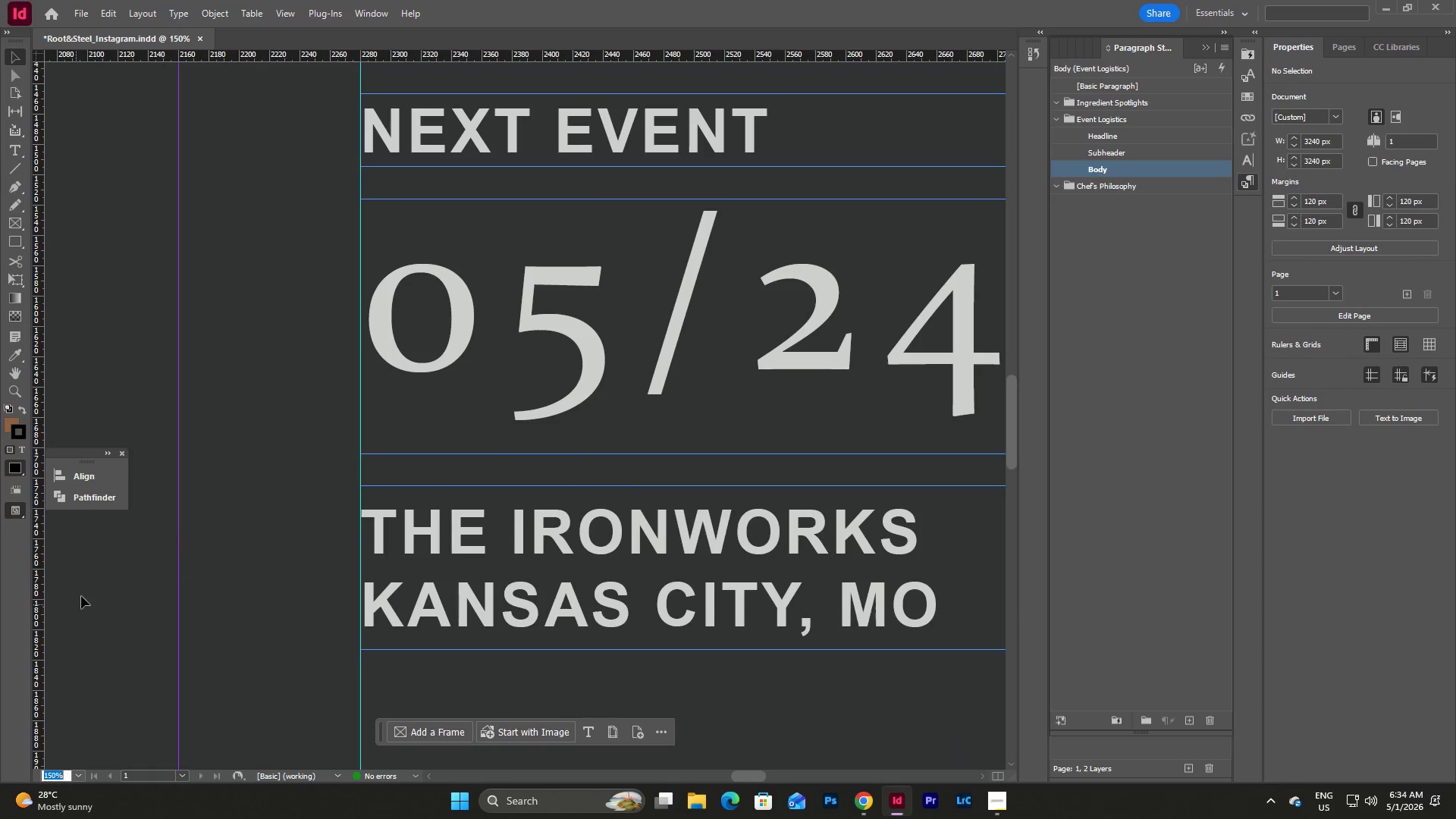 
scroll: coordinate [682, 441], scroll_direction: up, amount: 12.0
 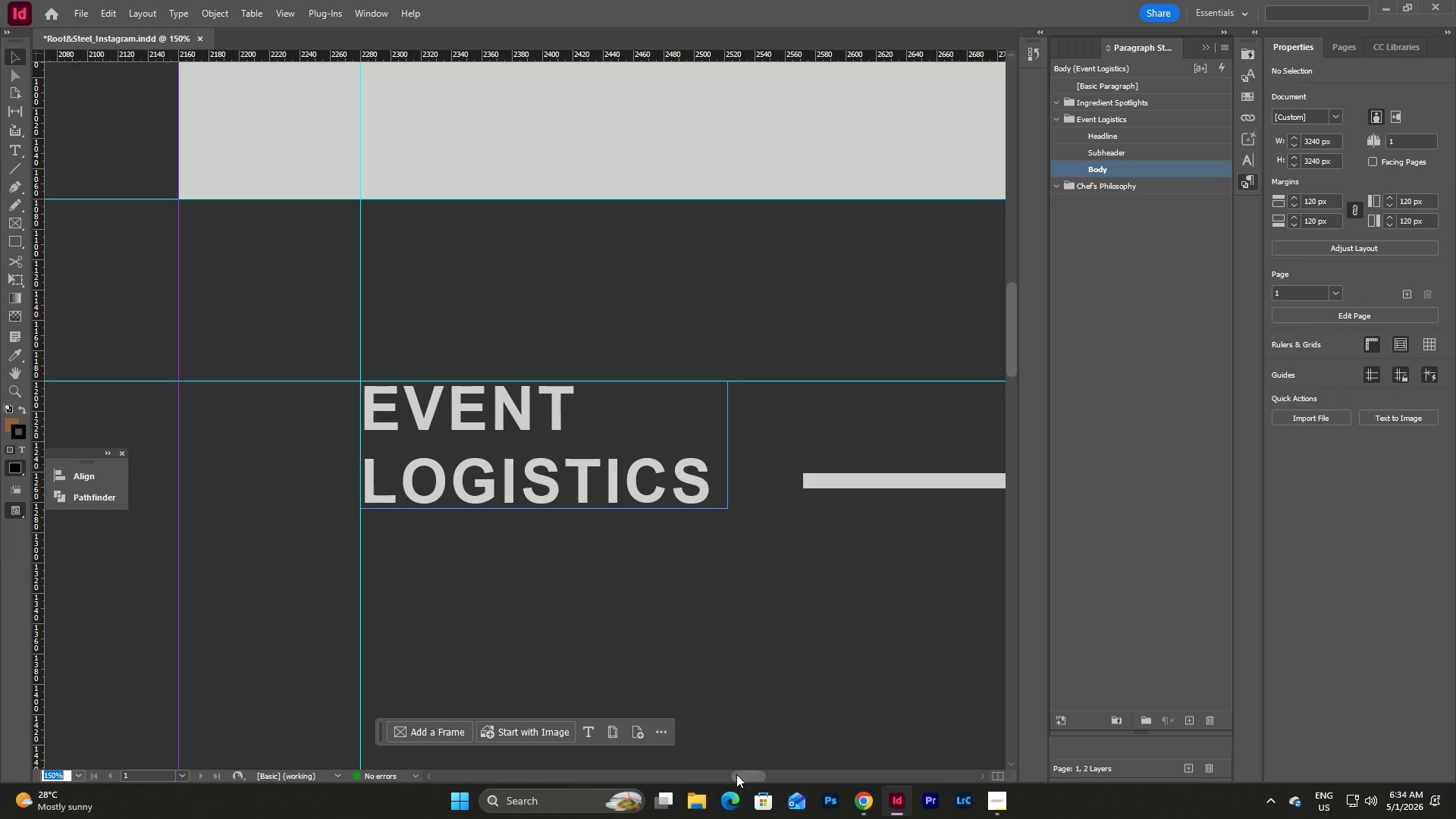 
left_click_drag(start_coordinate=[739, 774], to_coordinate=[748, 772])
 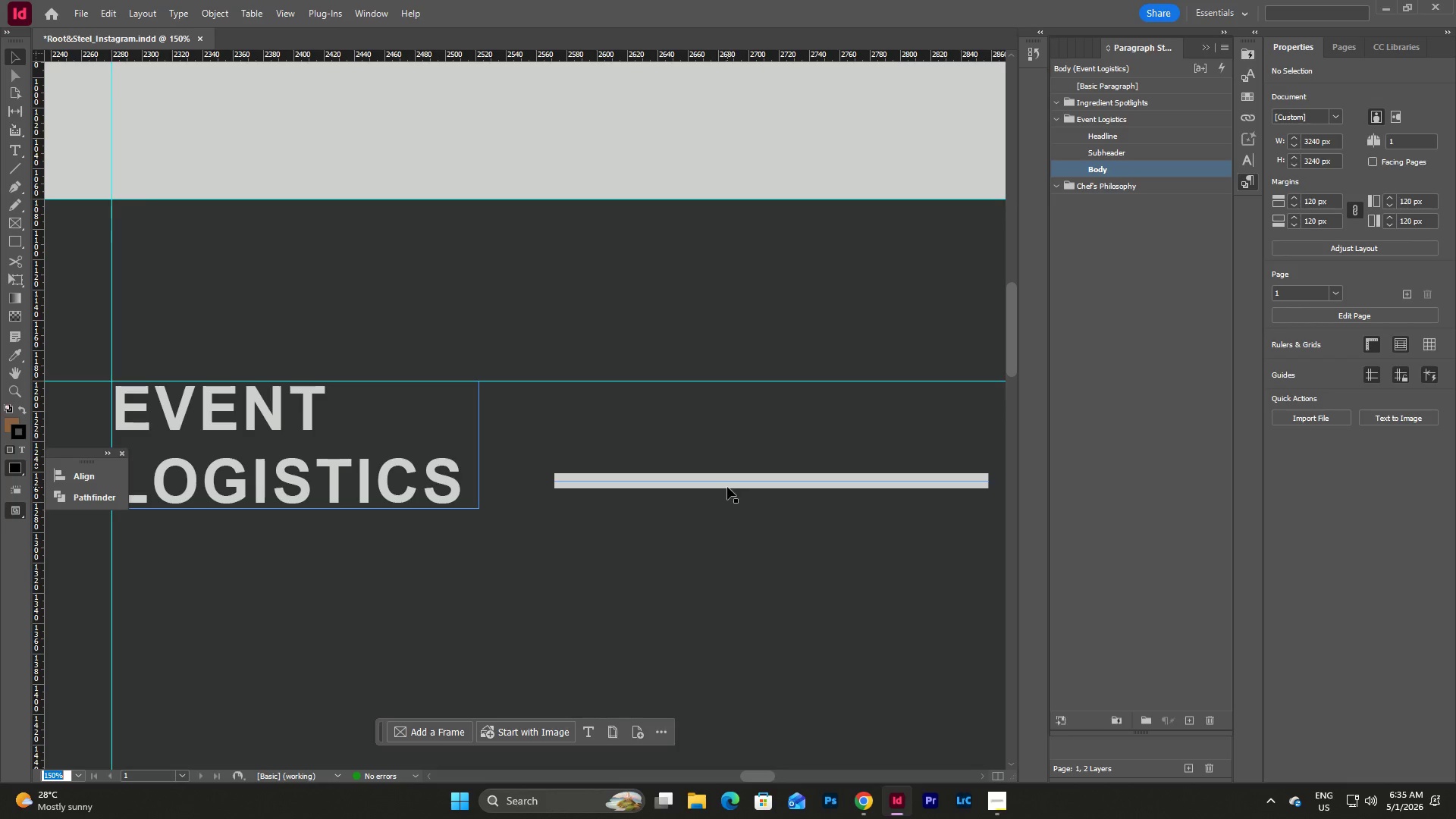 
left_click_drag(start_coordinate=[732, 482], to_coordinate=[732, 447])
 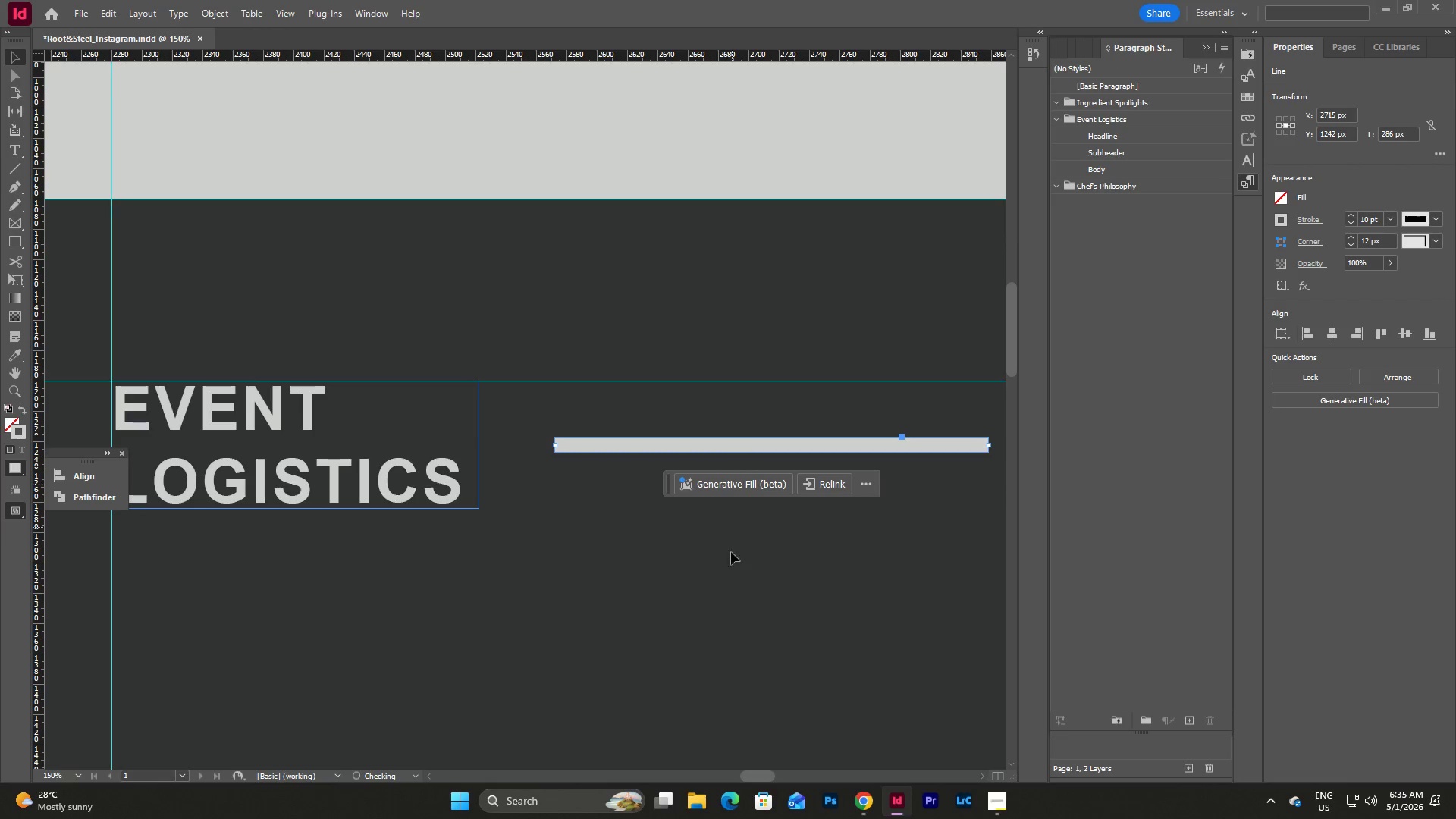 
left_click([730, 565])
 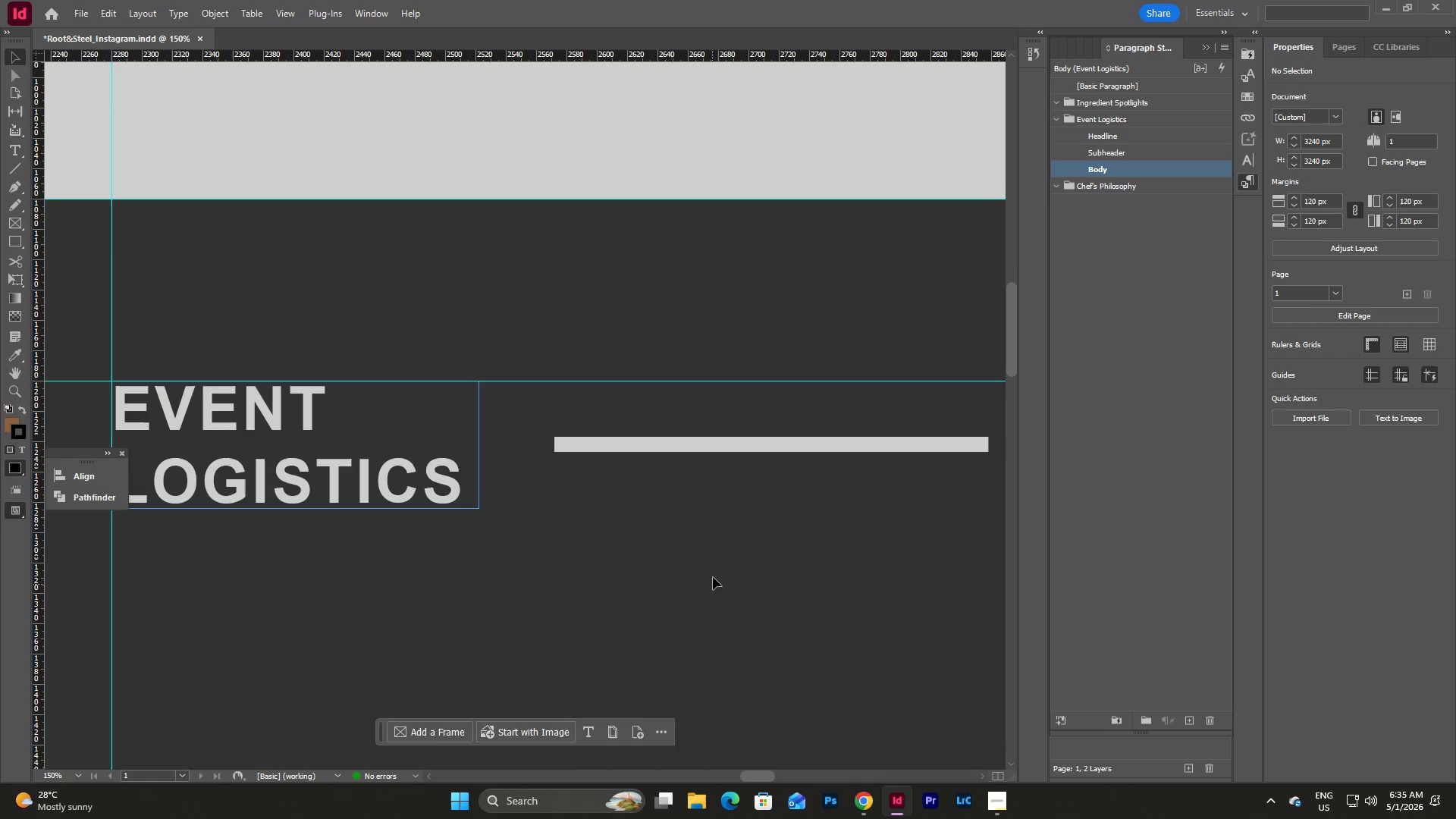 
scroll: coordinate [718, 573], scroll_direction: down, amount: 10.0
 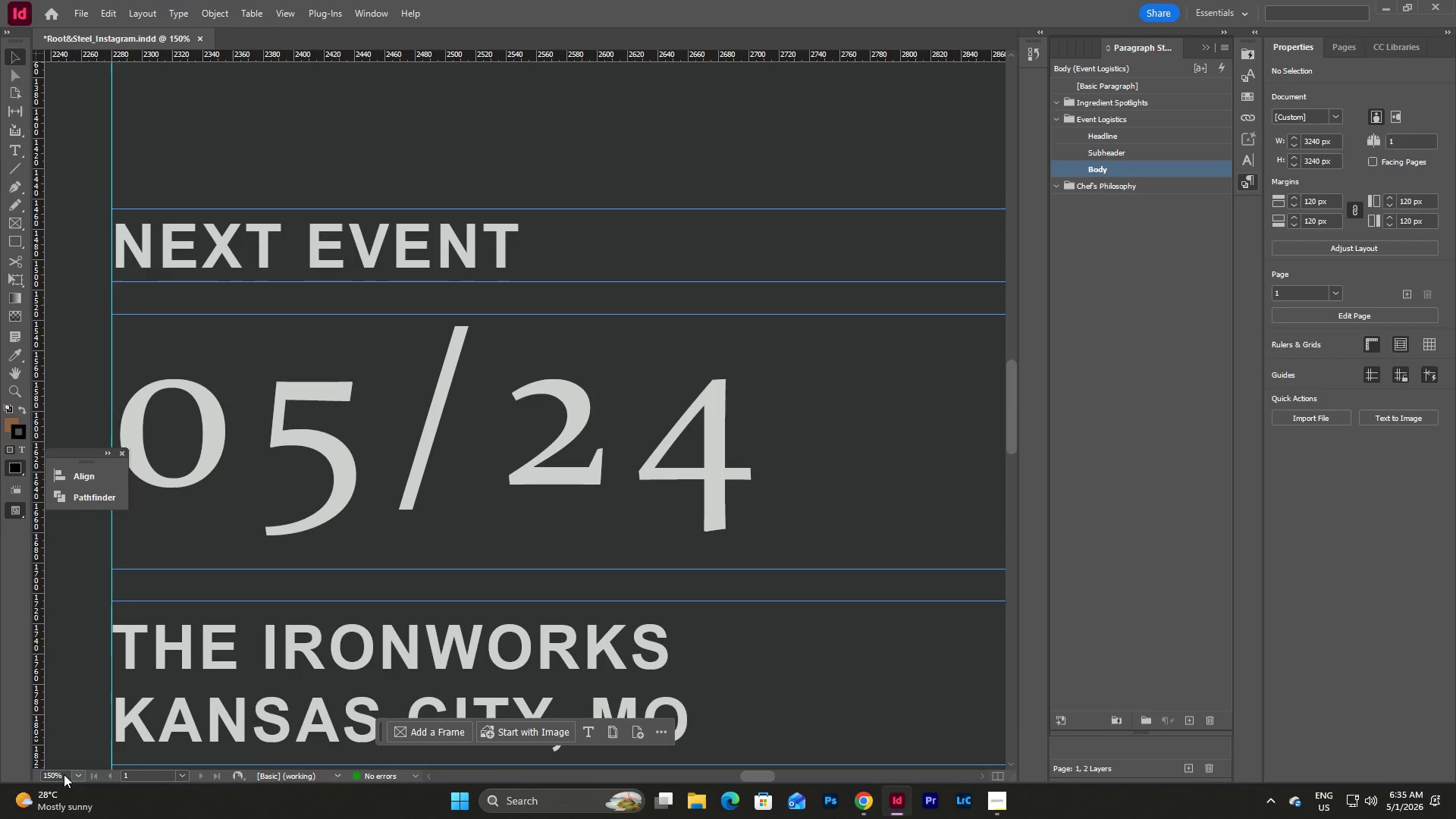 
left_click([75, 775])
 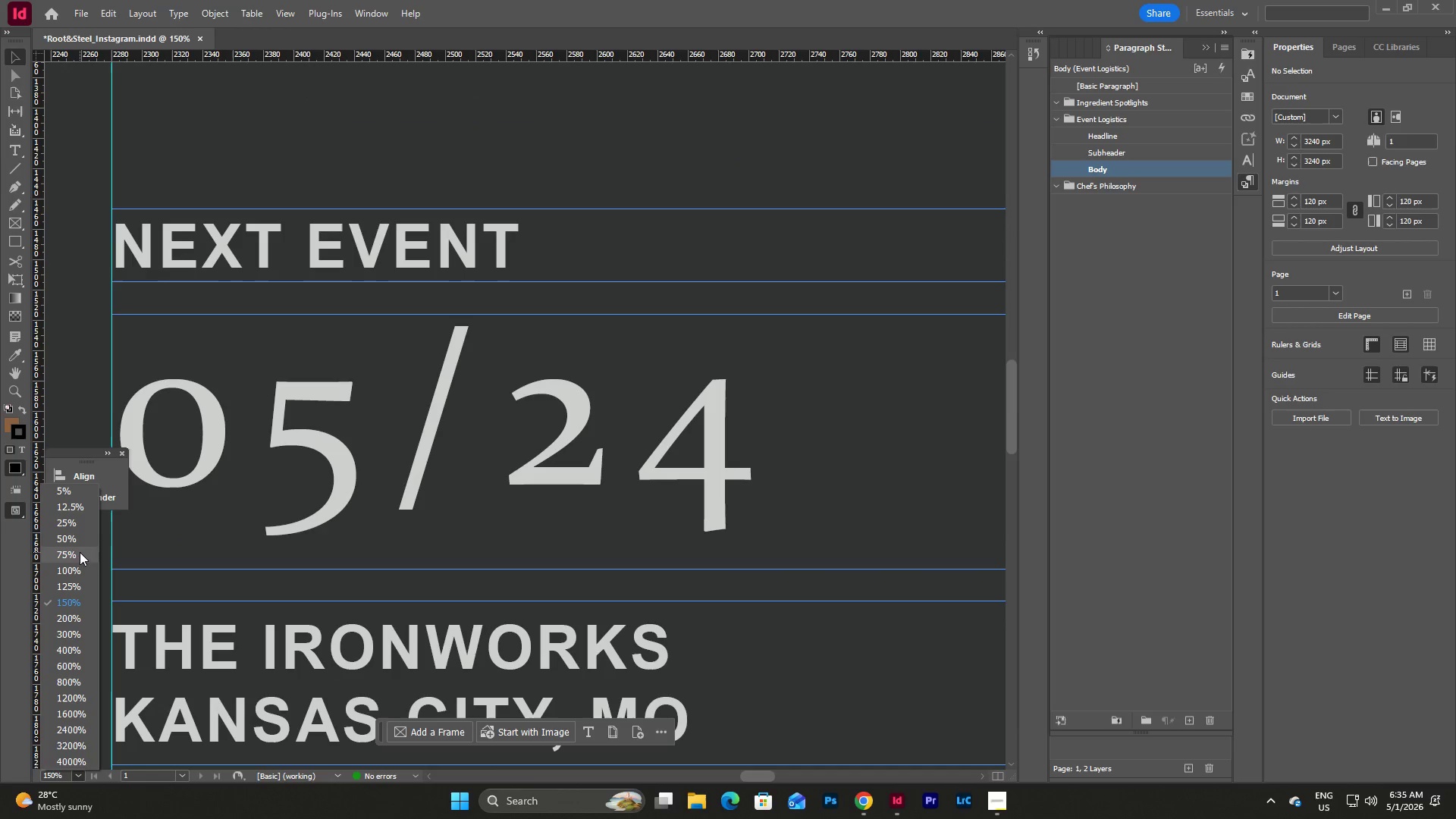 
left_click([80, 536])
 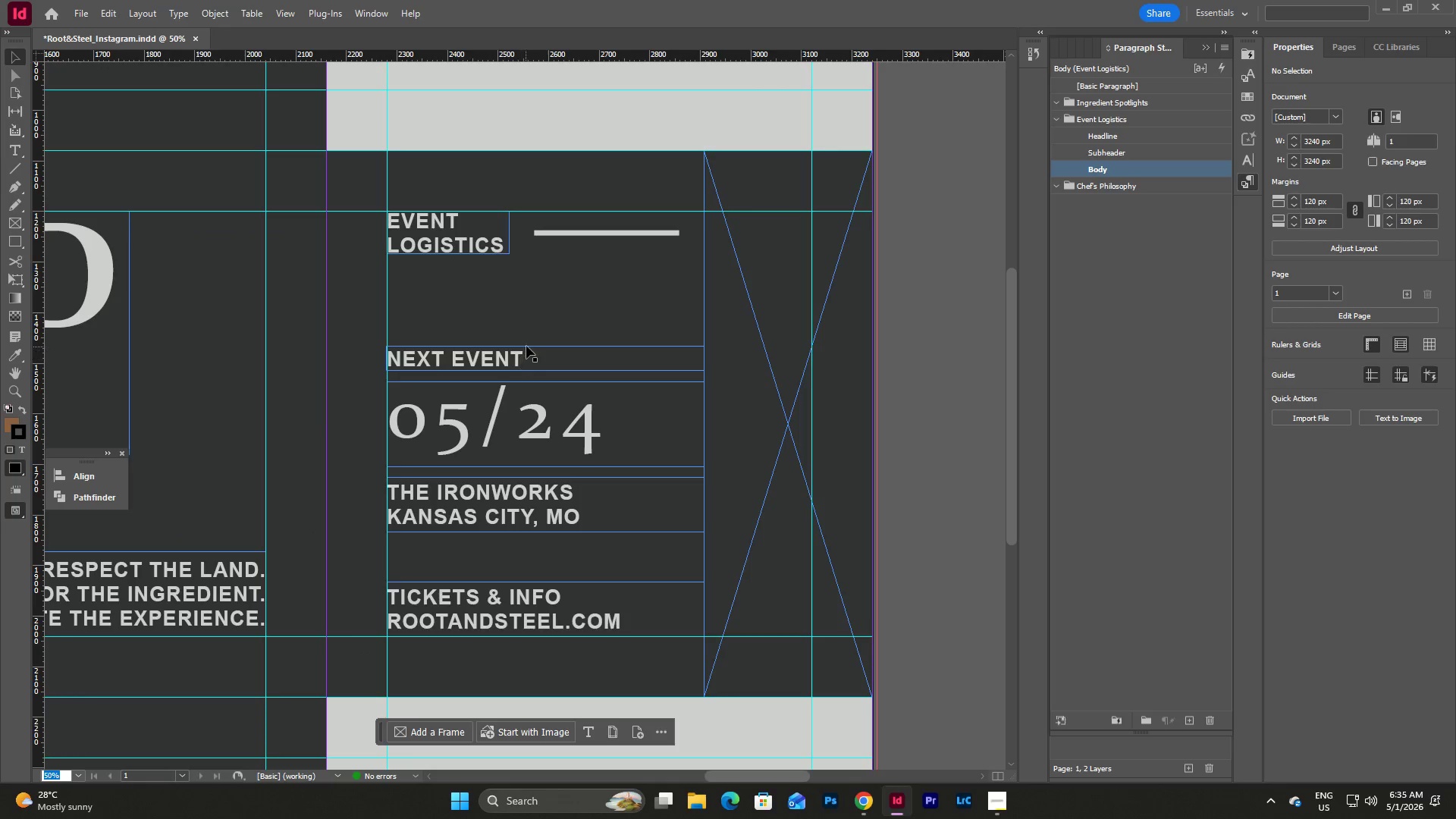 
left_click([583, 303])
 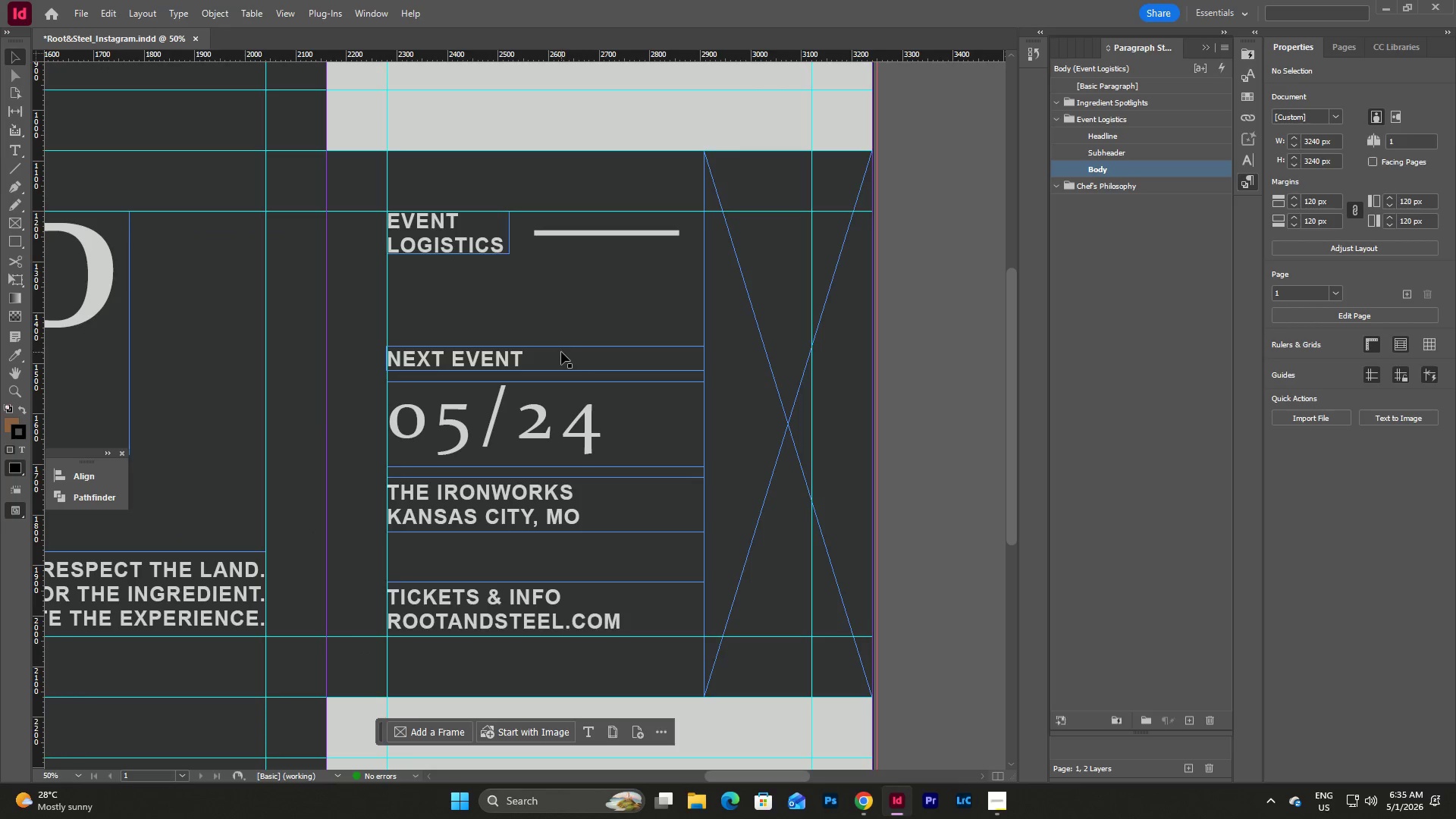 
left_click([576, 312])
 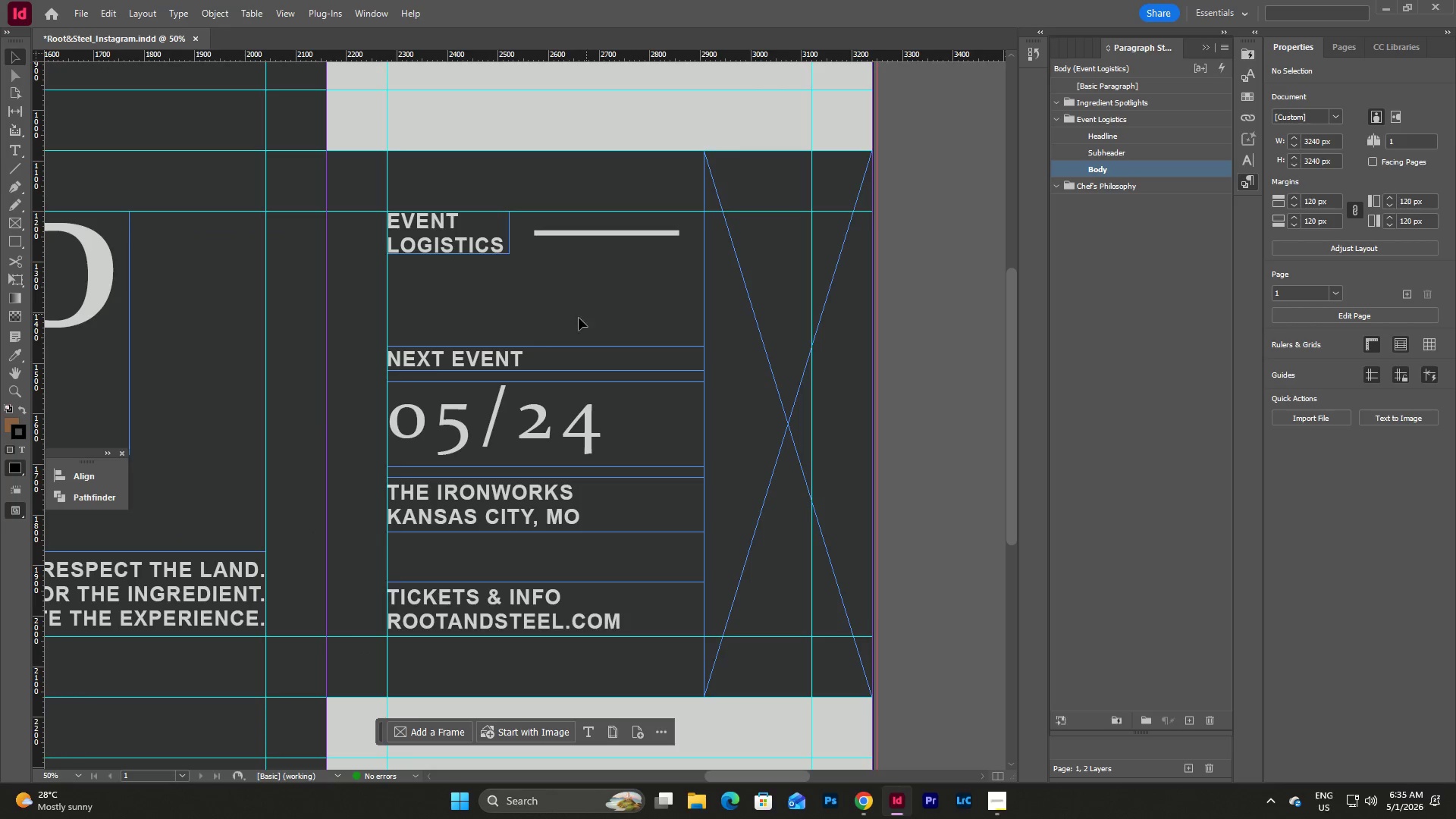 
left_click([519, 361])
 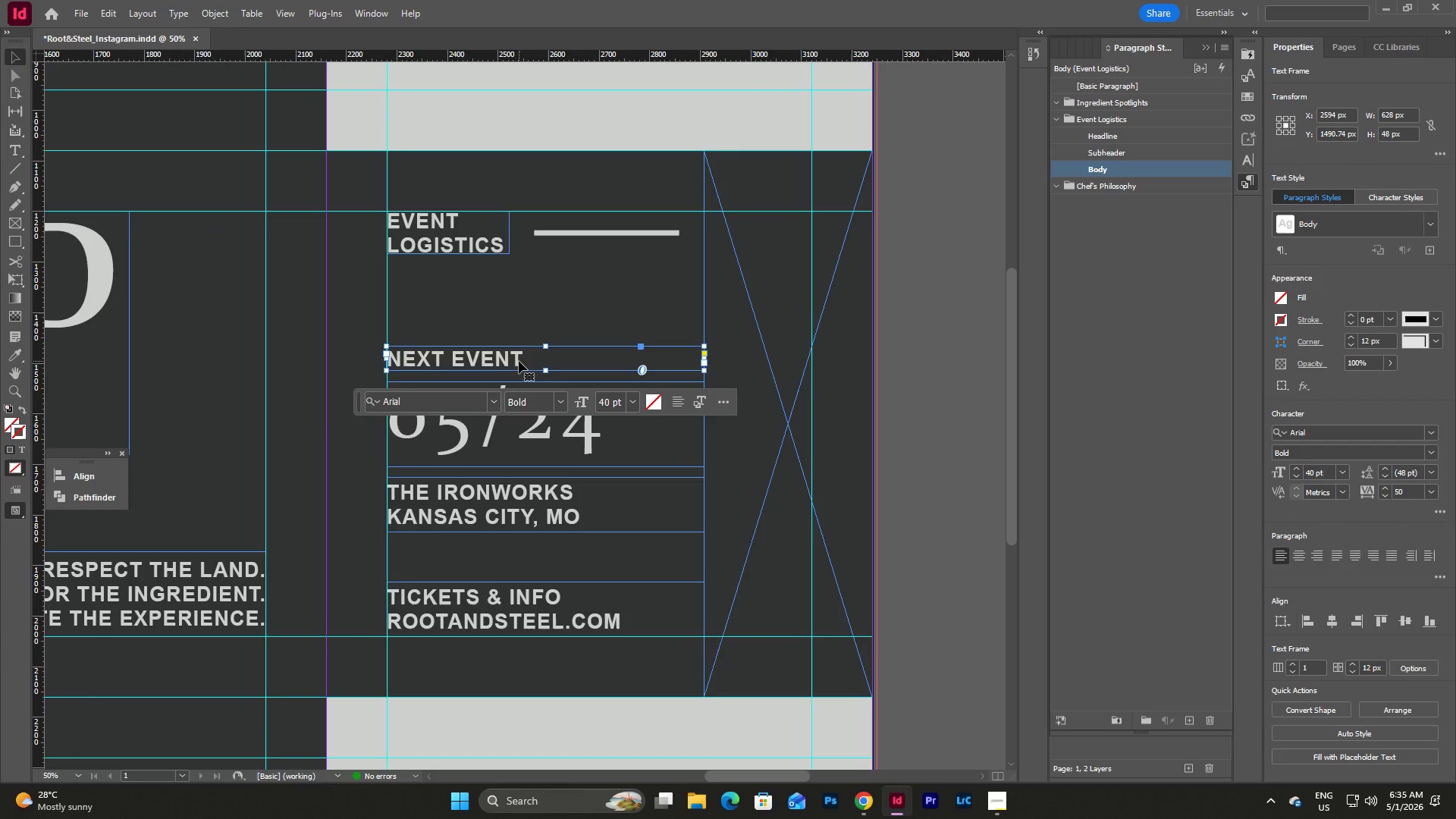 
key(Shift+ArrowUp)
 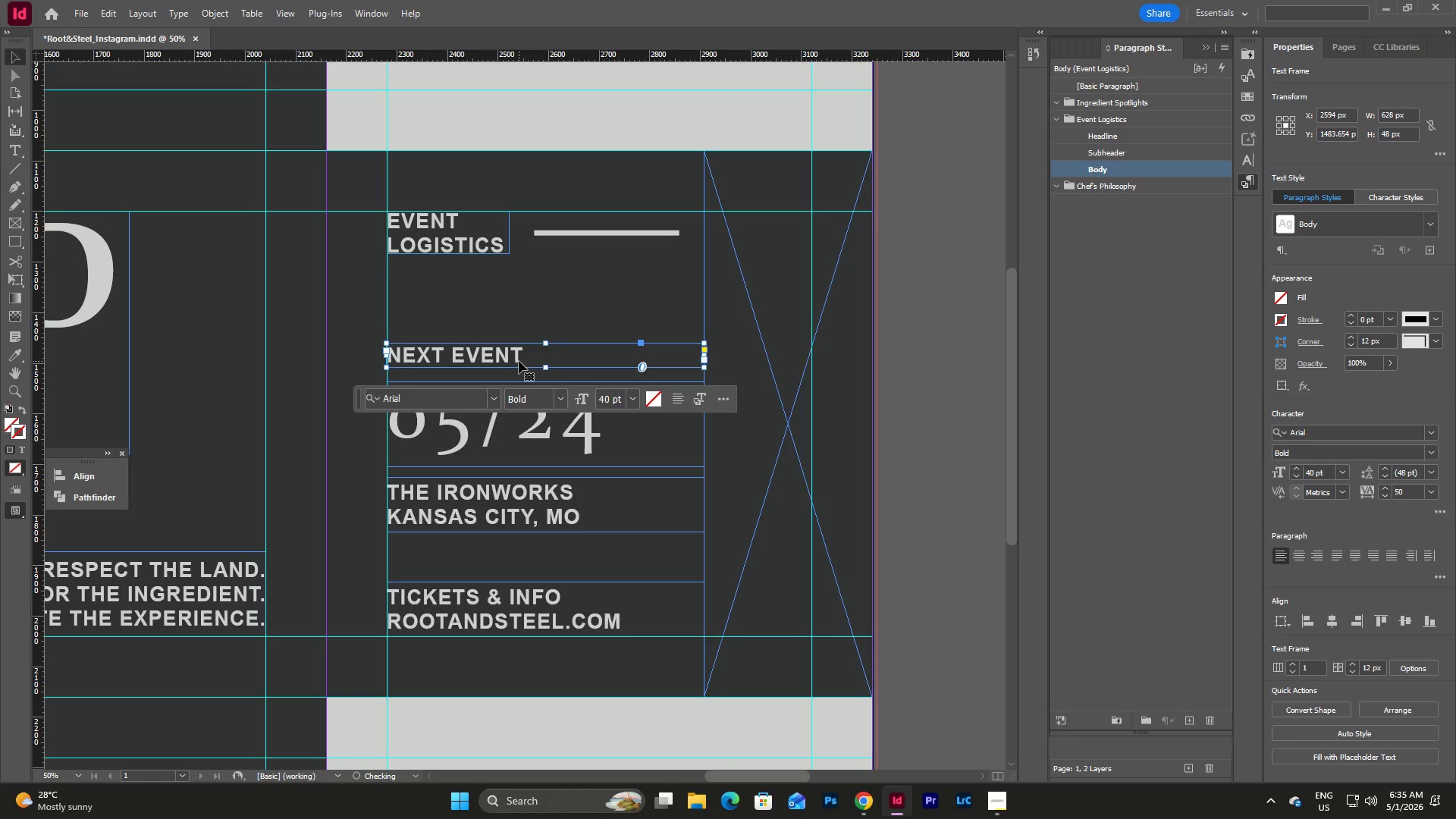 
key(Shift+ArrowUp)
 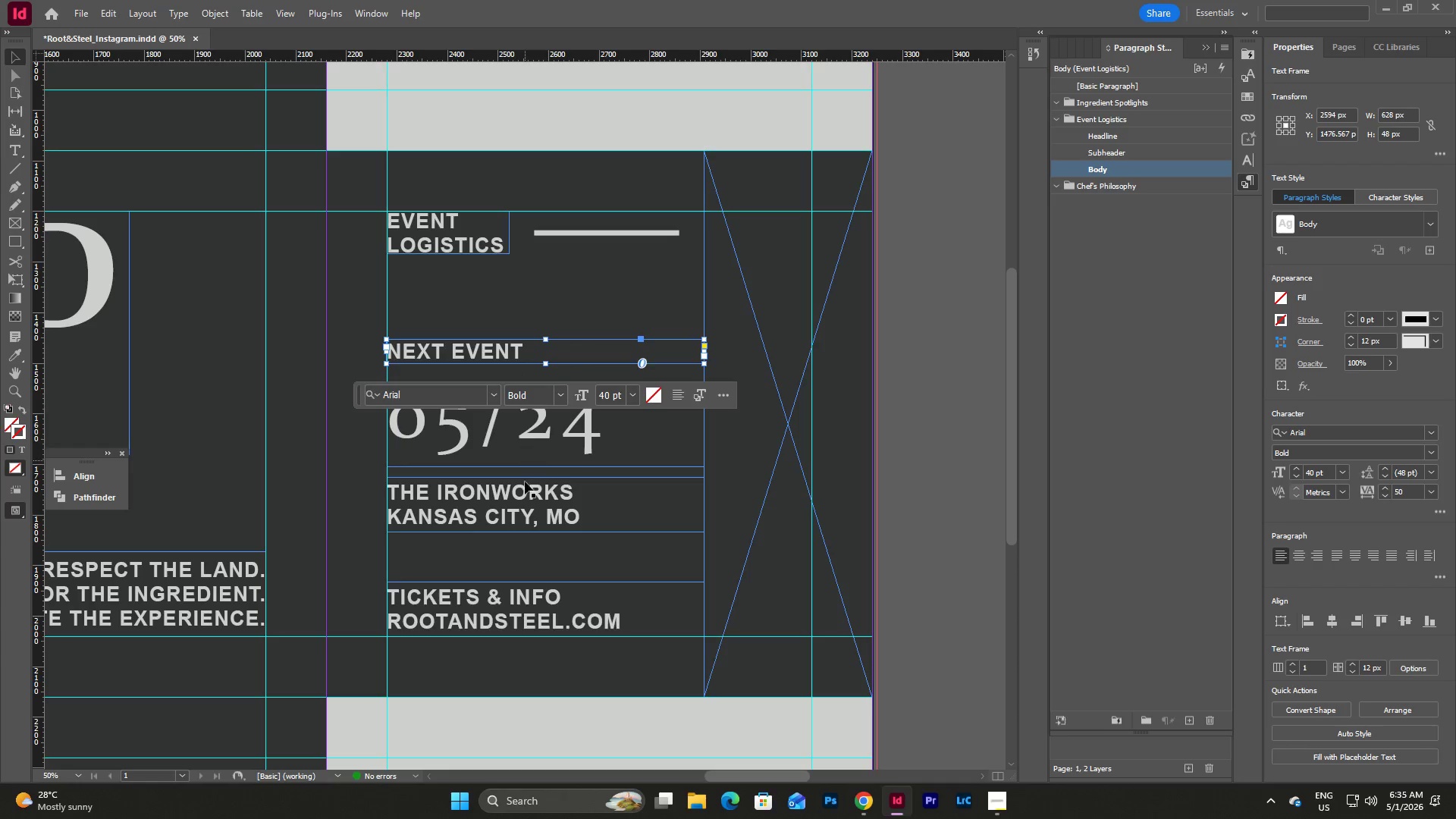 
left_click([525, 507])
 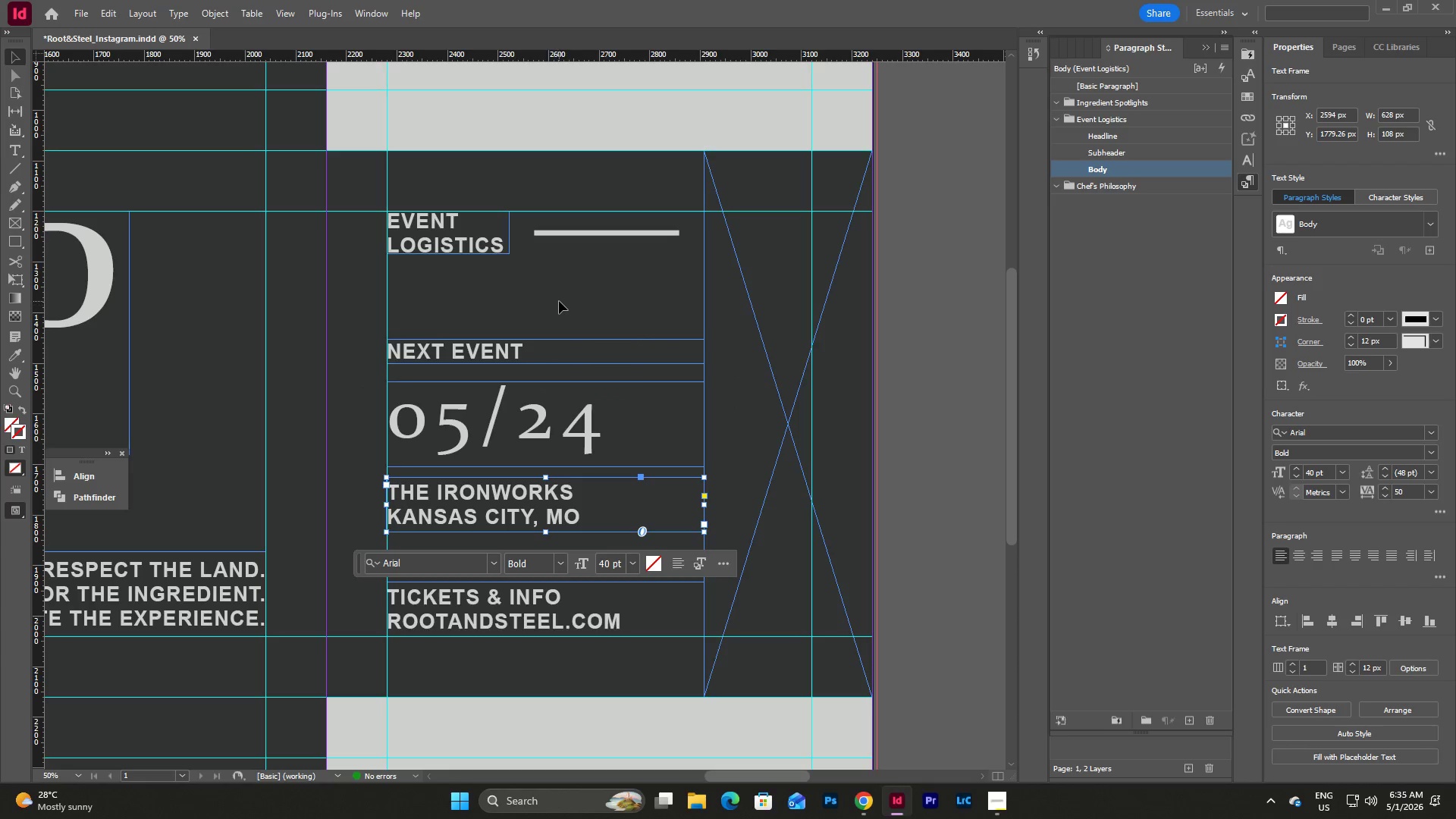 
key(Shift+ArrowDown)
 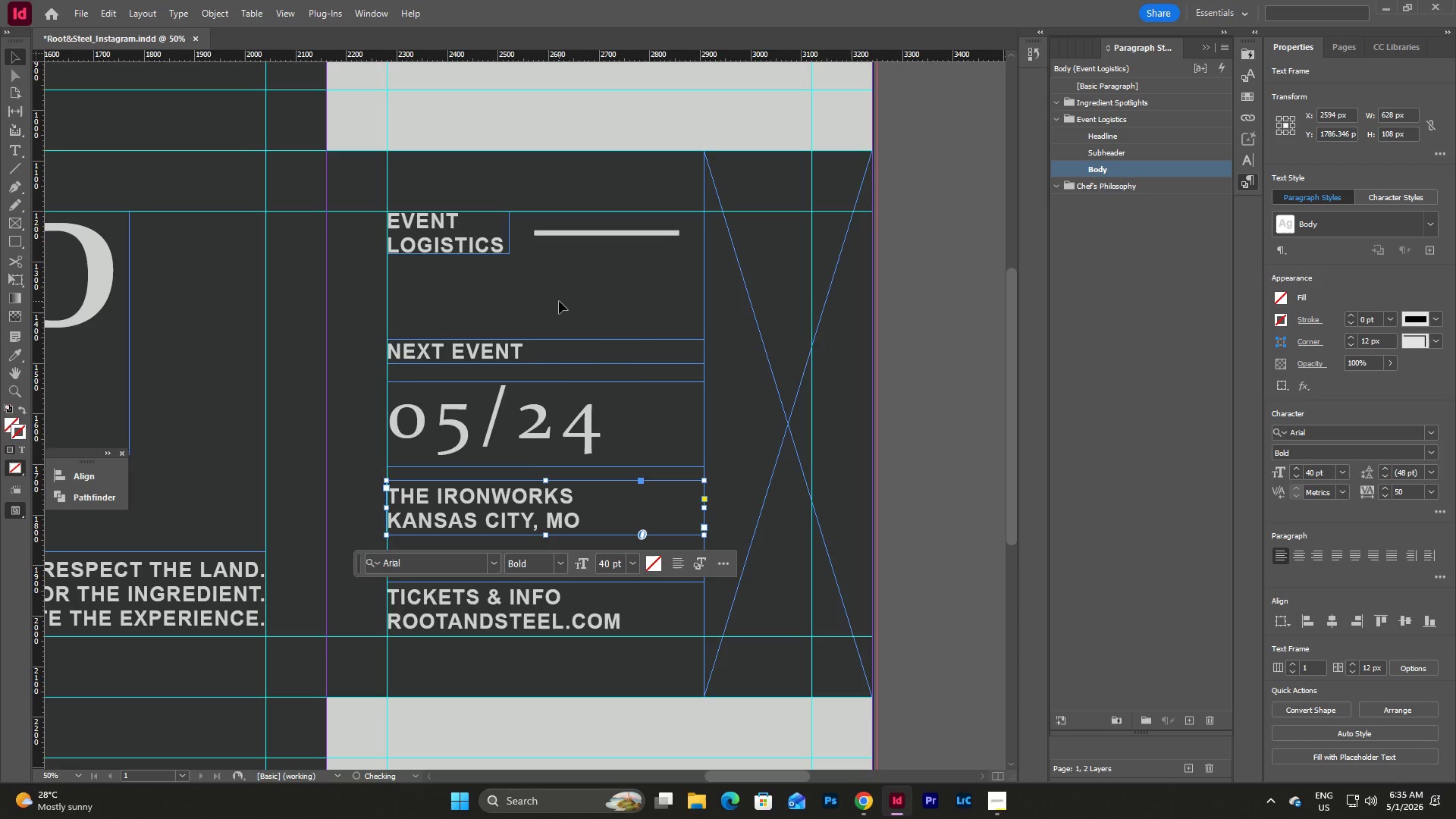 
key(Shift+ArrowDown)
 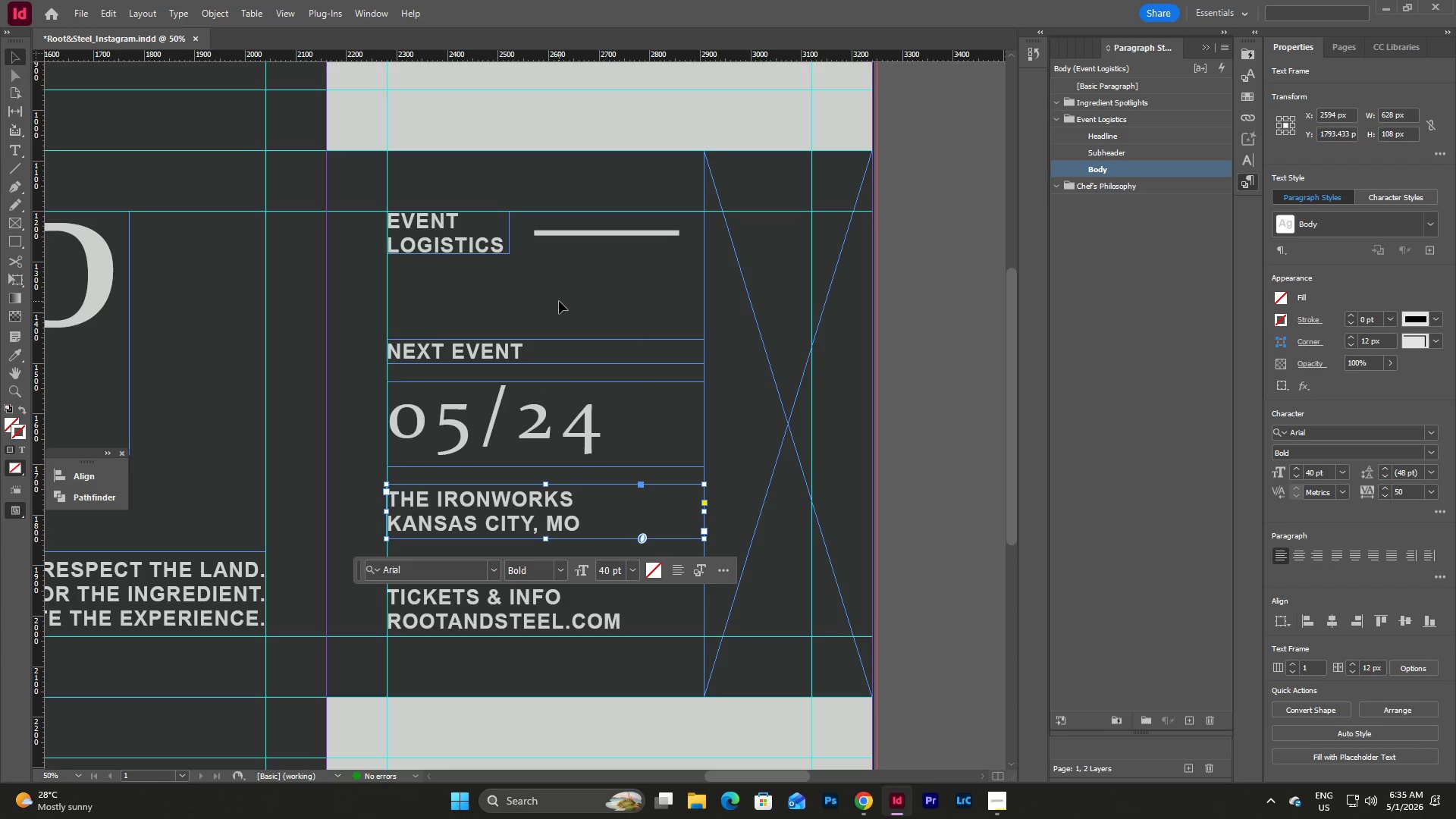 
left_click([559, 301])
 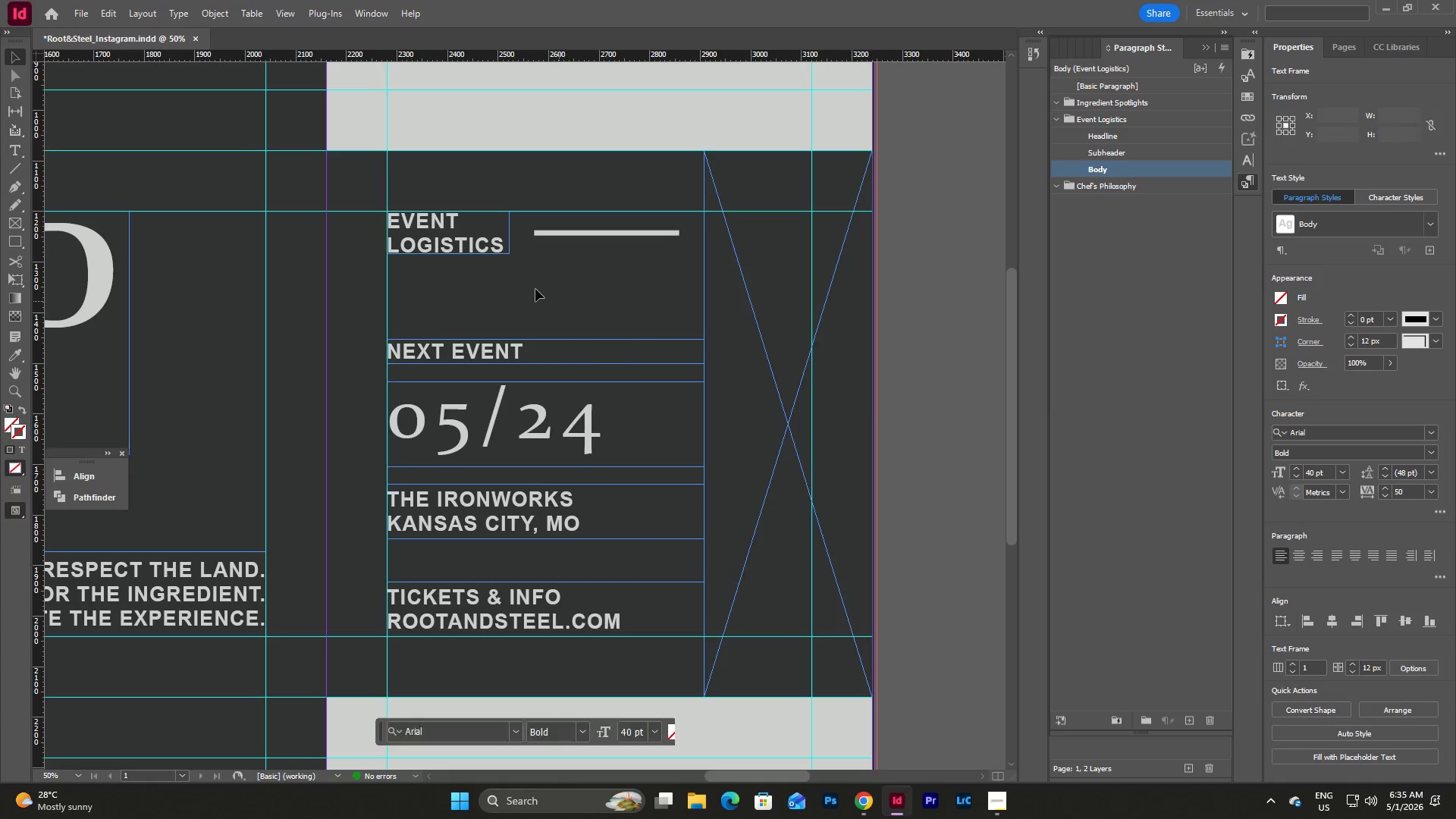 
left_click_drag(start_coordinate=[535, 289], to_coordinate=[671, 548])
 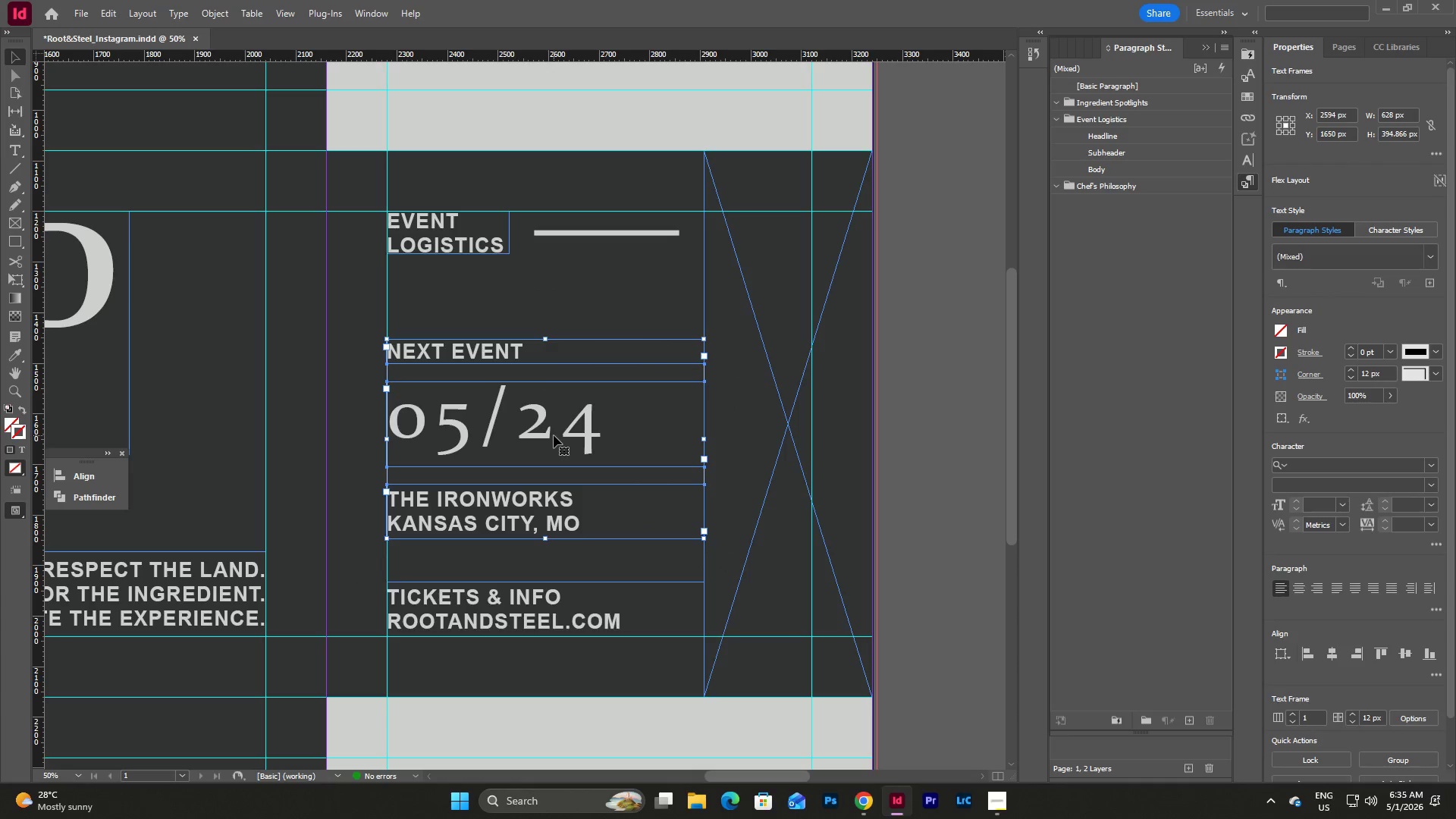 
left_click_drag(start_coordinate=[554, 435], to_coordinate=[554, 415])
 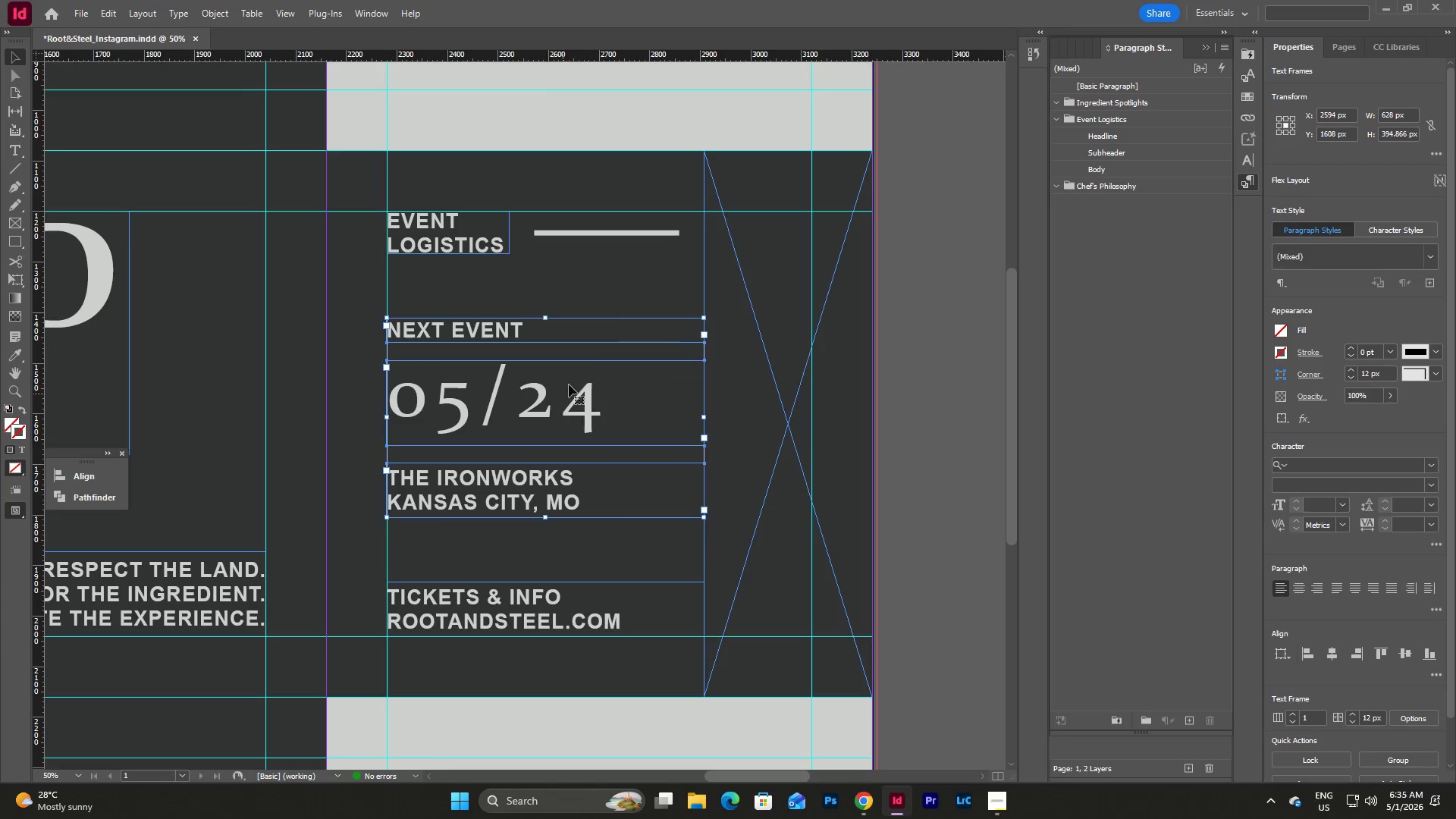 
left_click([632, 278])
 